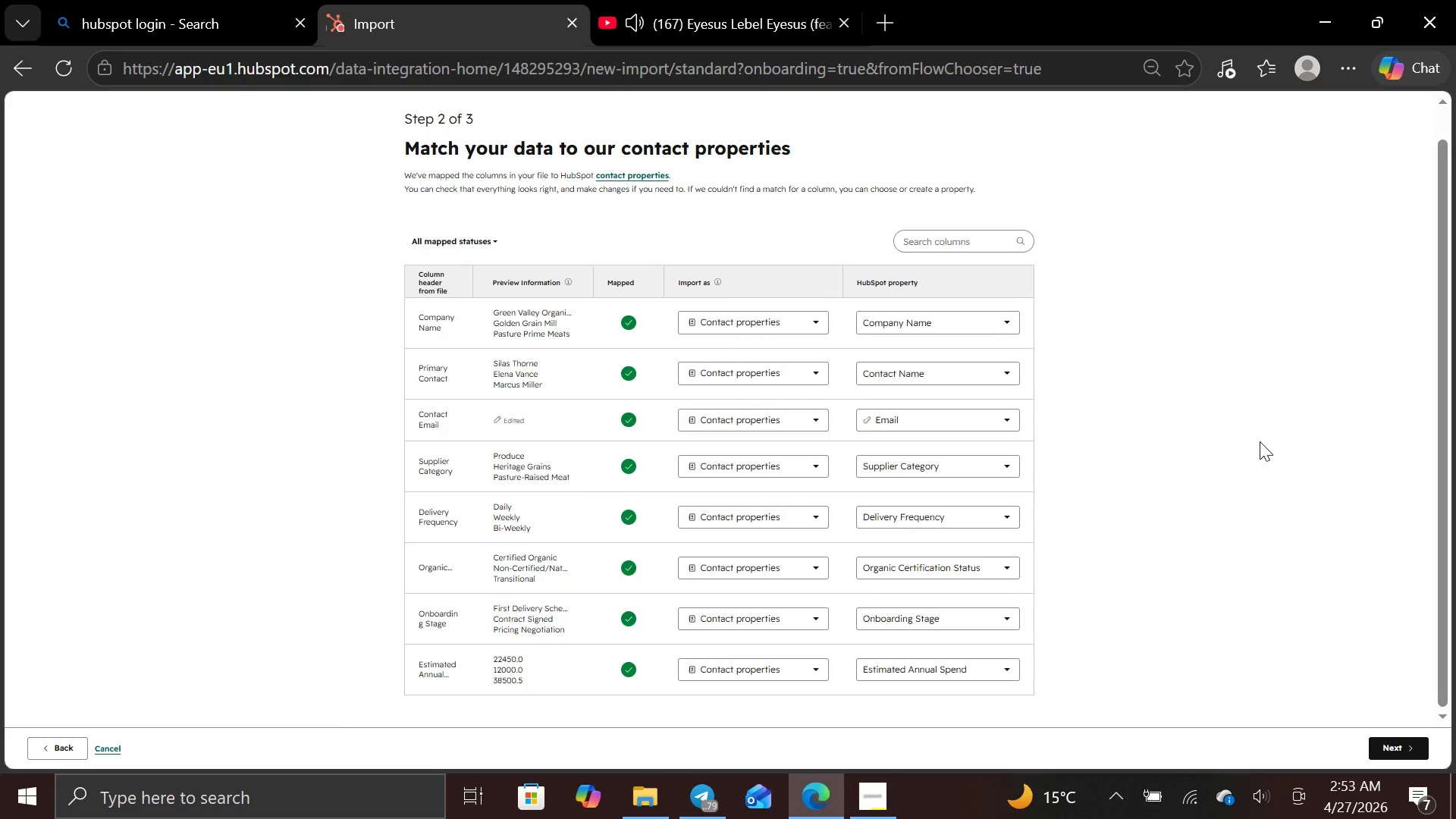 
key(PrintScreen)
 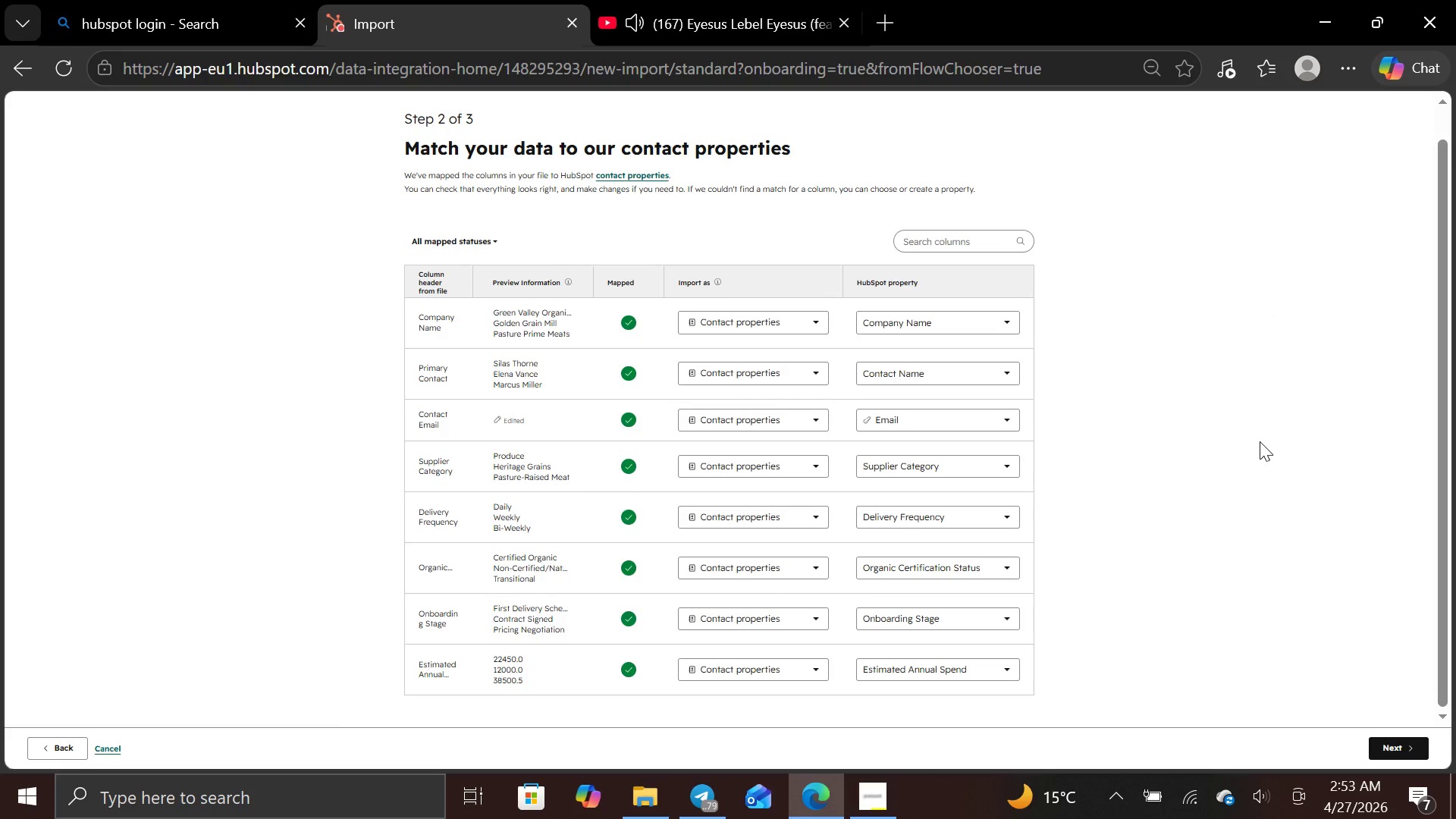 
mouse_move([862, 517])
 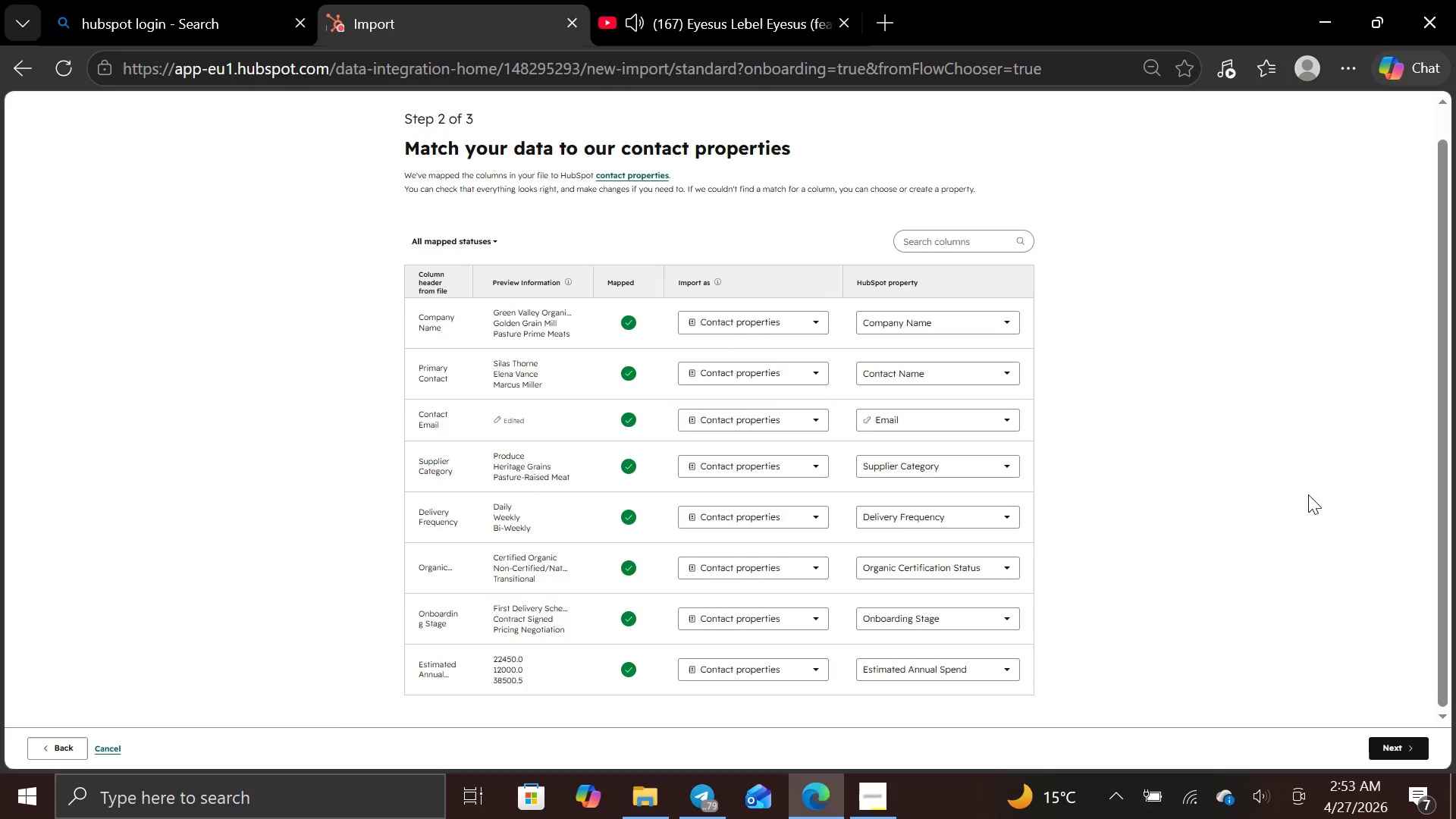 
wait(12.93)
 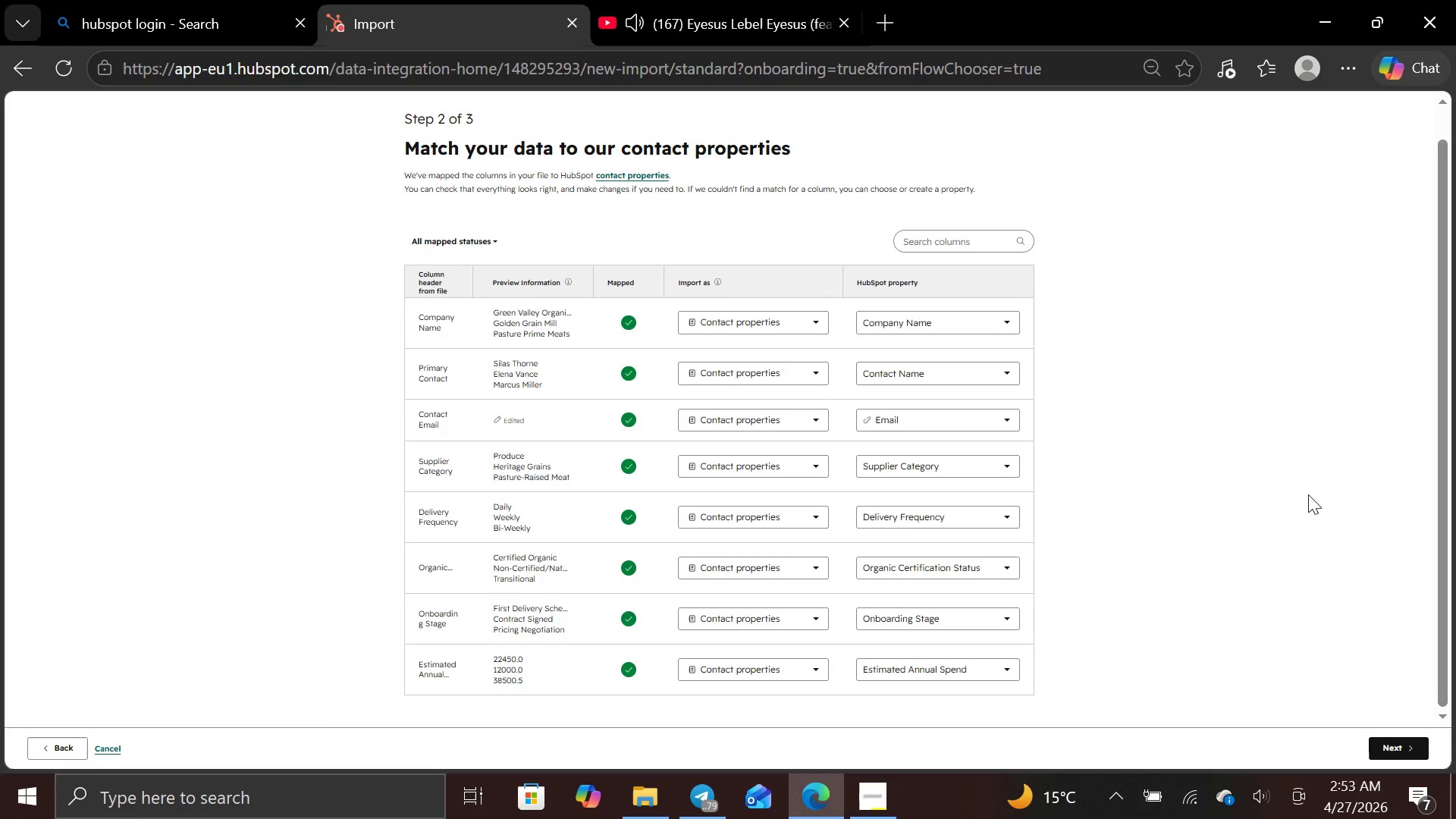 
left_click([1393, 751])
 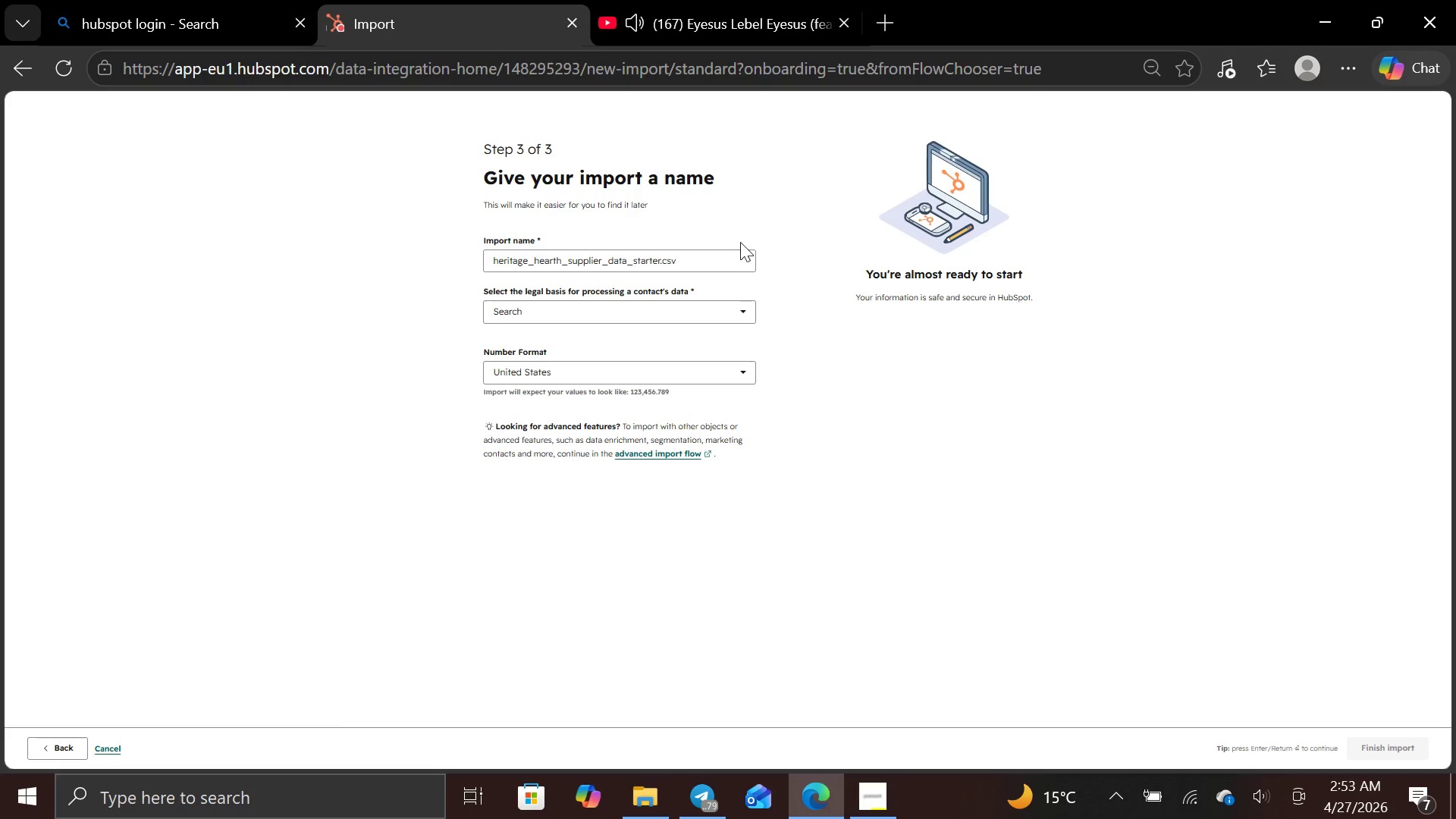 
wait(6.33)
 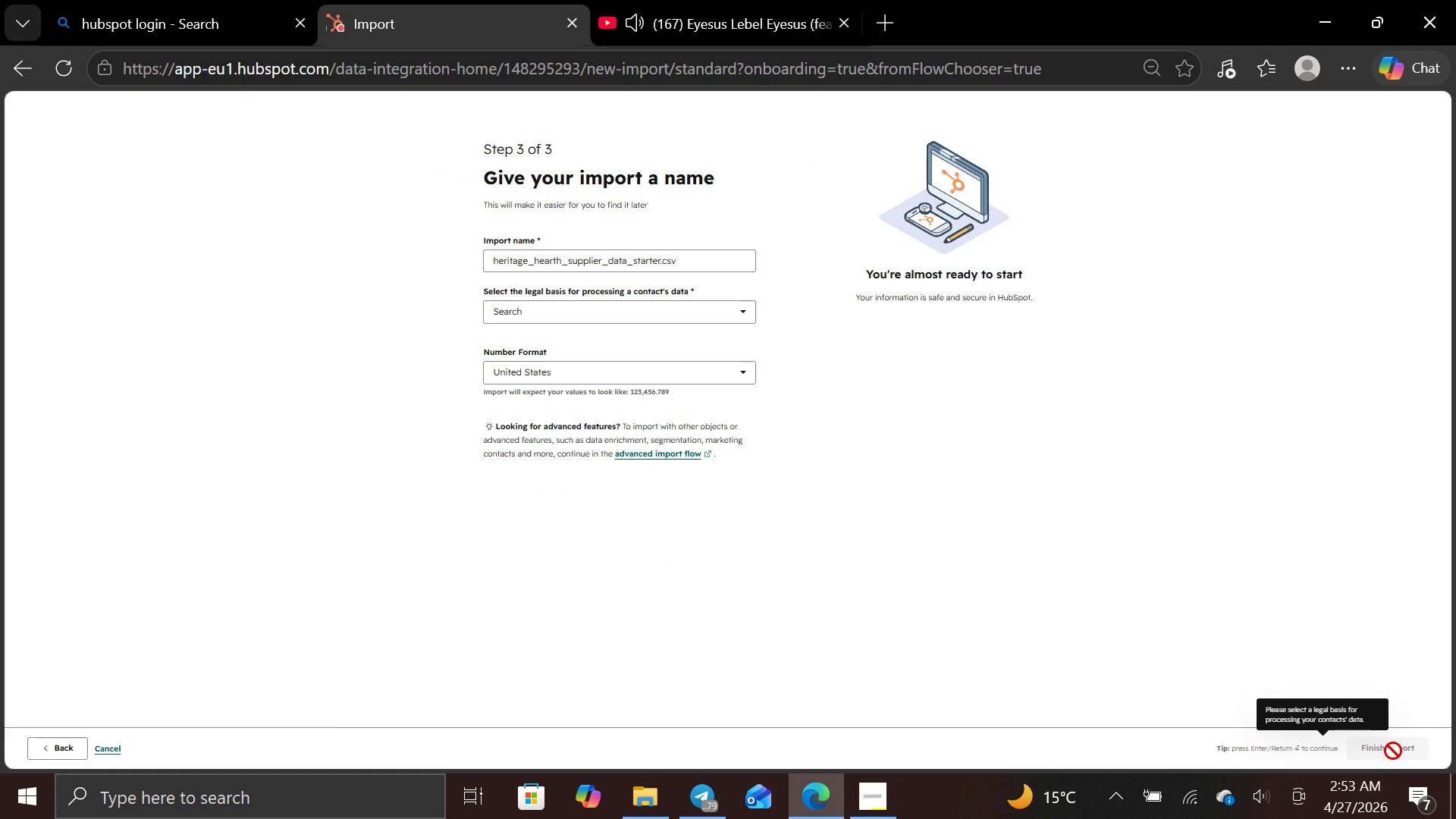 
left_click([704, 263])
 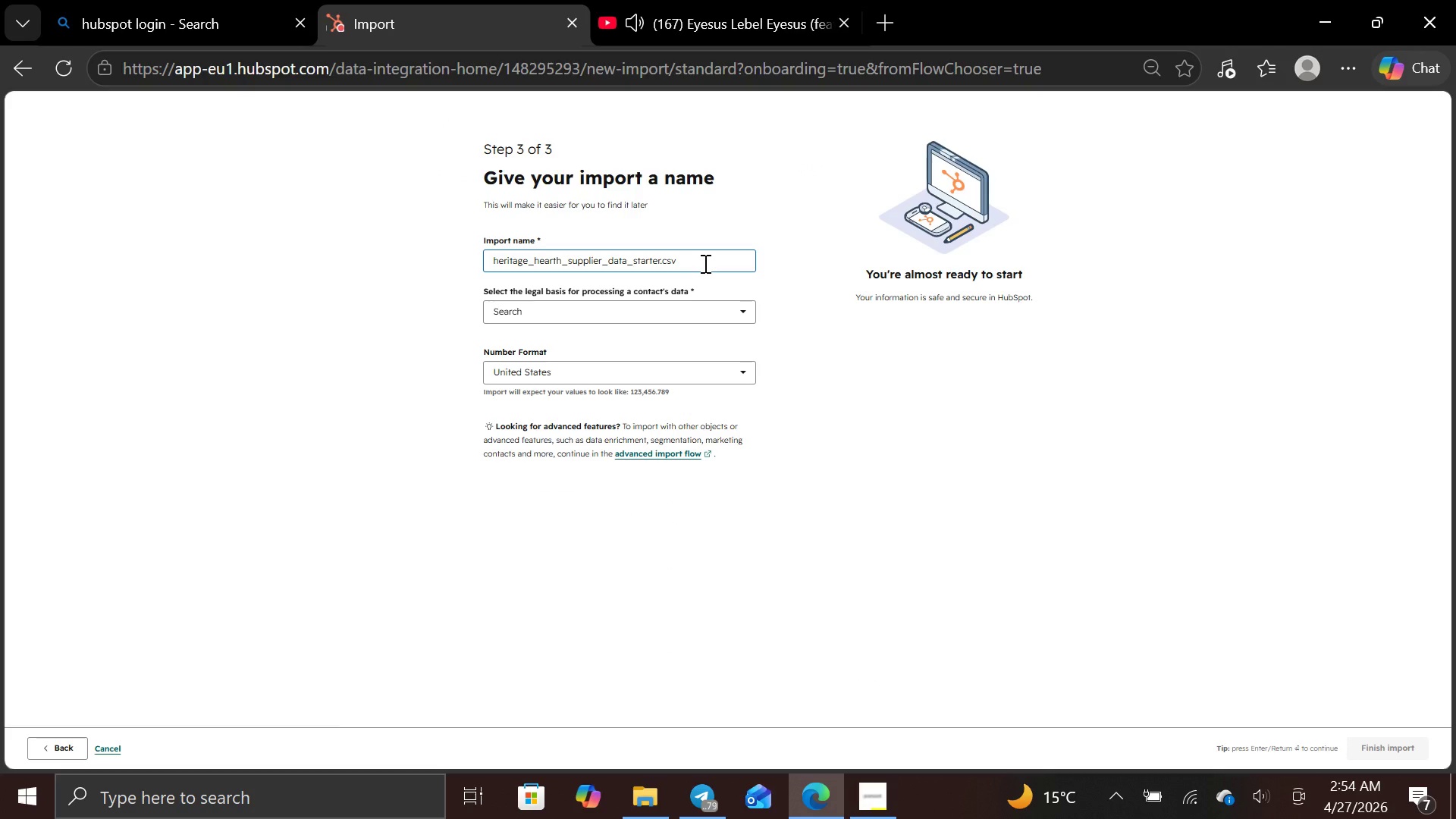 
hold_key(key=Backspace, duration=0.69)
 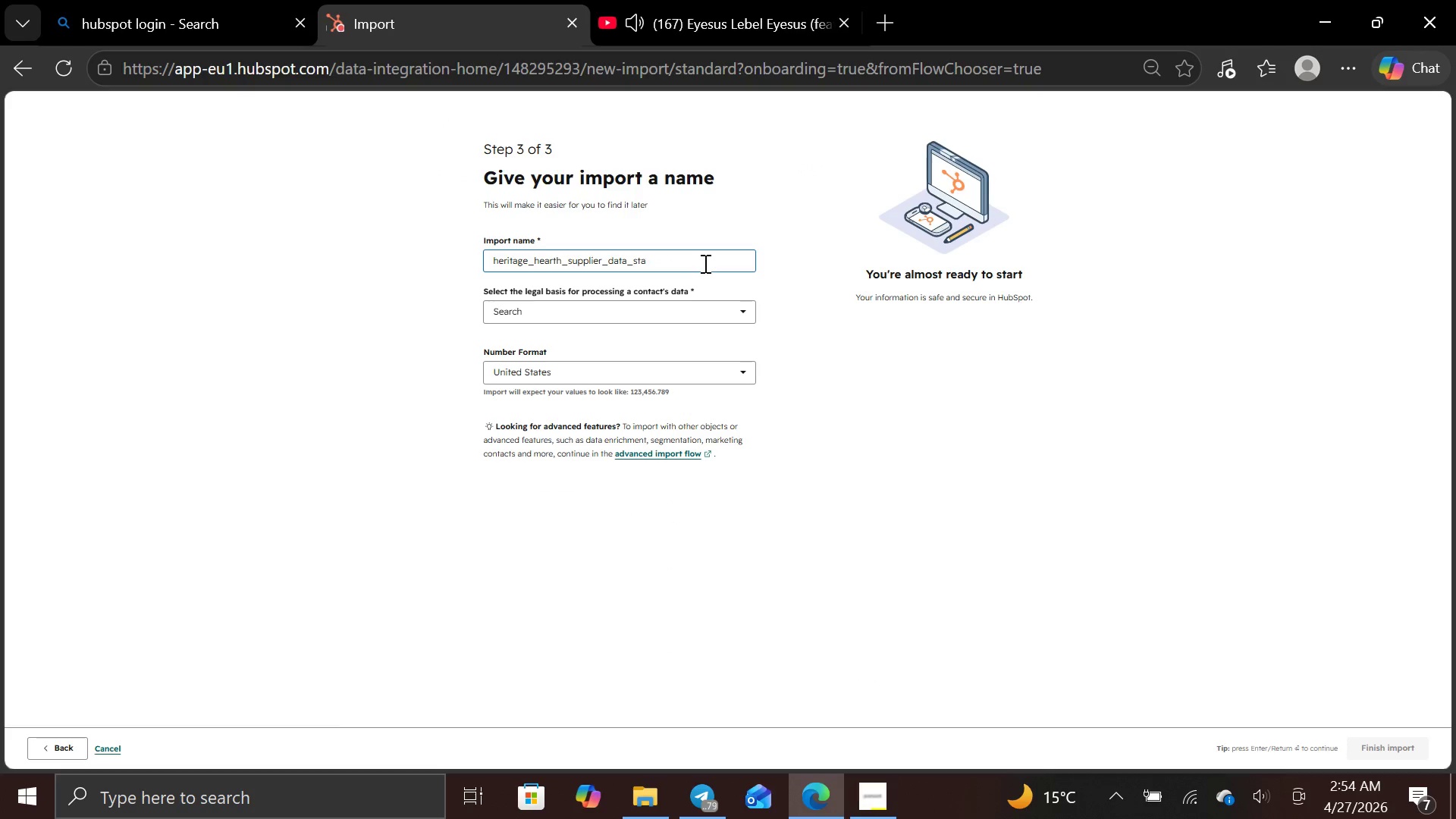 
hold_key(key=Backspace, duration=0.55)
 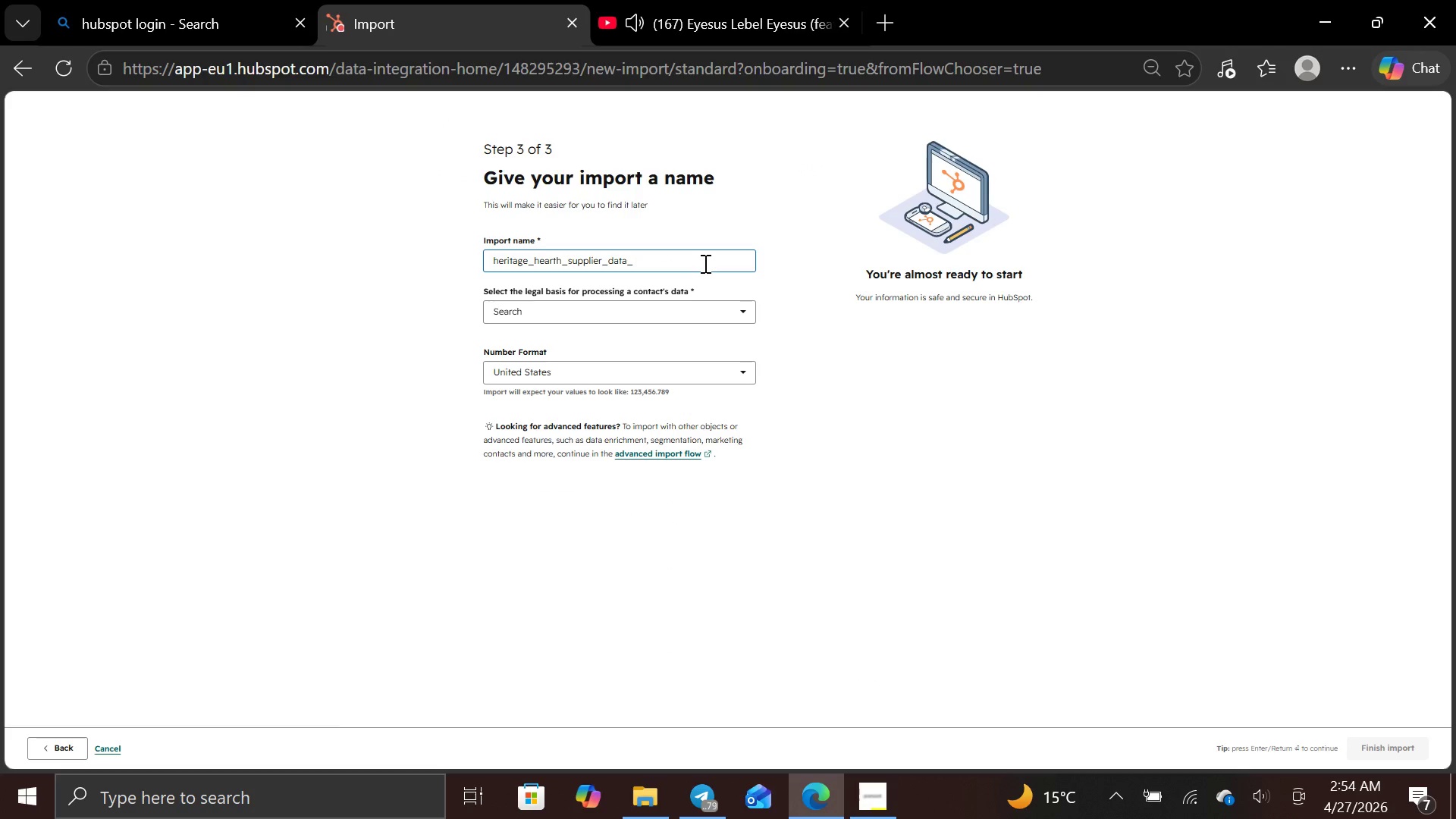 
hold_key(key=Backspace, duration=0.66)
 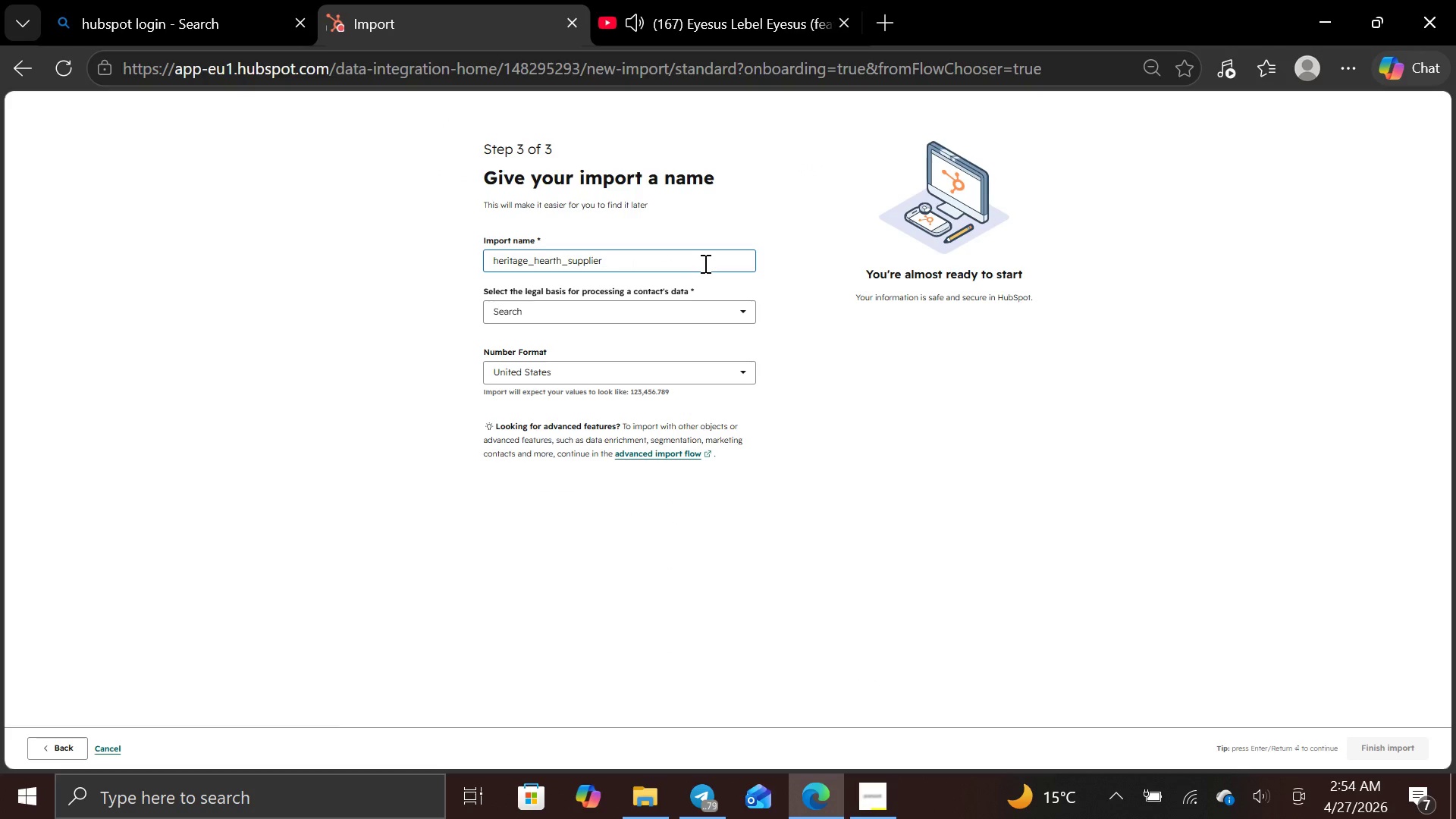 
key(Backspace)
 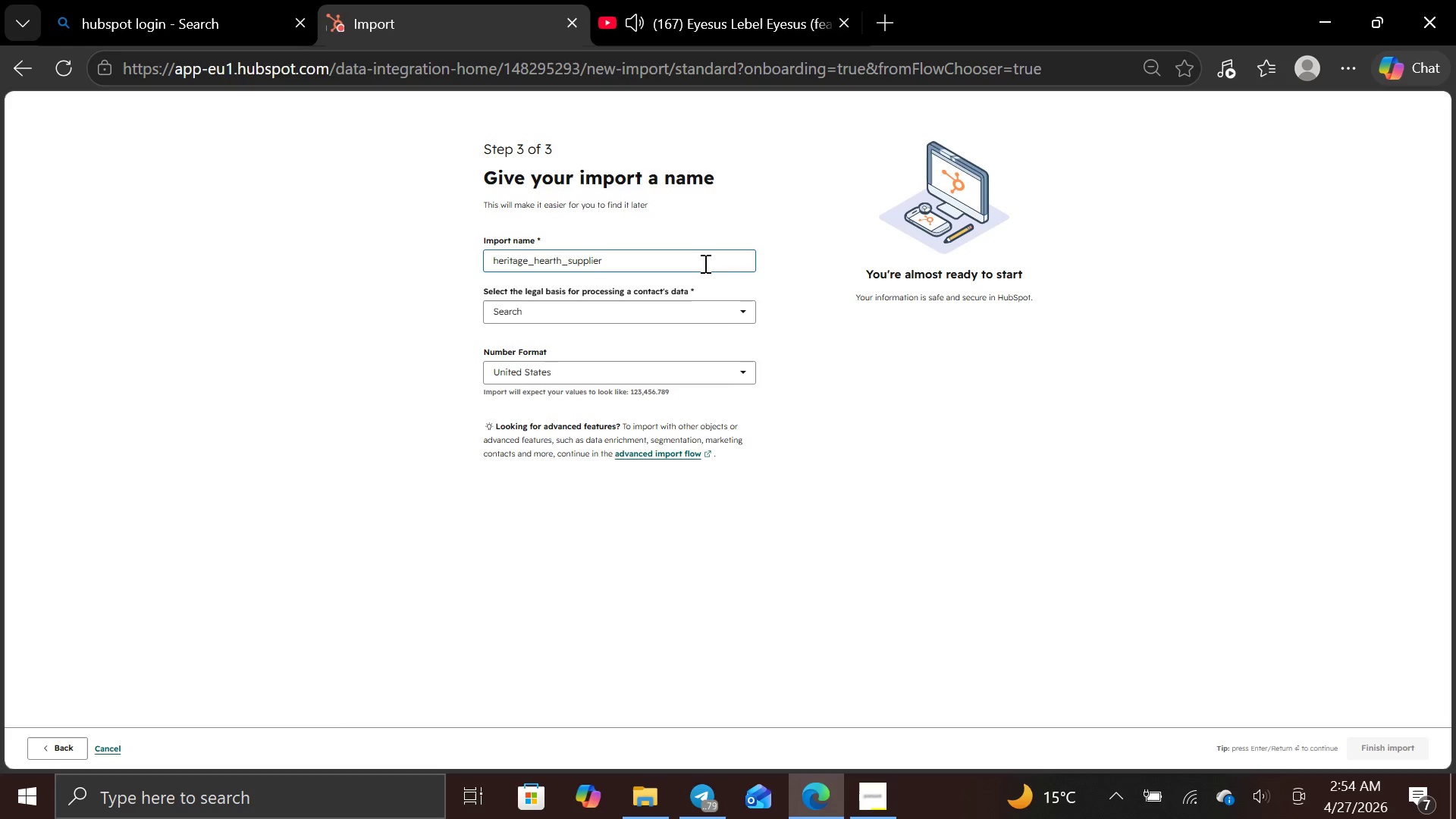 
hold_key(key=ArrowLeft, duration=0.58)
 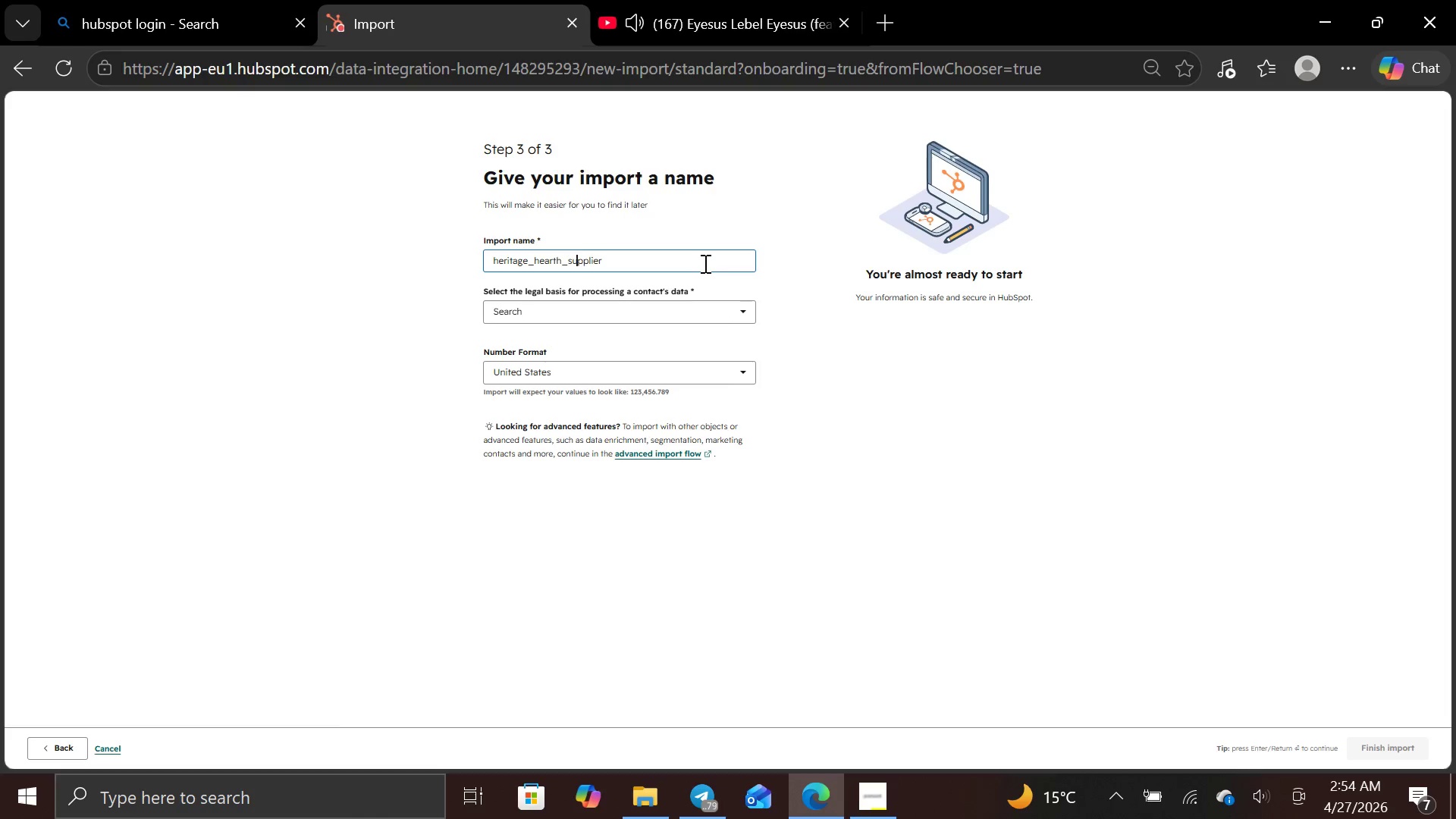 
hold_key(key=ArrowLeft, duration=0.39)
 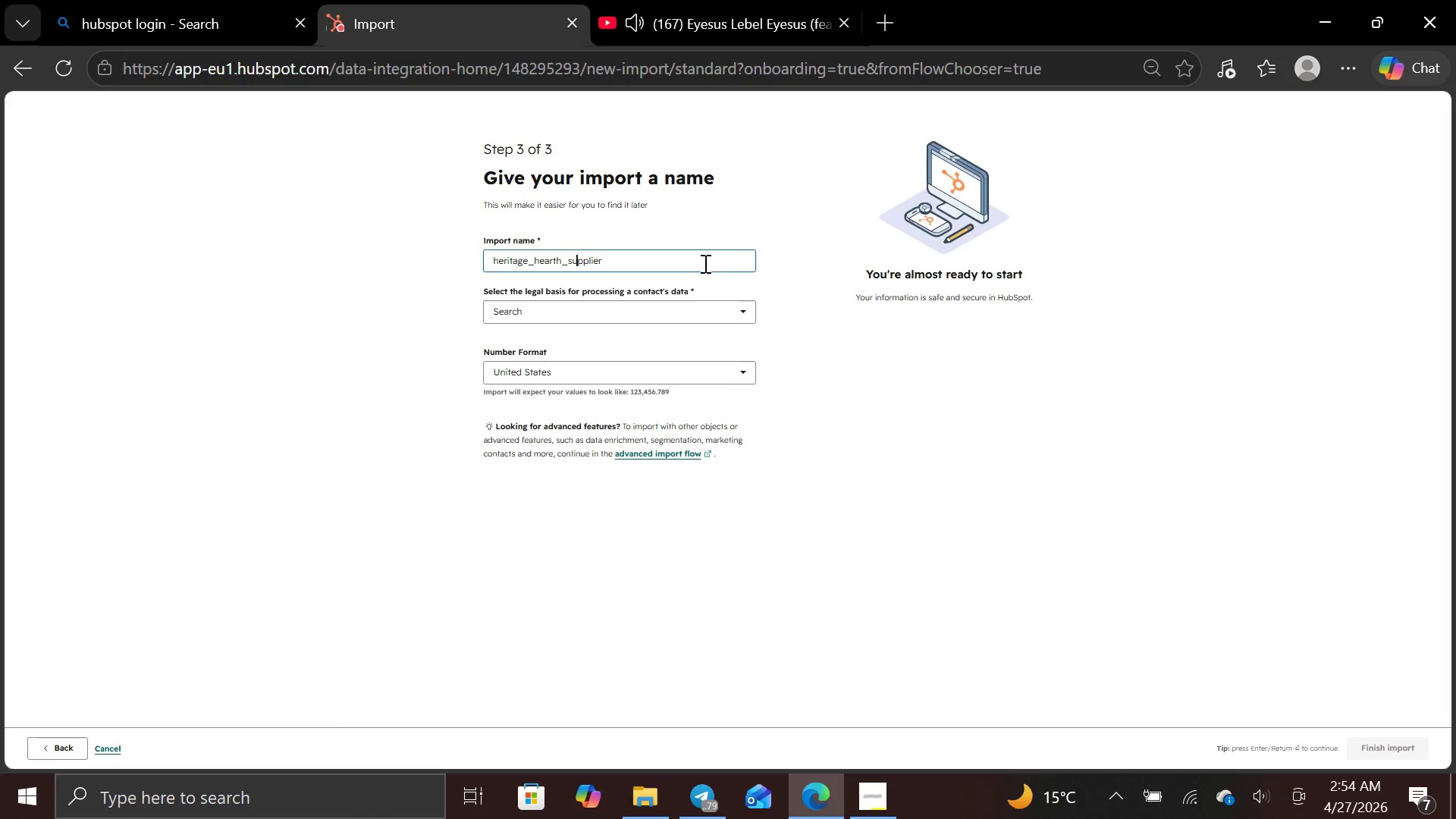 
key(ArrowLeft)
 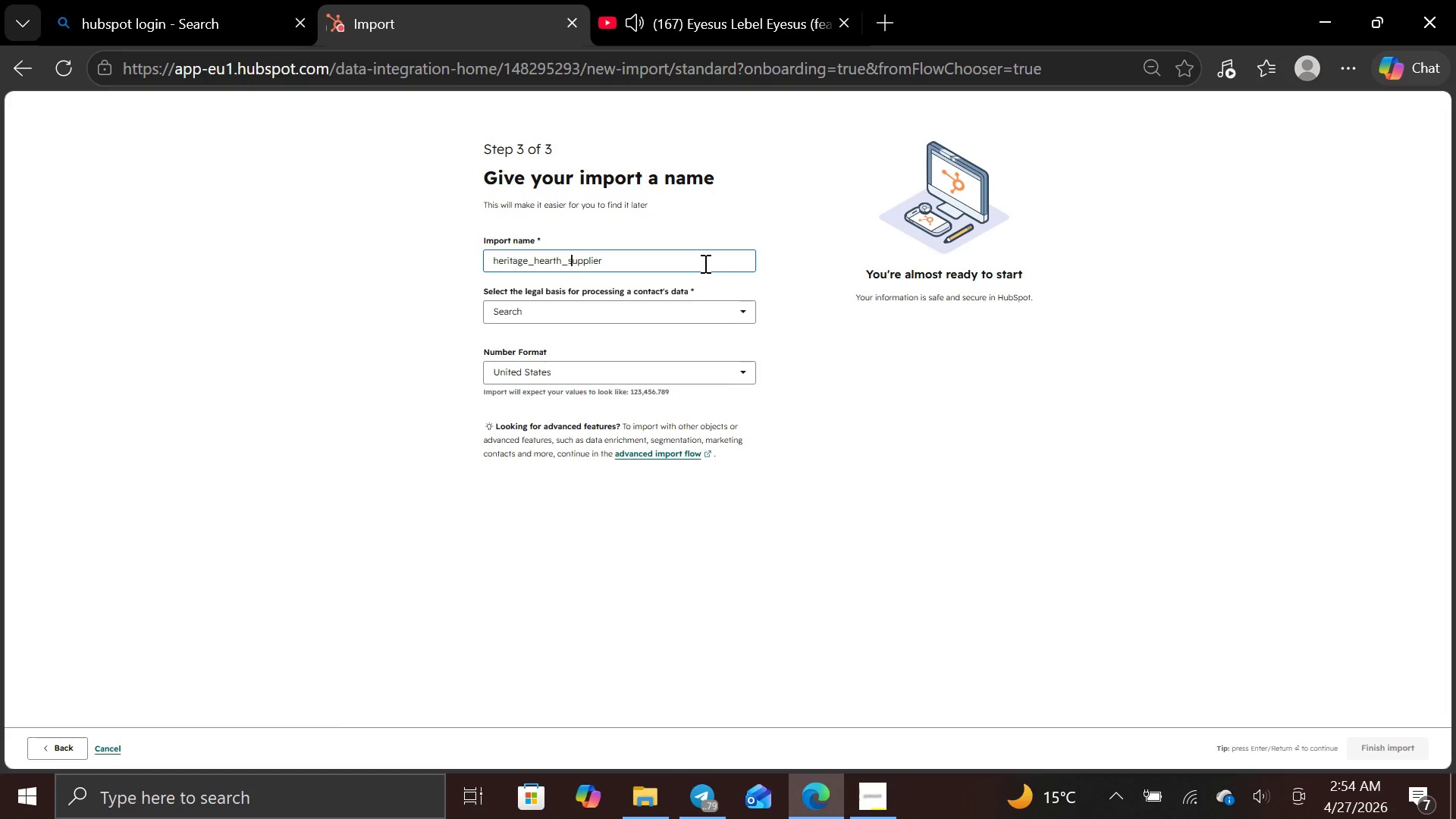 
key(ArrowLeft)
 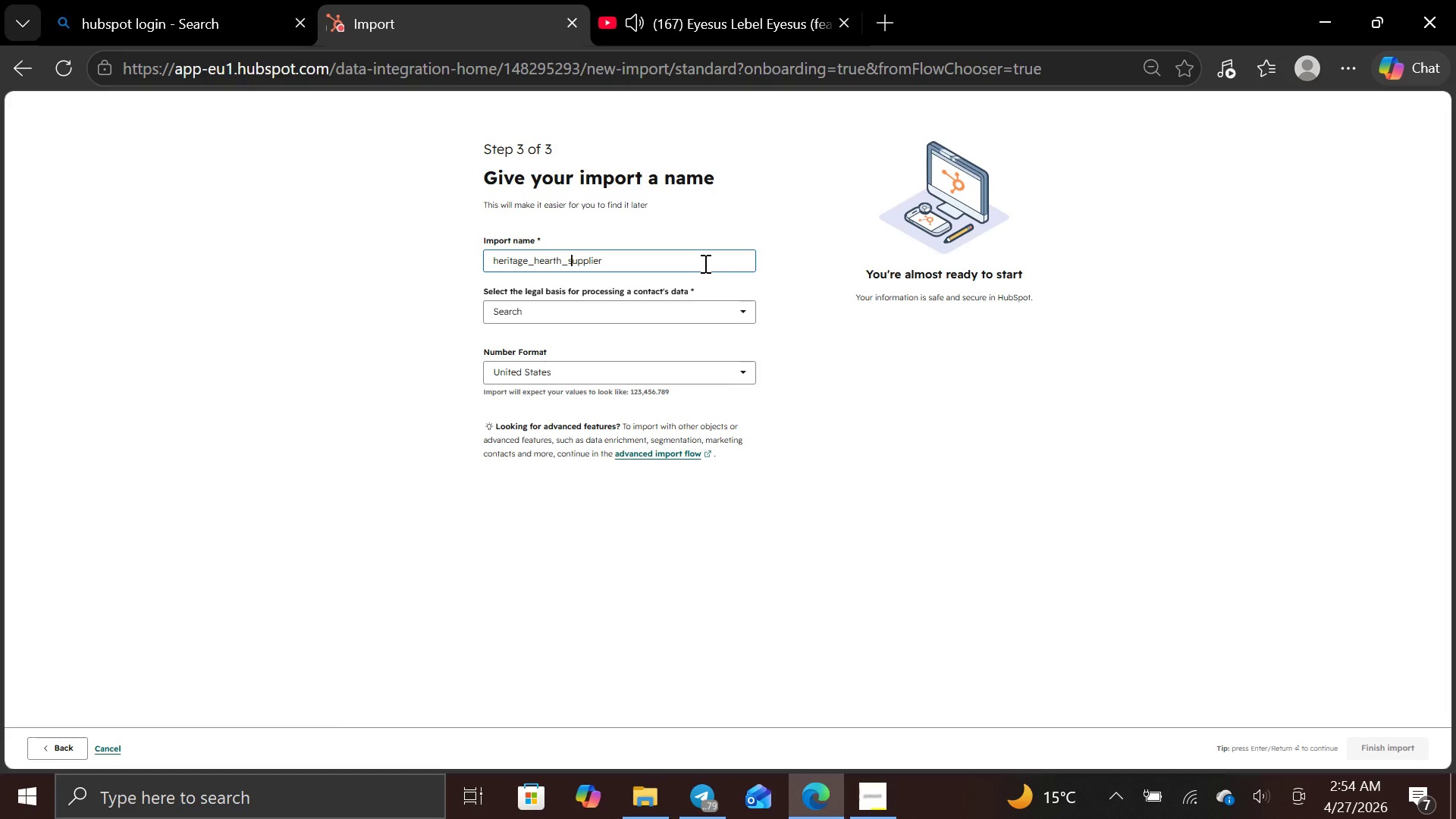 
key(ArrowLeft)
 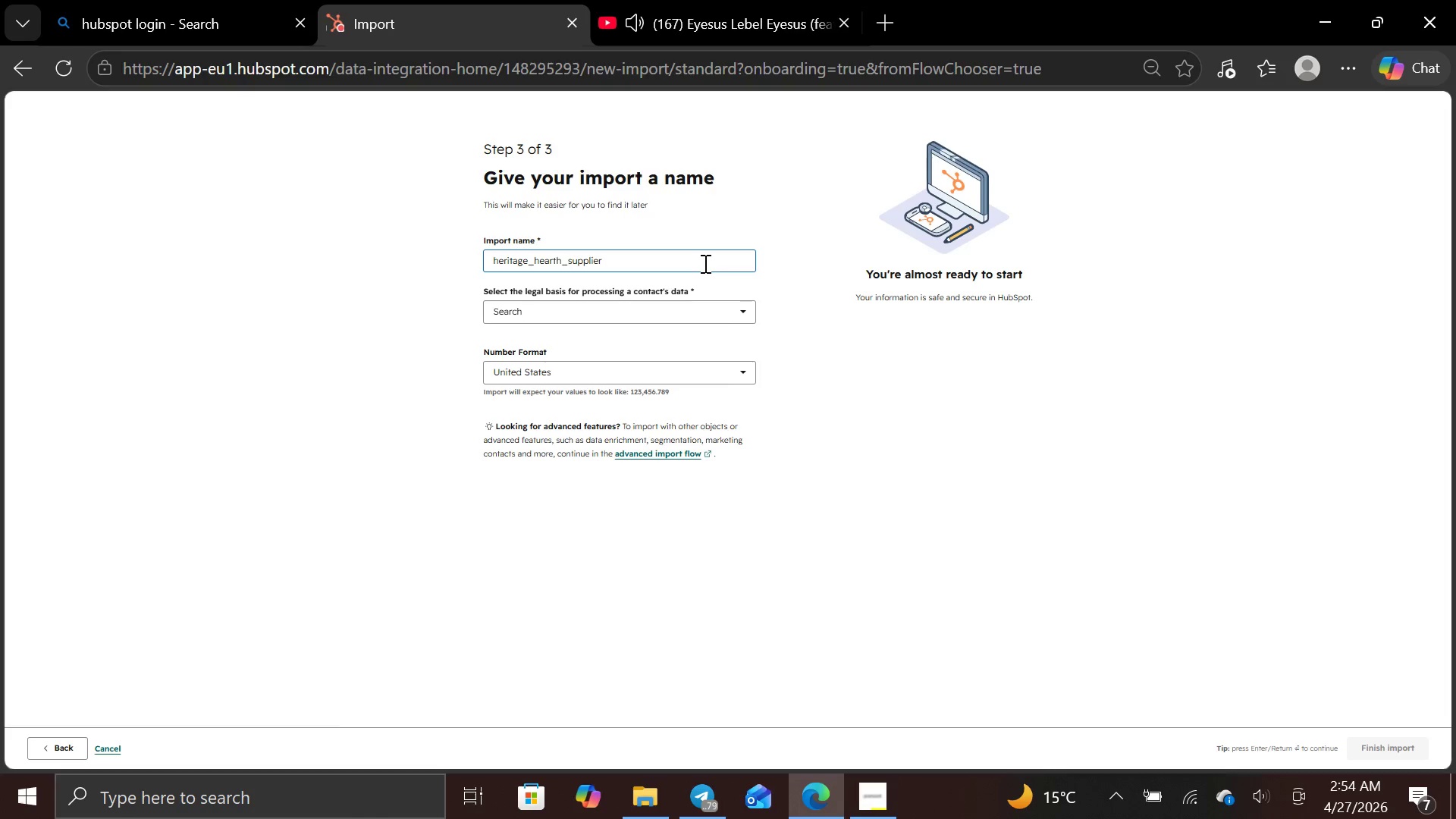 
key(Backspace)
 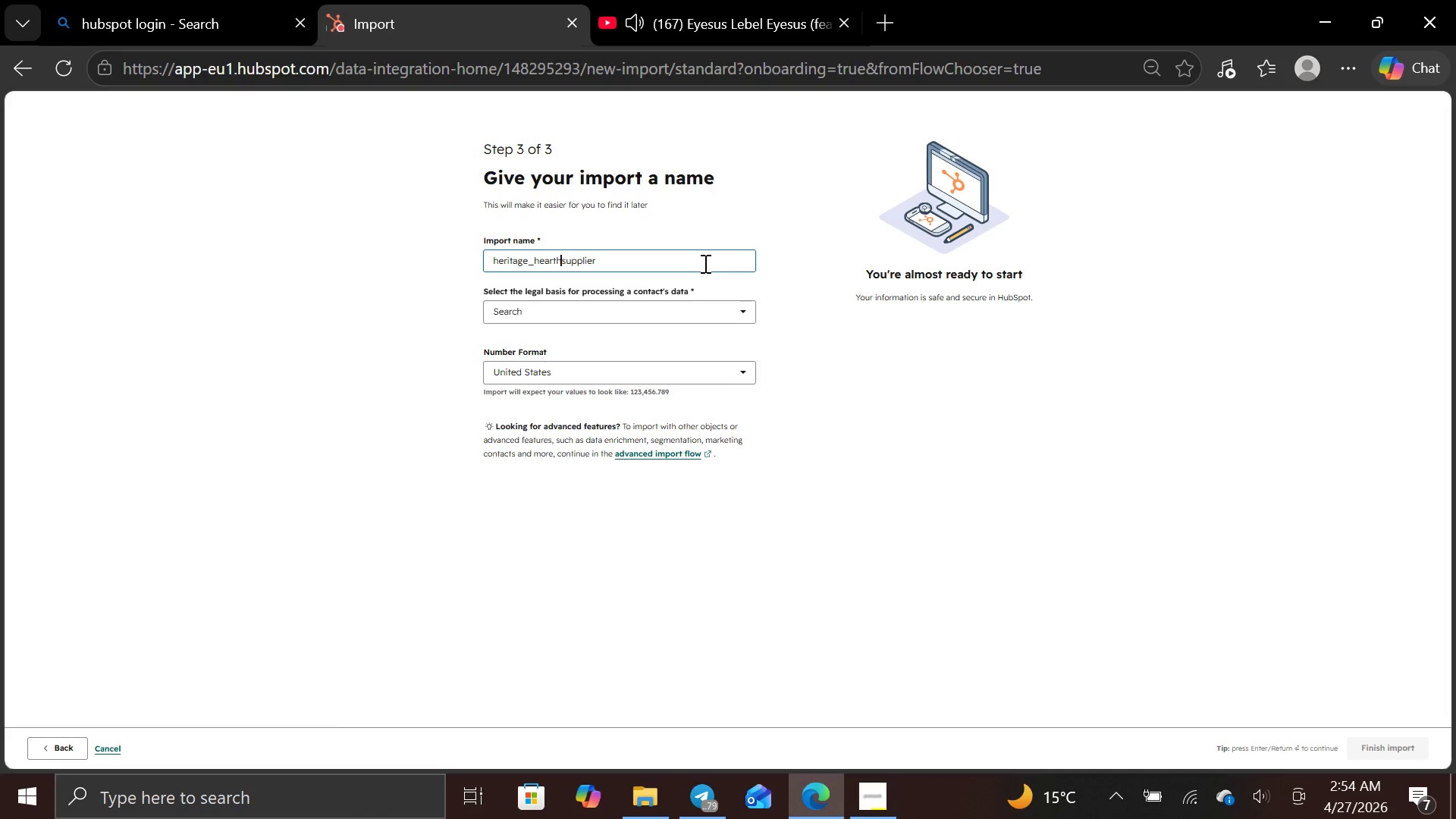 
key(Space)
 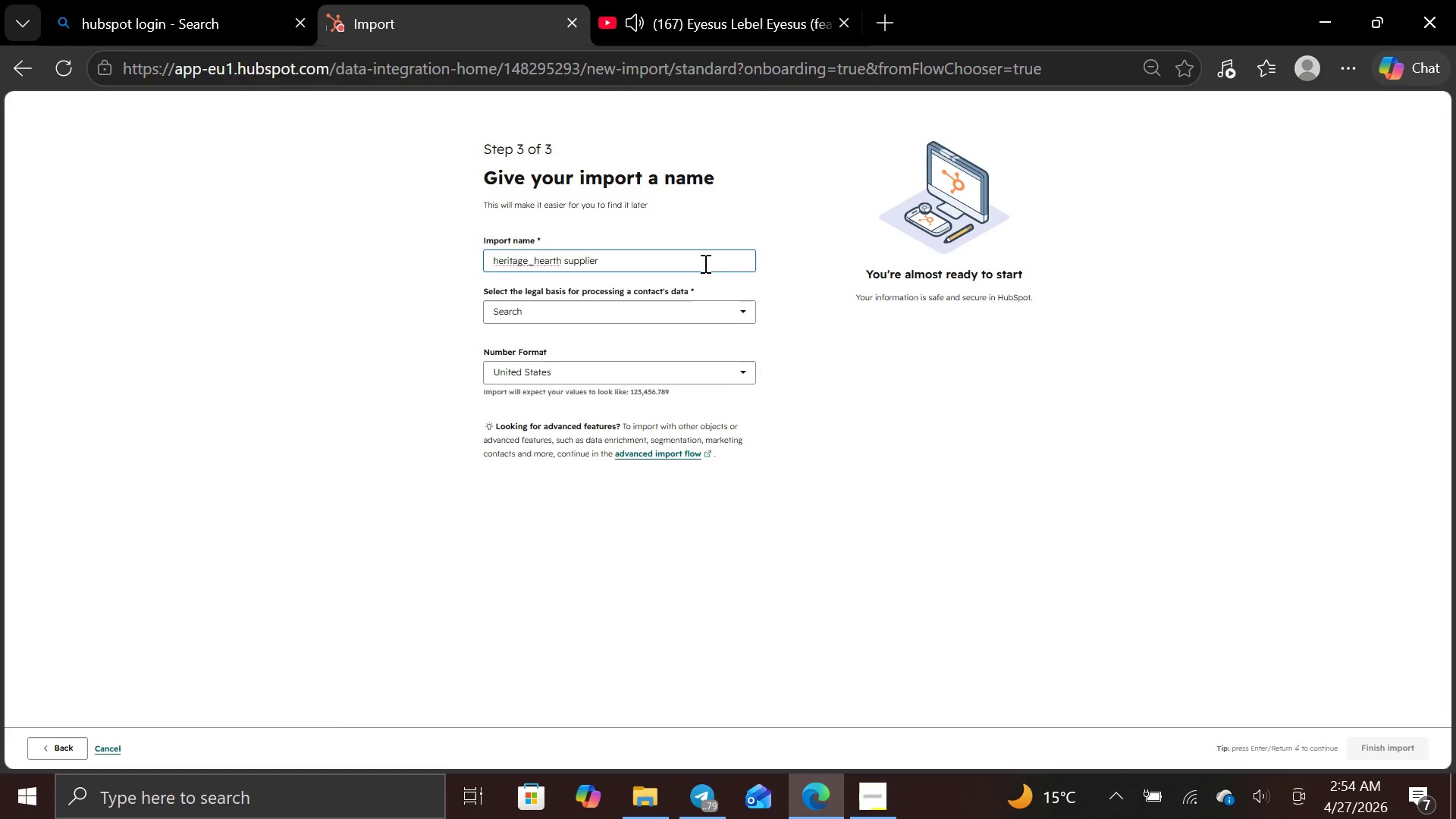 
hold_key(key=ArrowLeft, duration=0.59)
 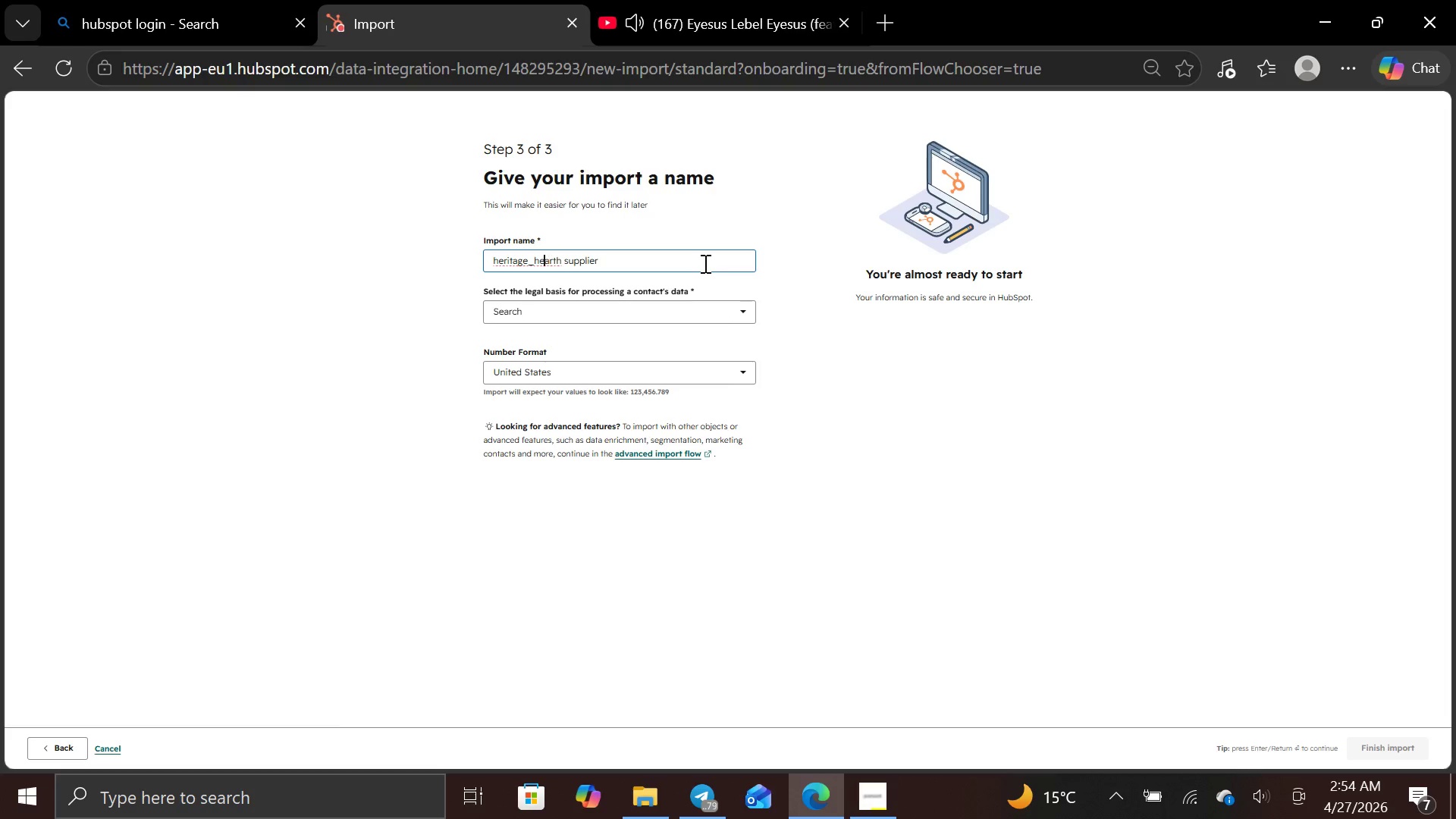 
key(ArrowLeft)
 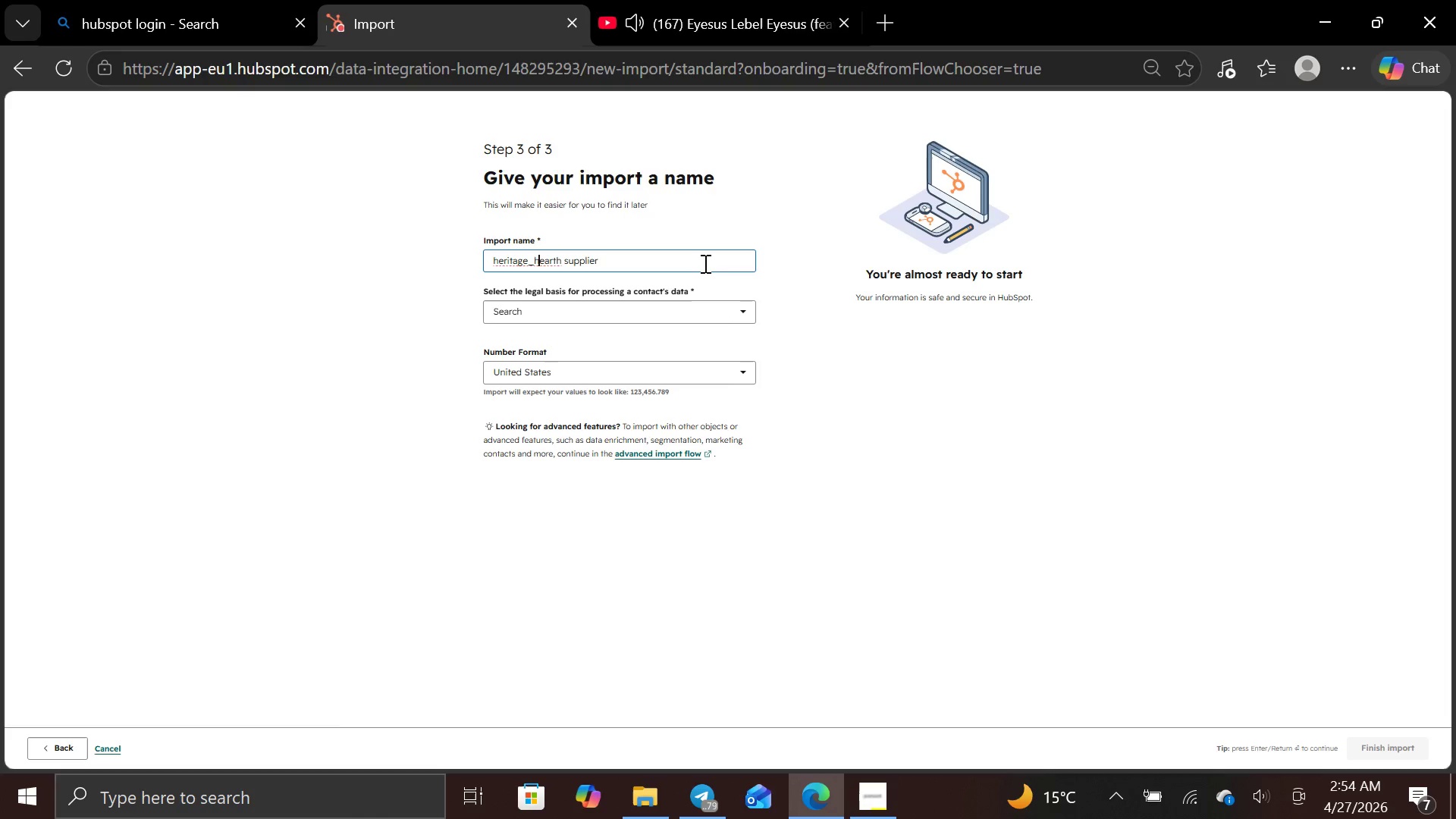 
key(ArrowLeft)
 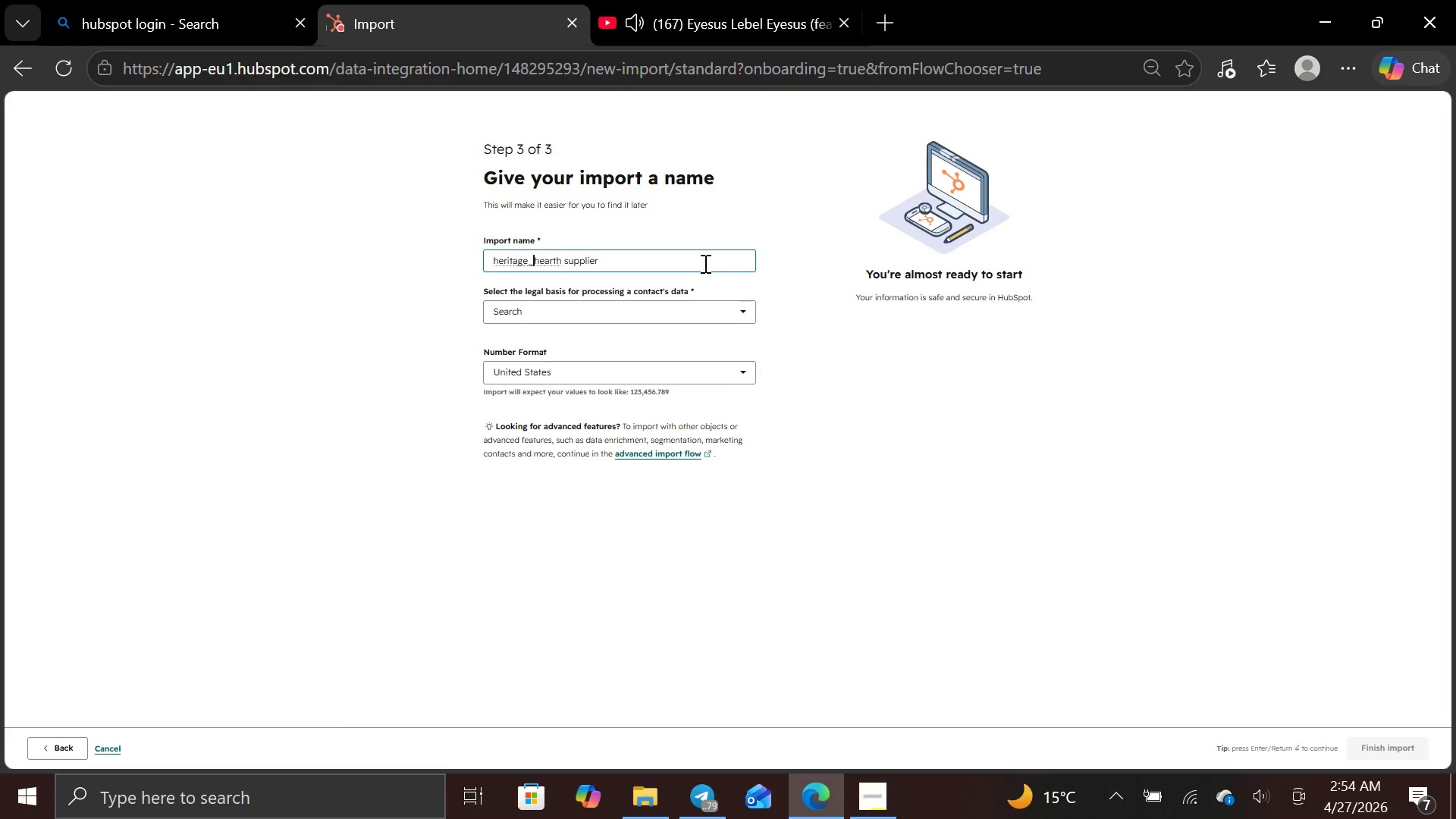 
key(ArrowLeft)
 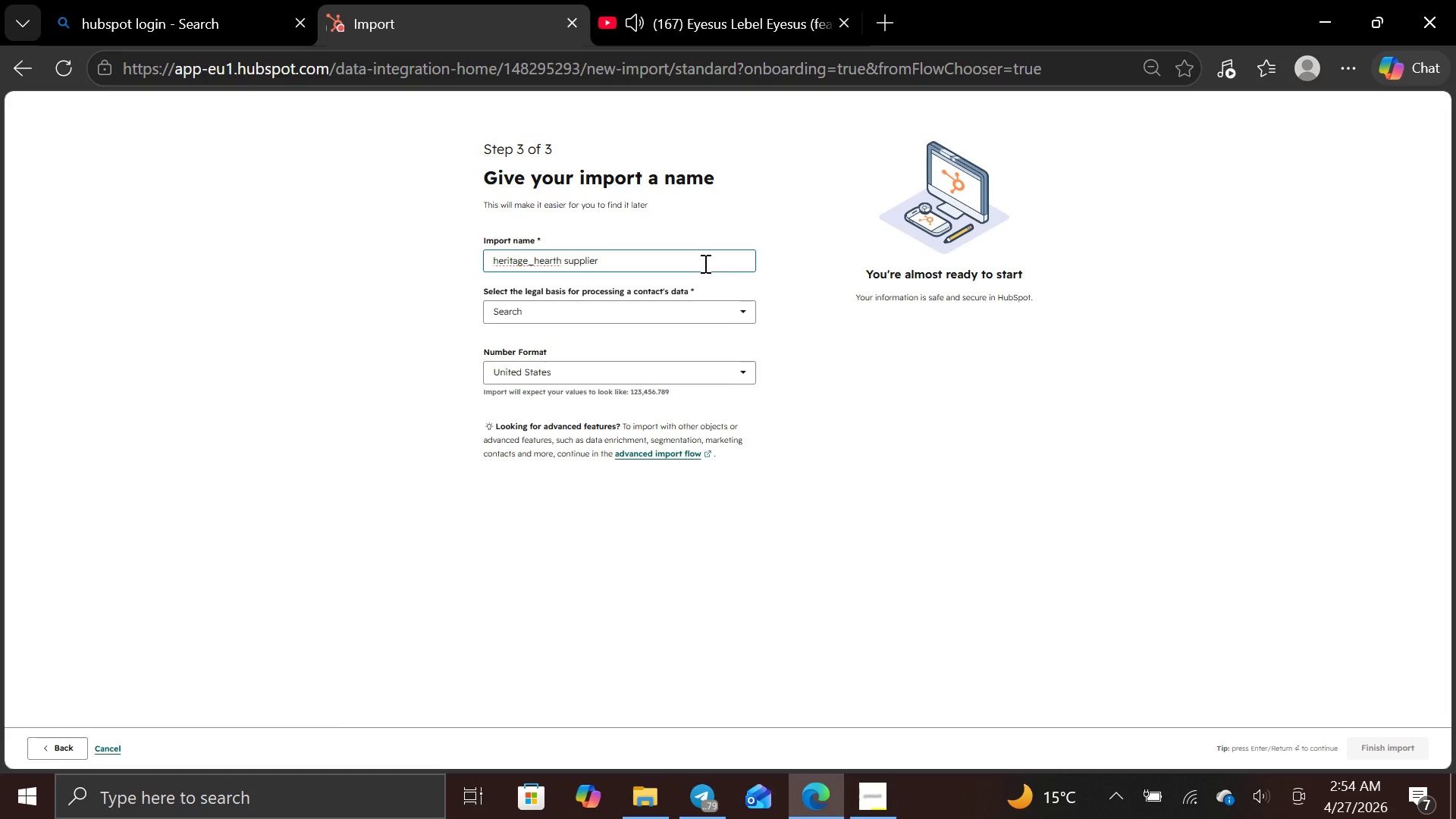 
key(Backspace)
 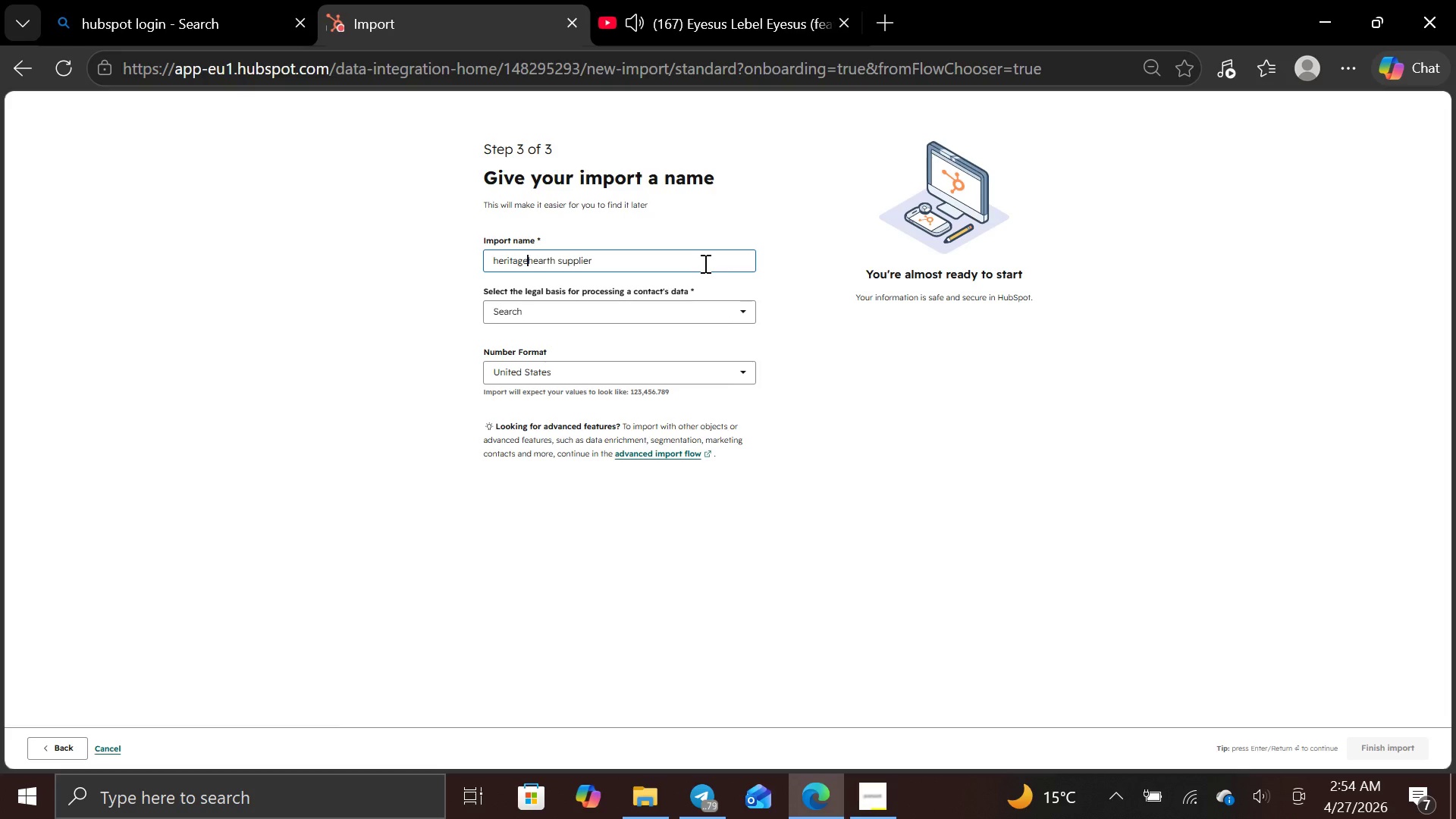 
key(Space)
 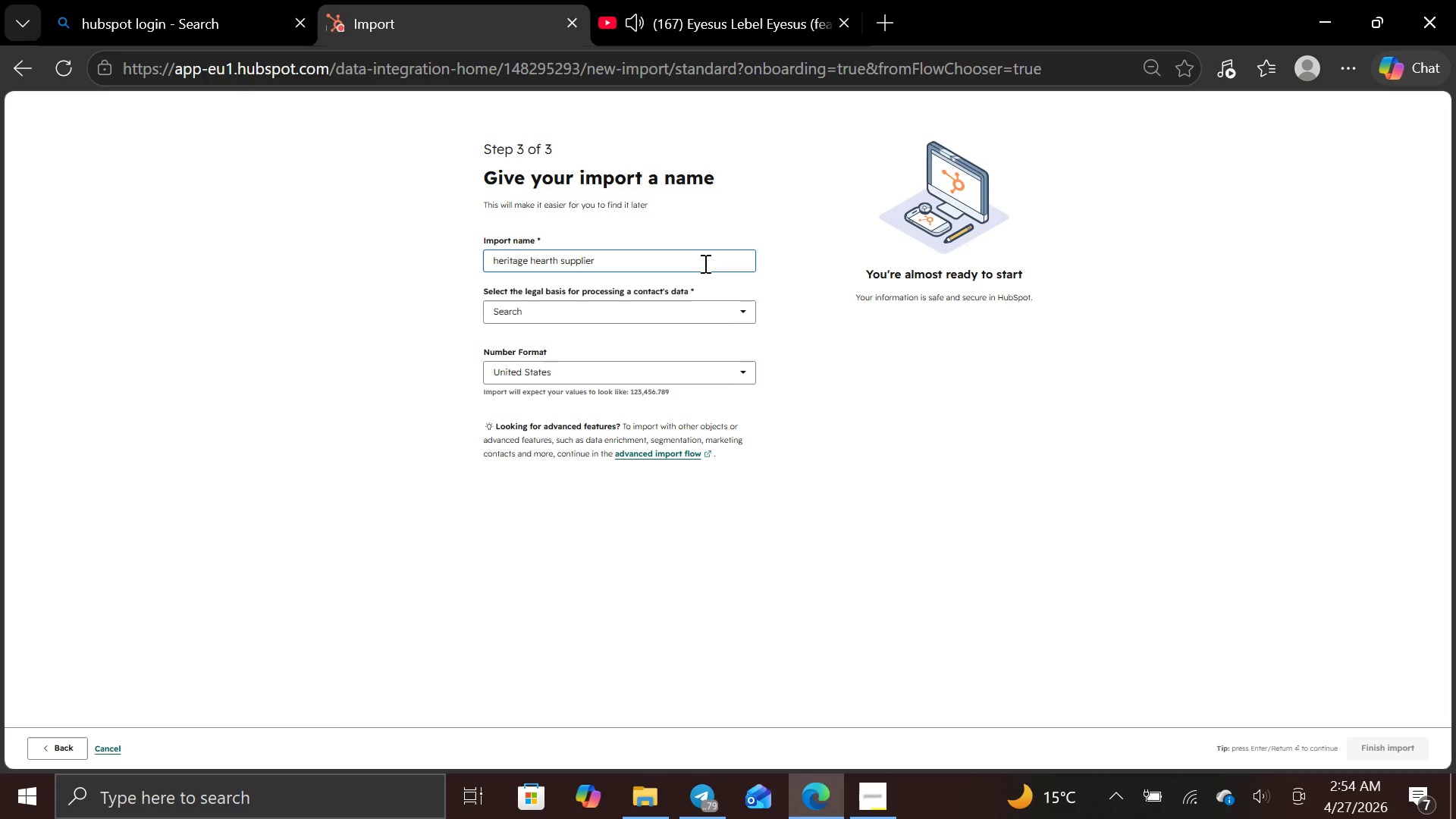 
wait(39.53)
 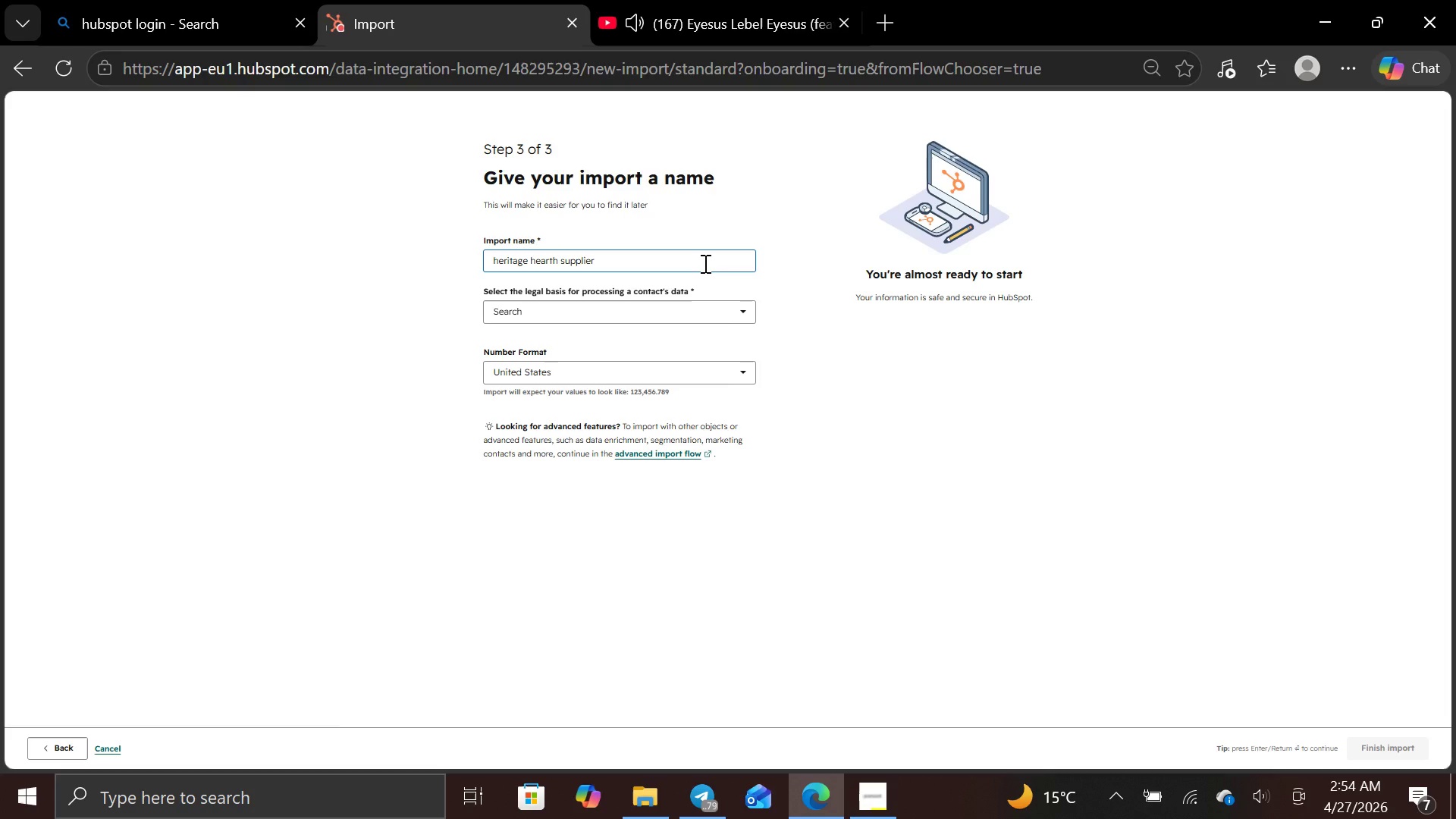 
left_click([744, 313])
 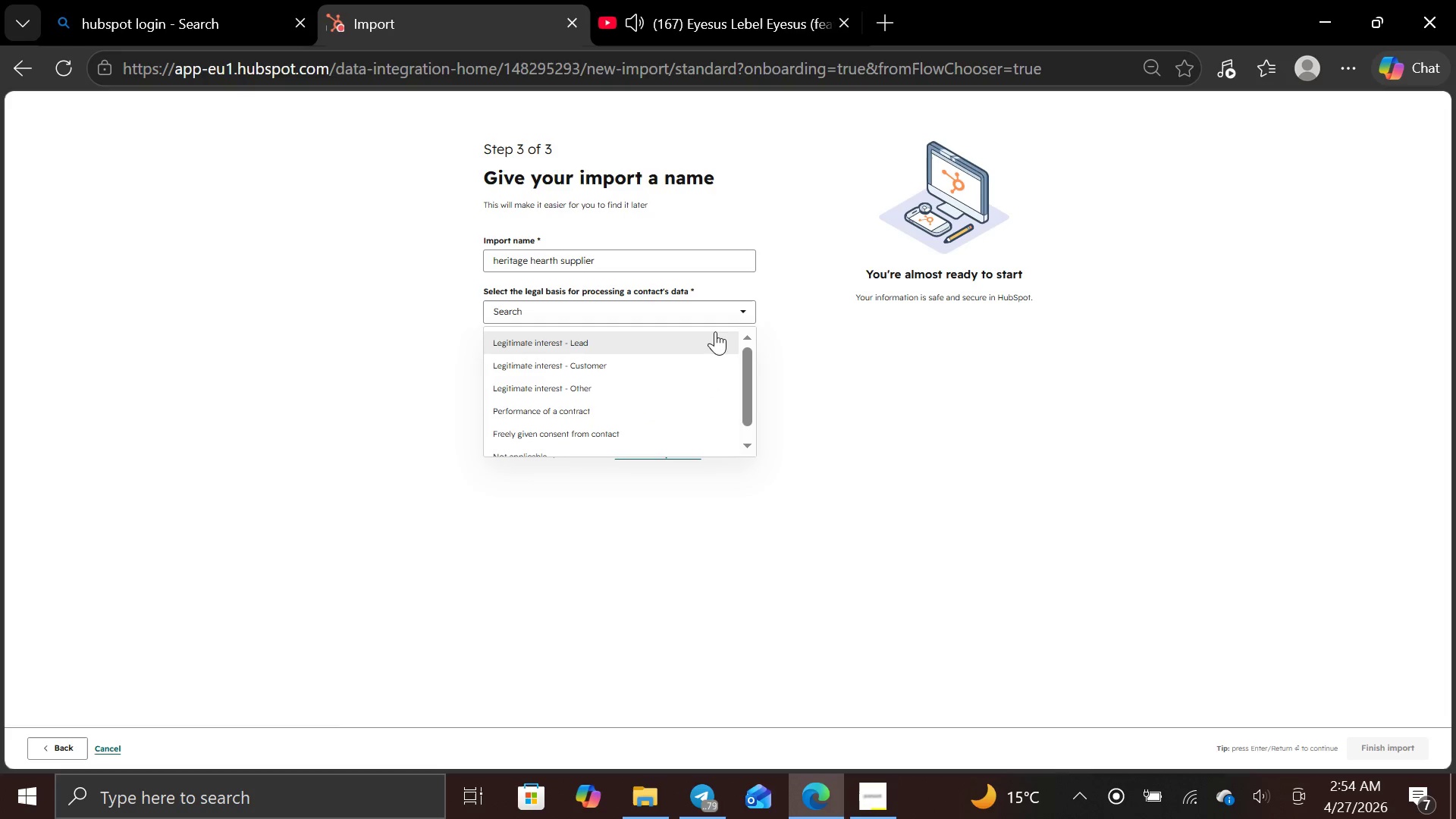 
left_click([707, 348])
 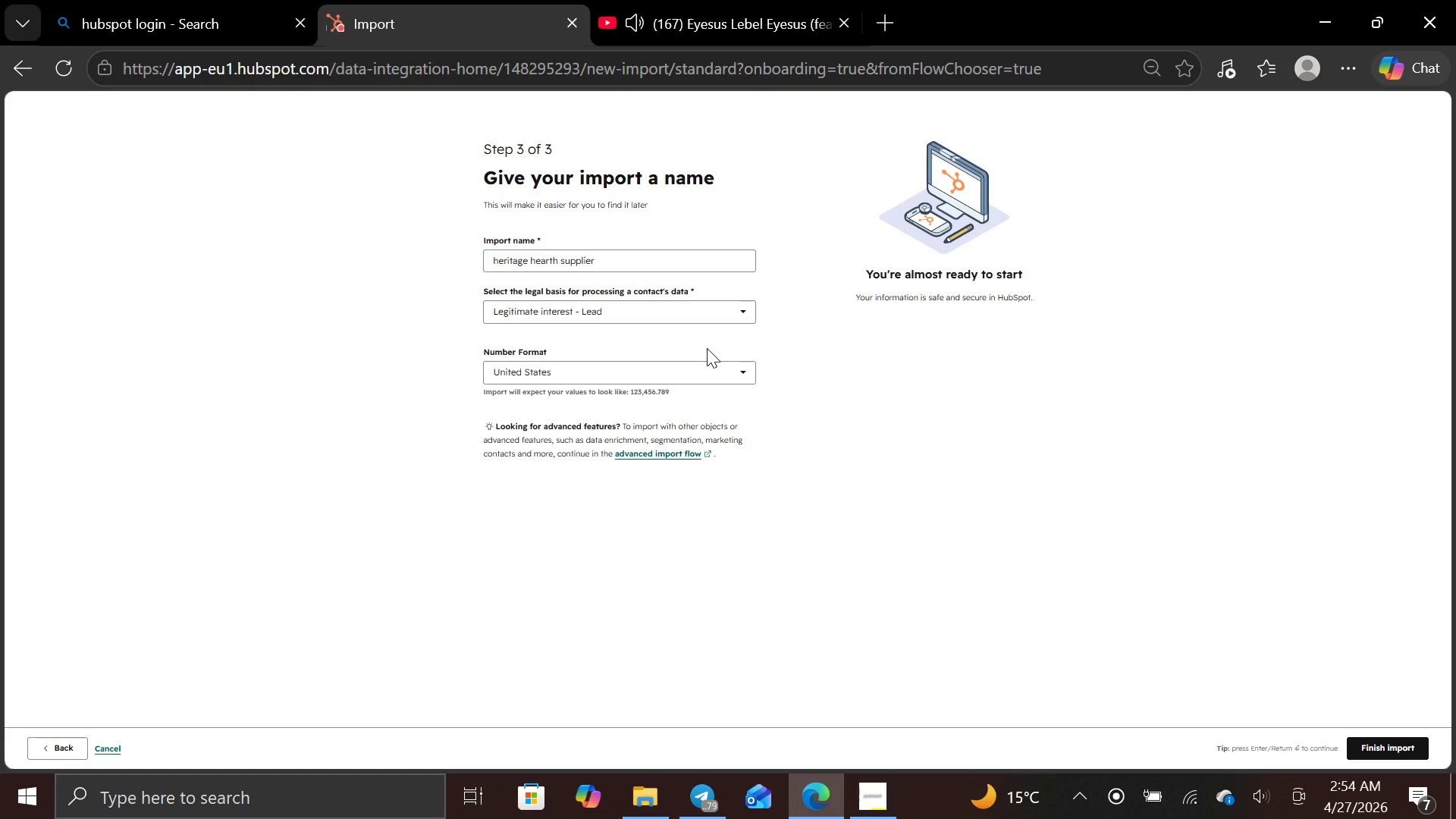 
key(Control+Equal)
 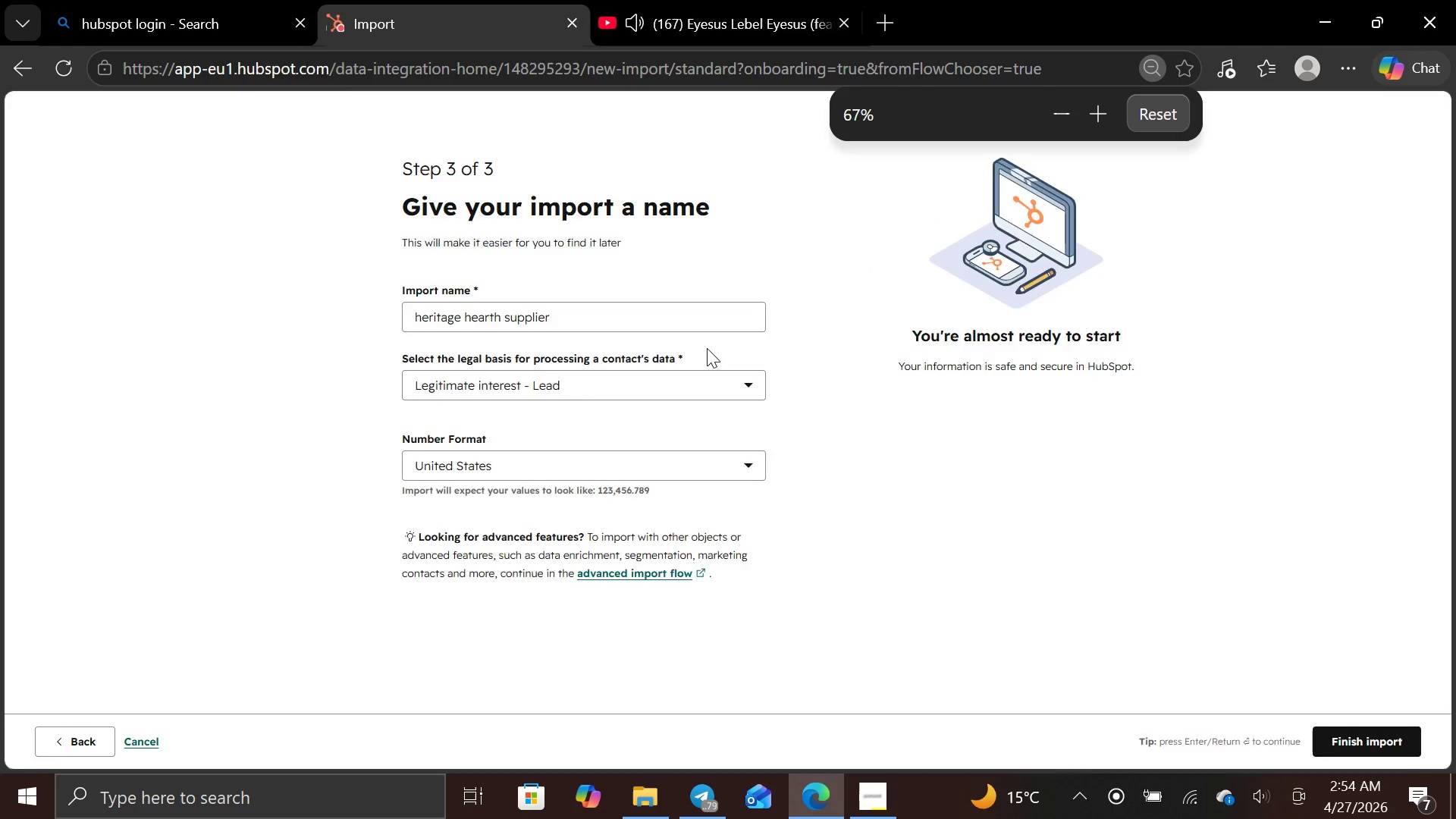 
key(Control+Equal)
 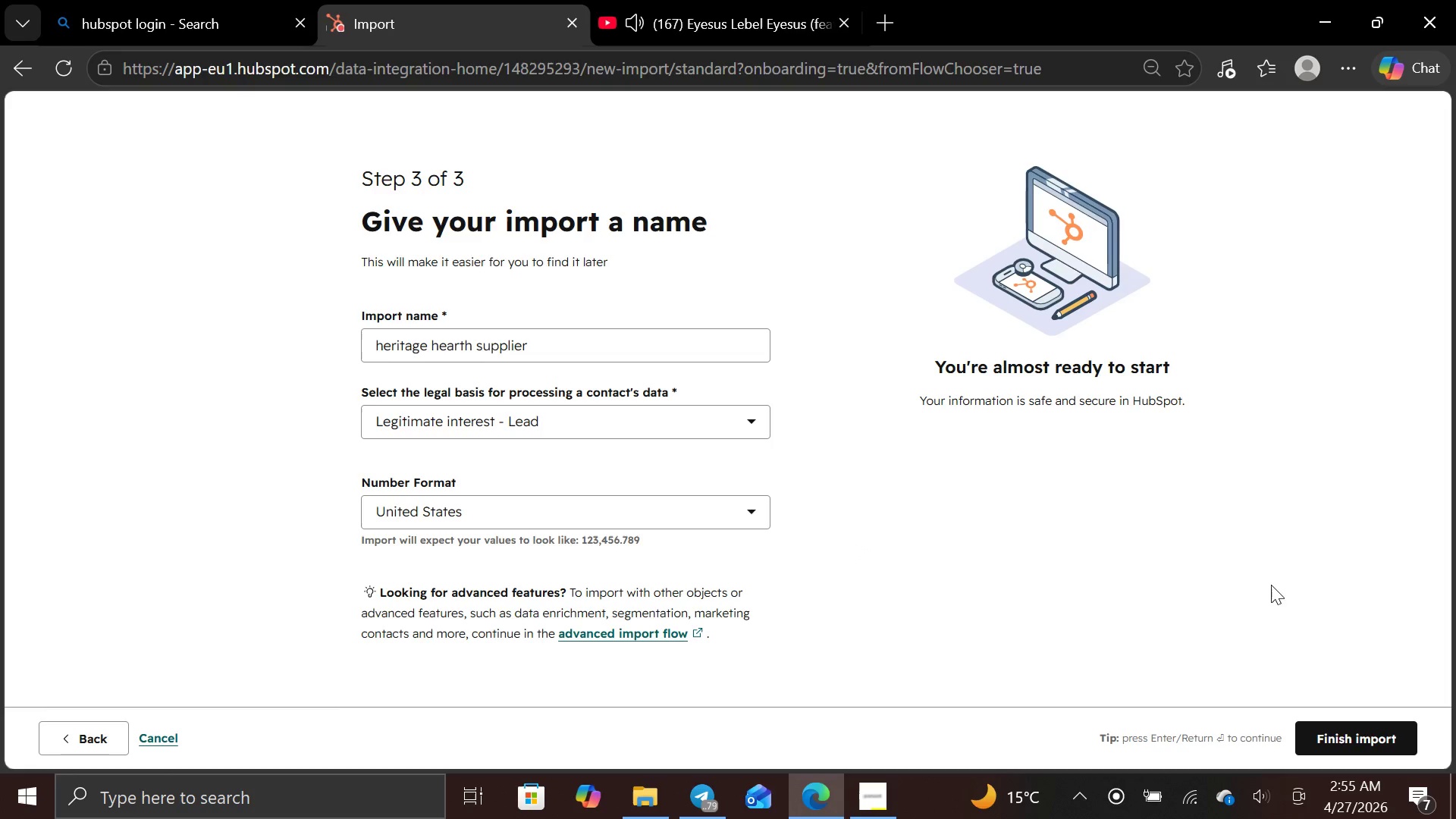 
left_click([1345, 732])
 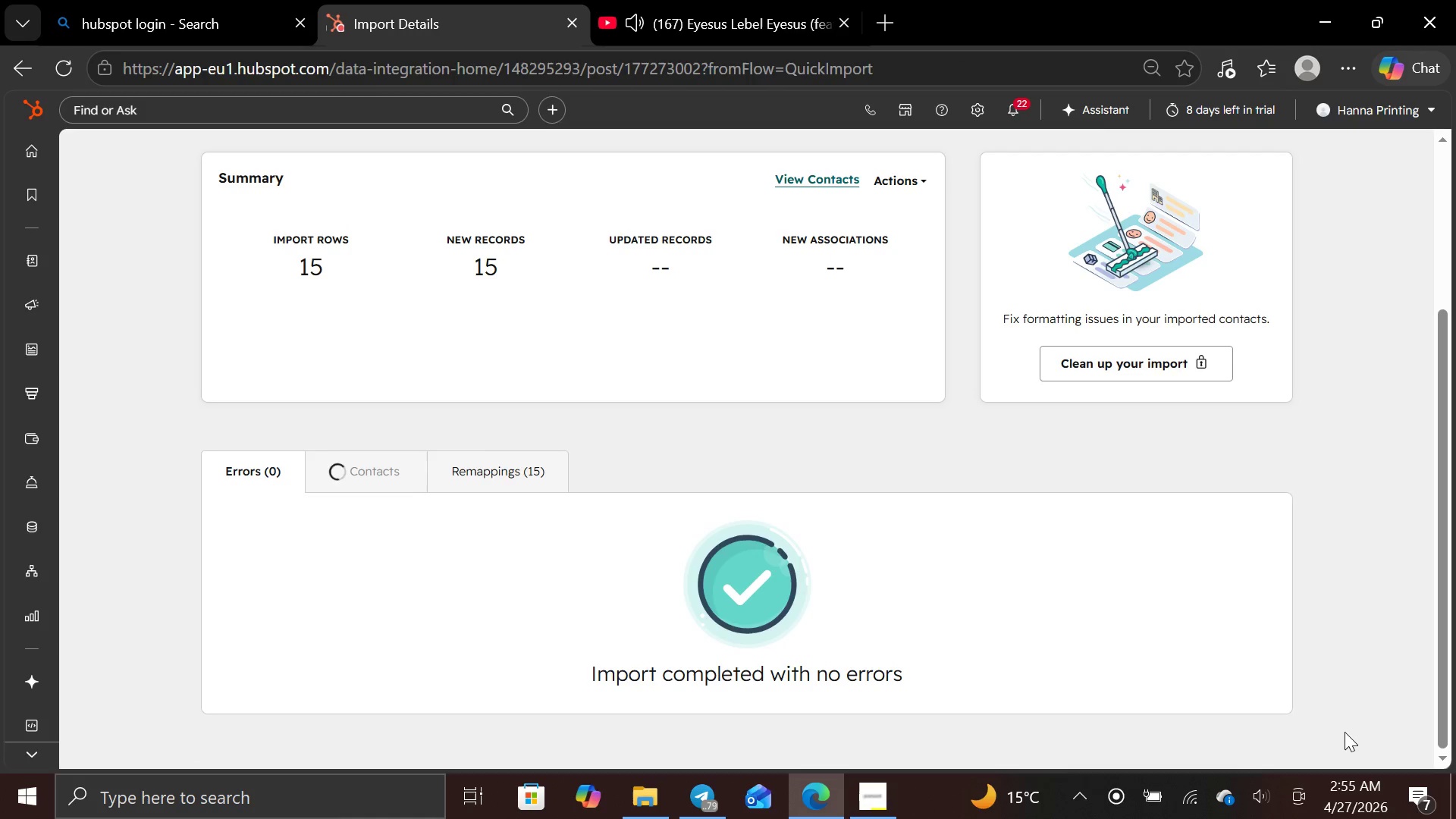 
wait(11.78)
 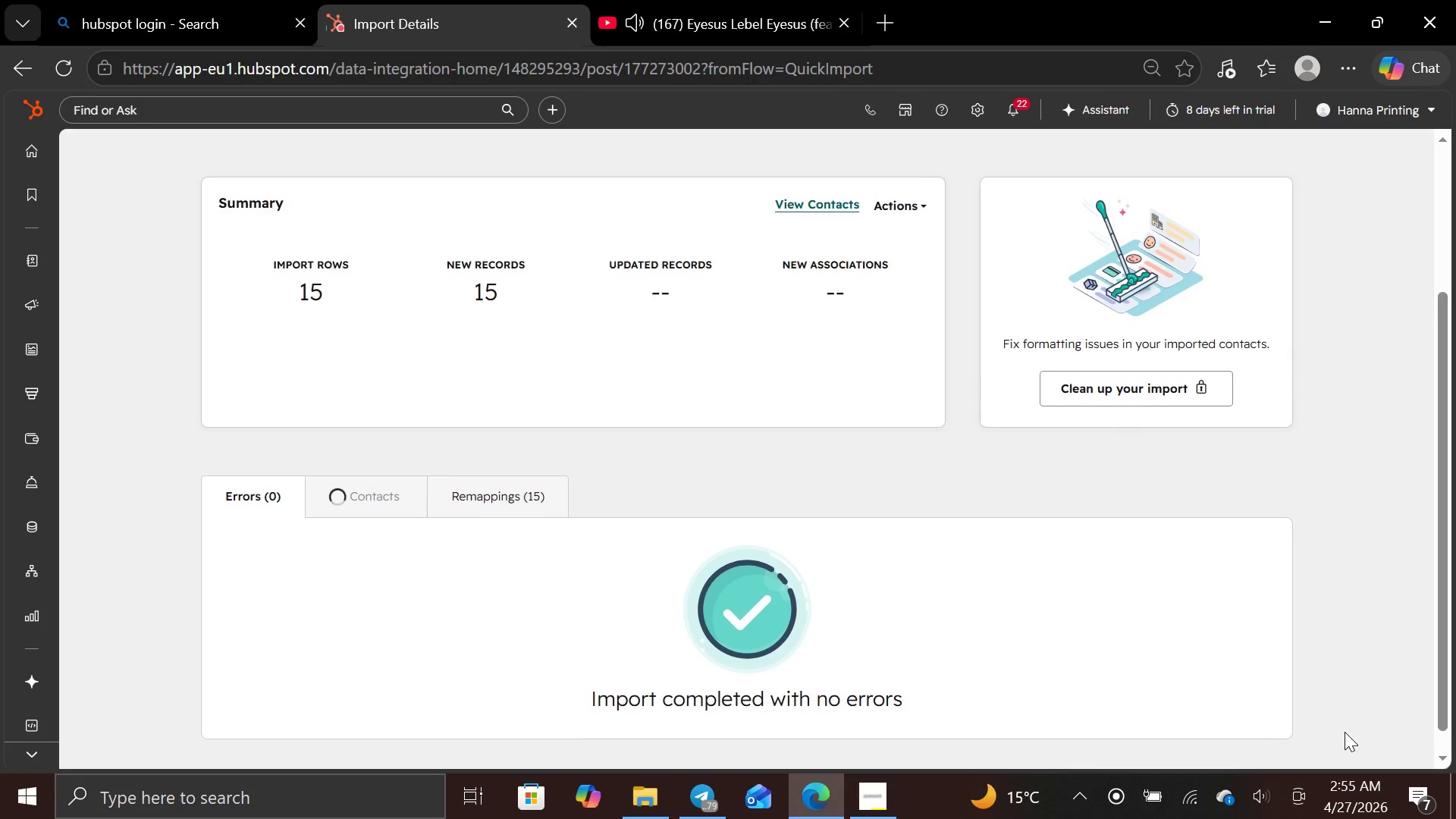 
key(Control+Minus)
 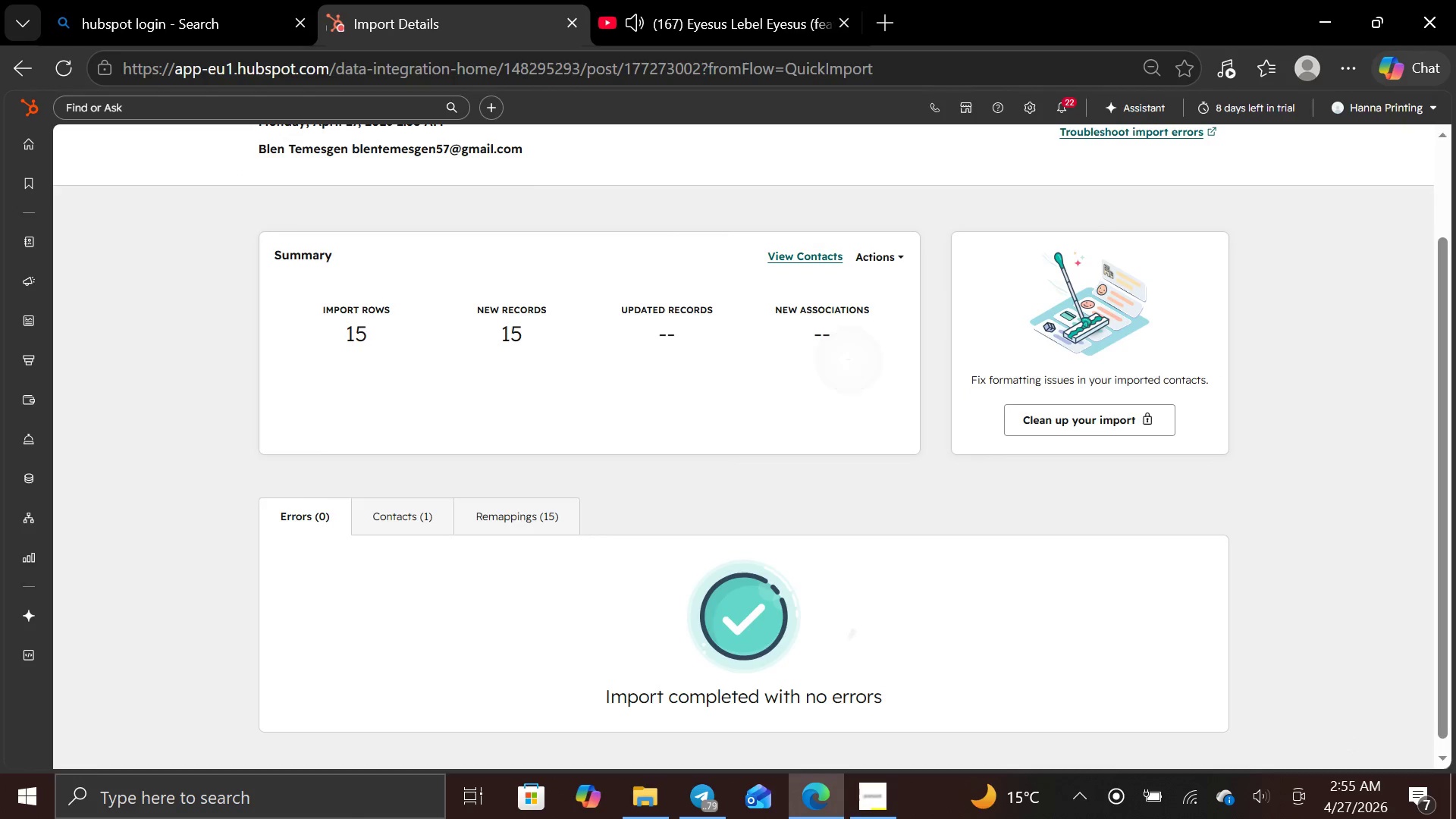 
wait(6.31)
 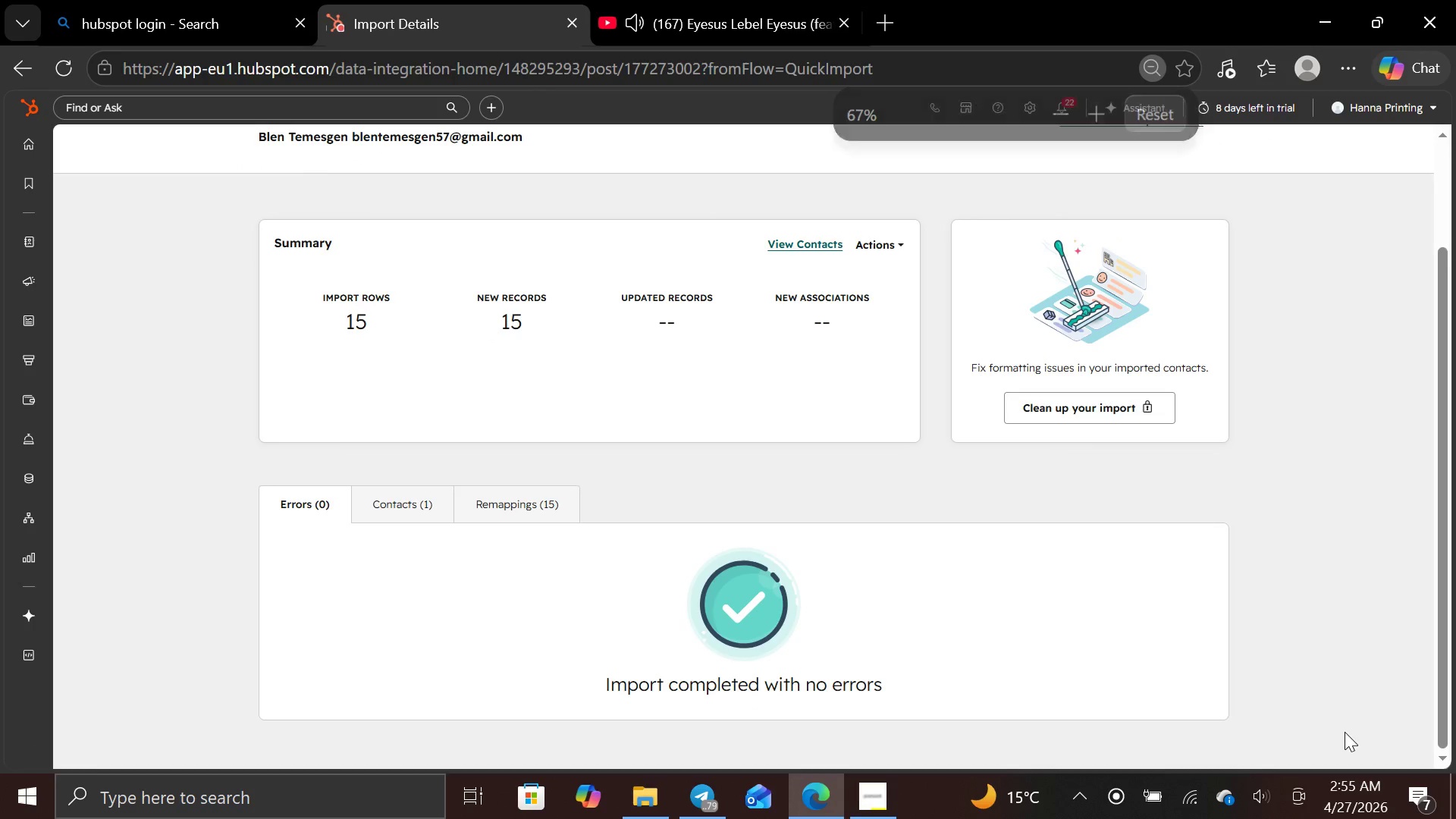 
key(Control+Minus)
 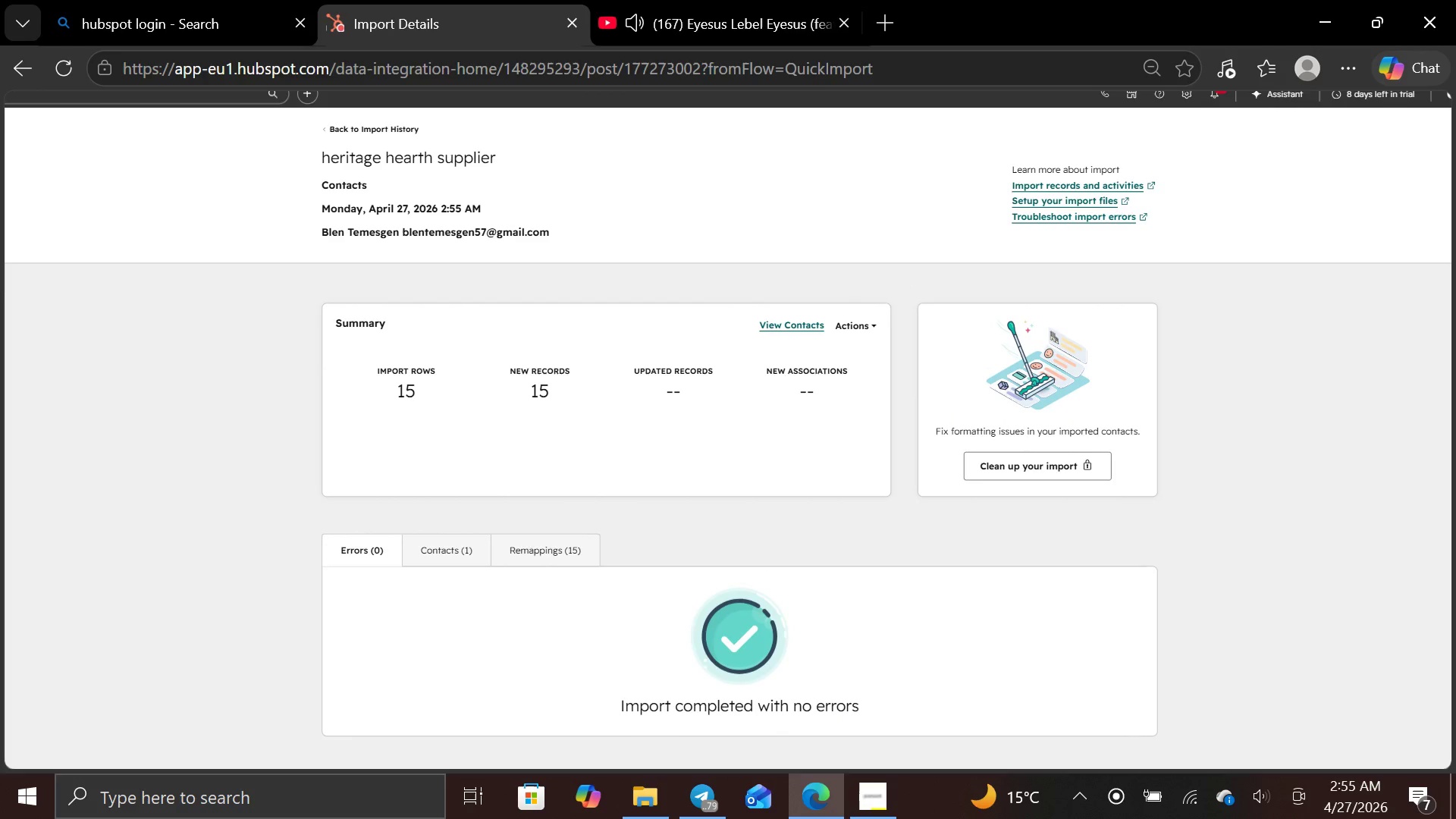 
wait(7.08)
 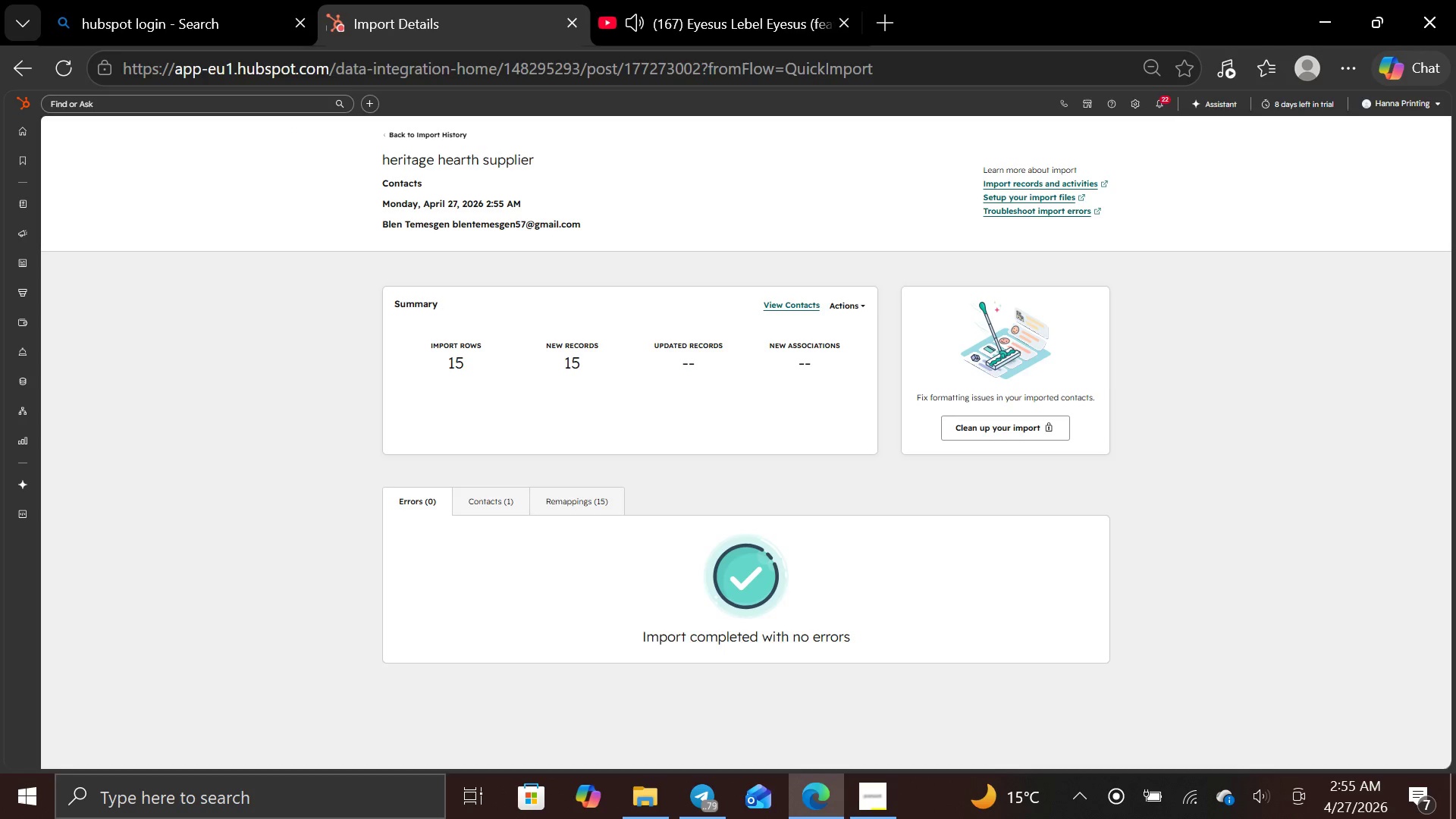 
key(PrintScreen)
 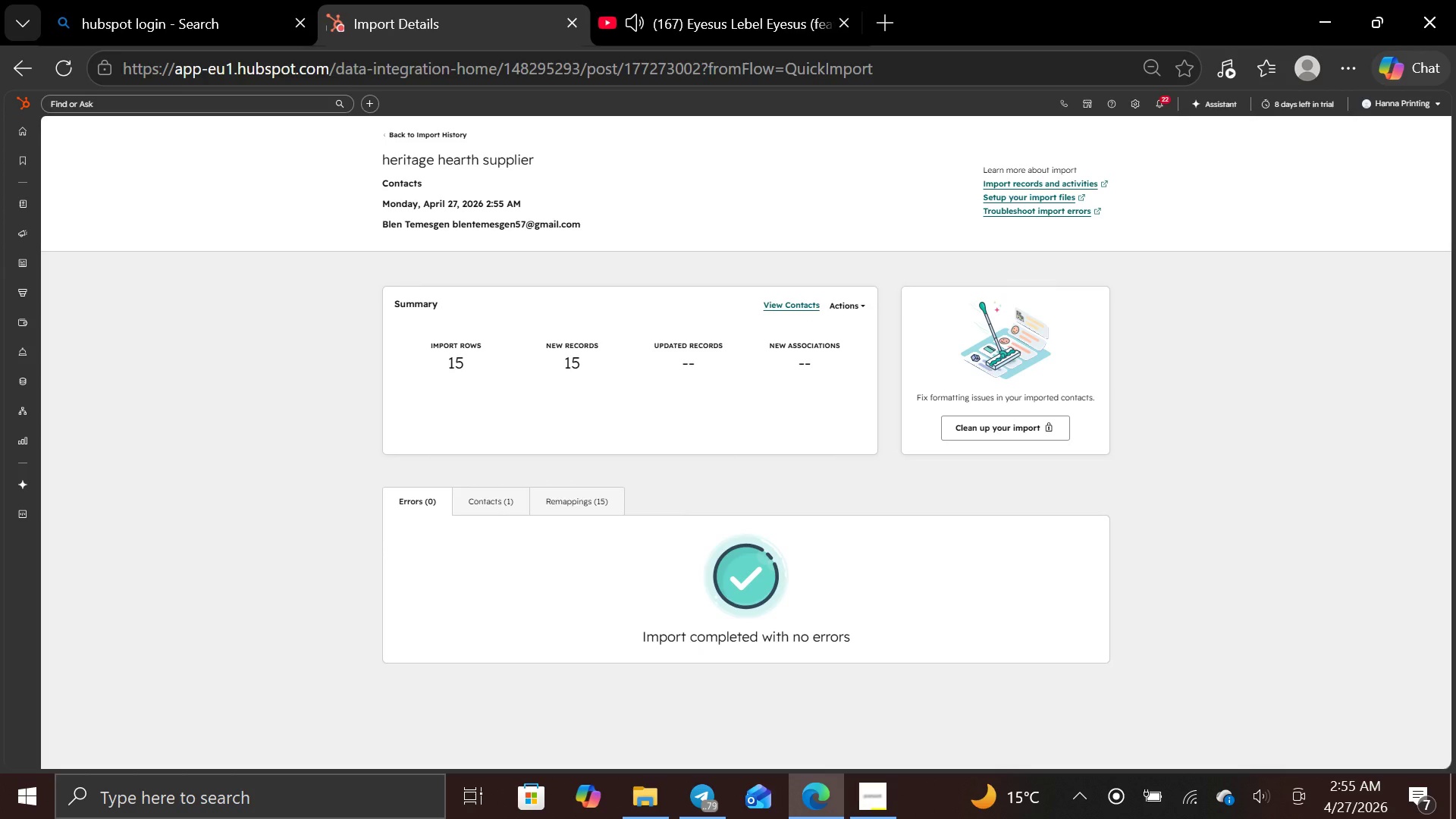 
wait(5.72)
 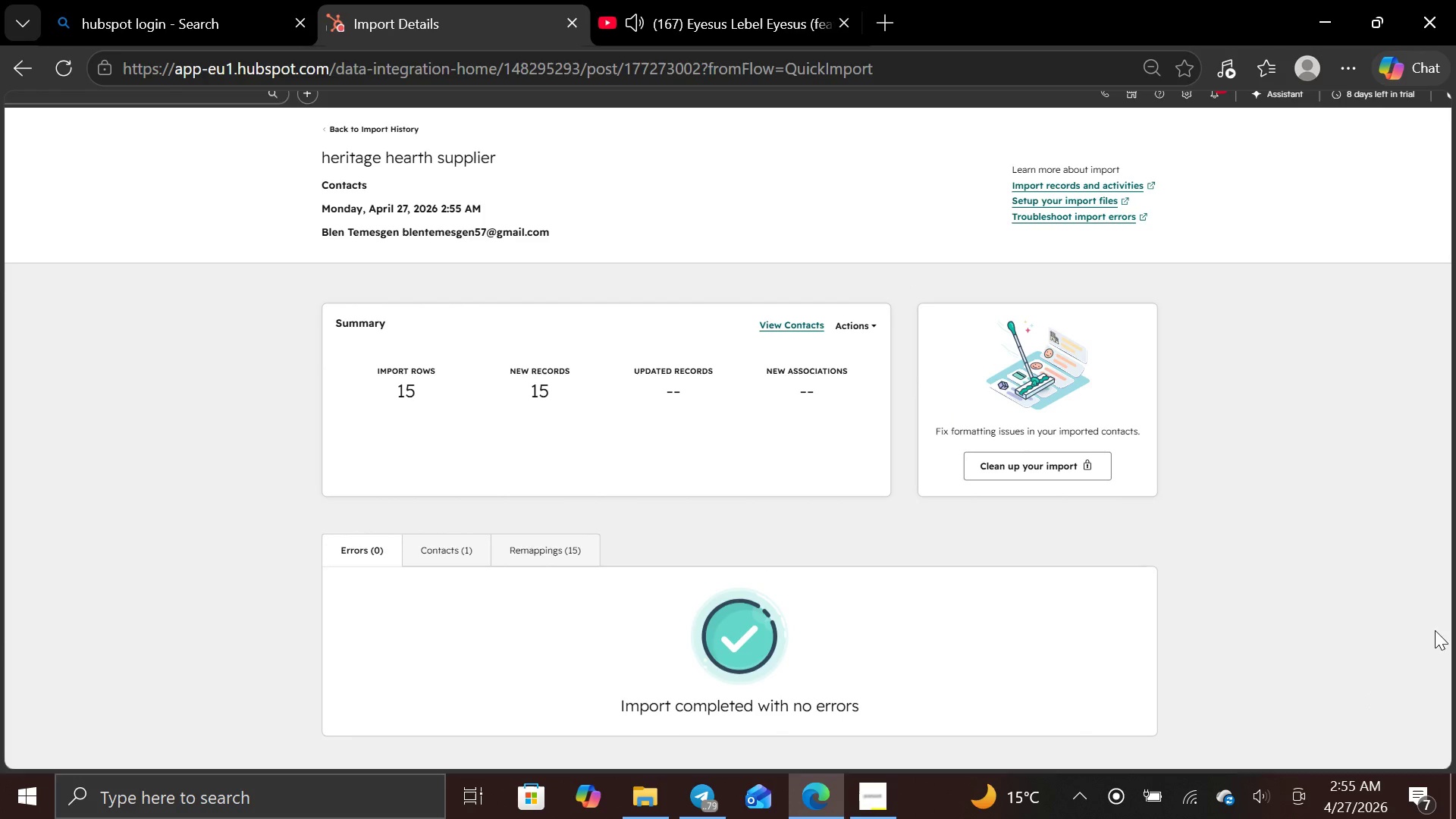 
key(Control+Equal)
 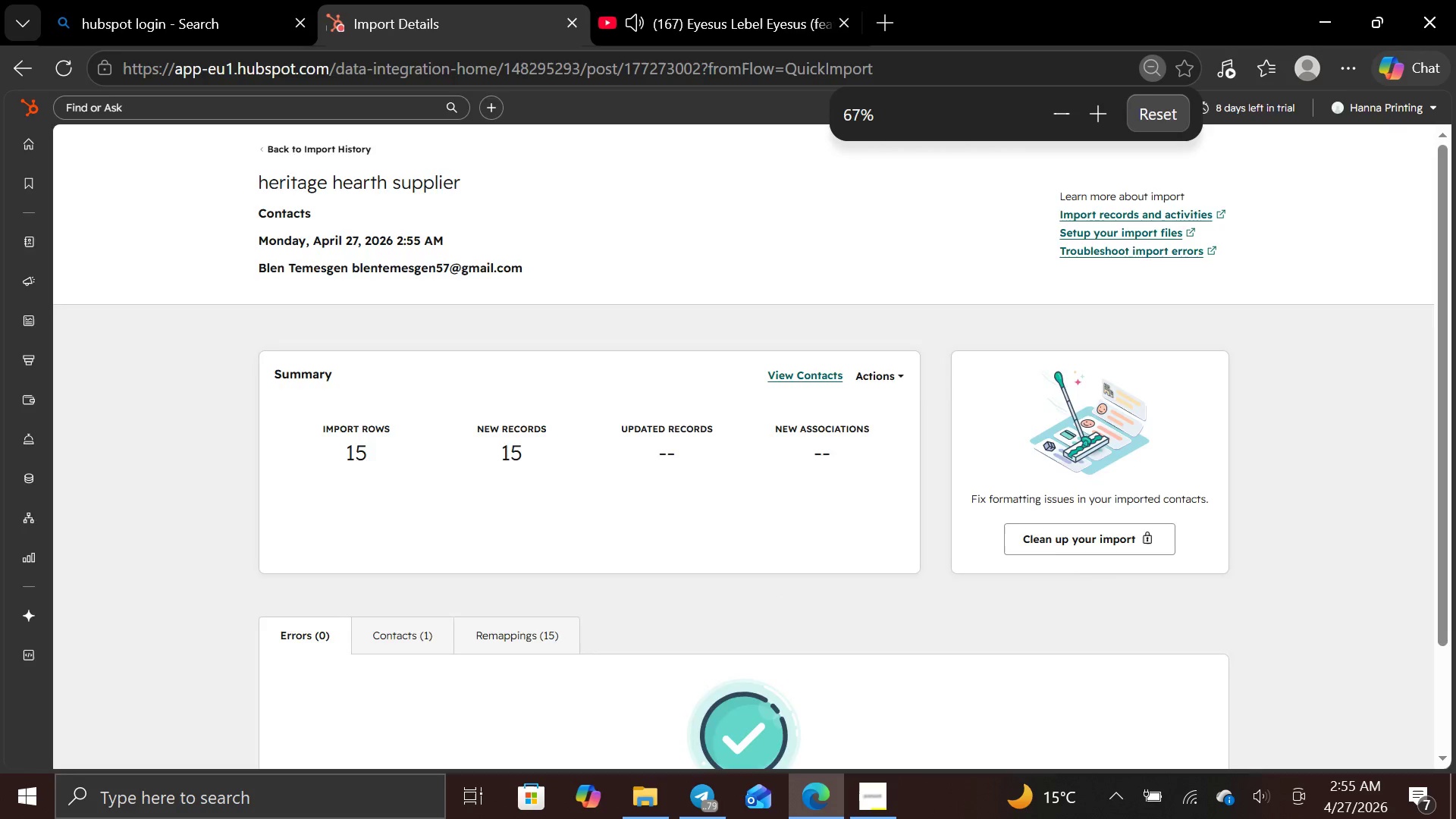 
key(Control+Equal)
 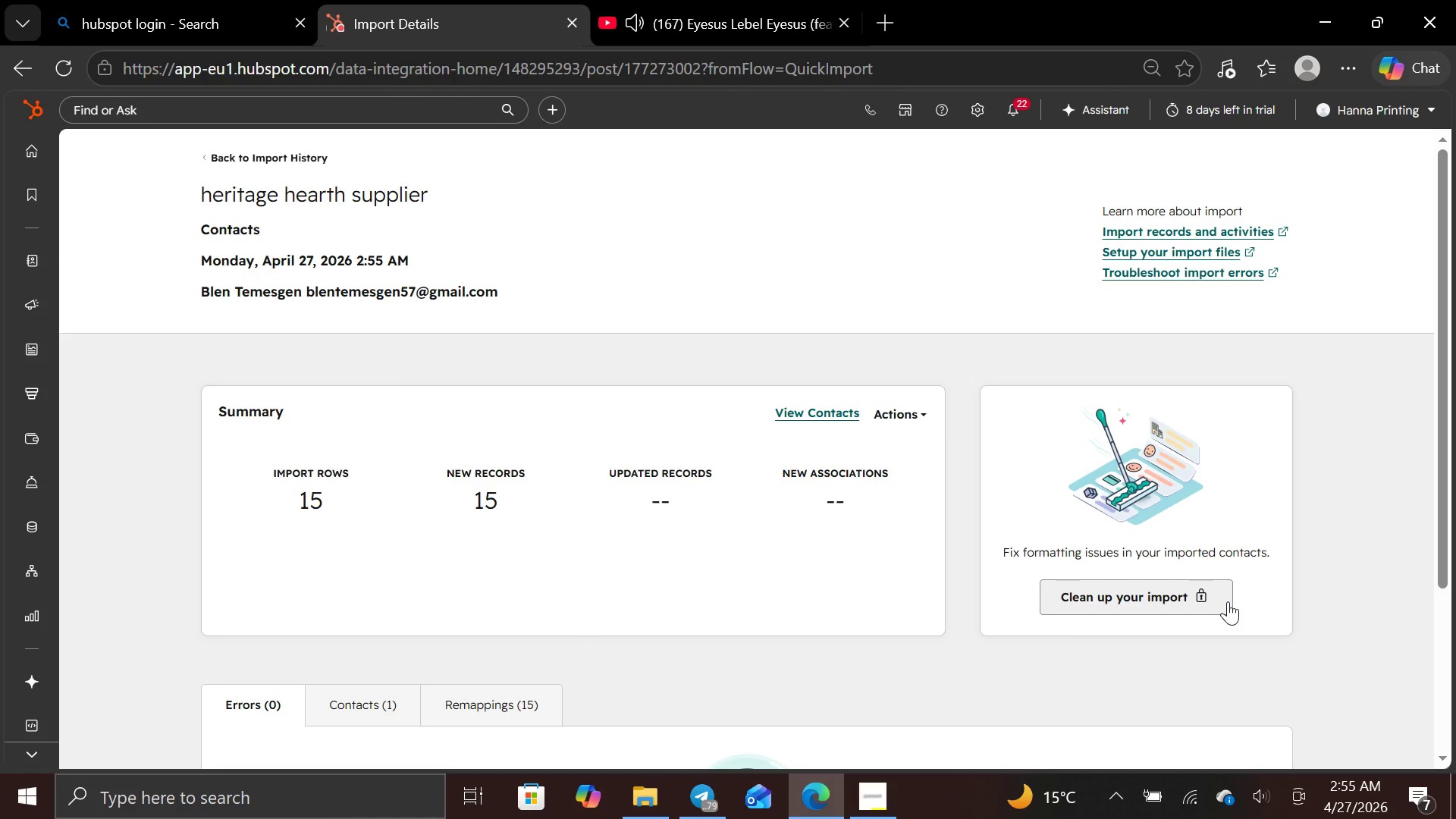 
wait(16.19)
 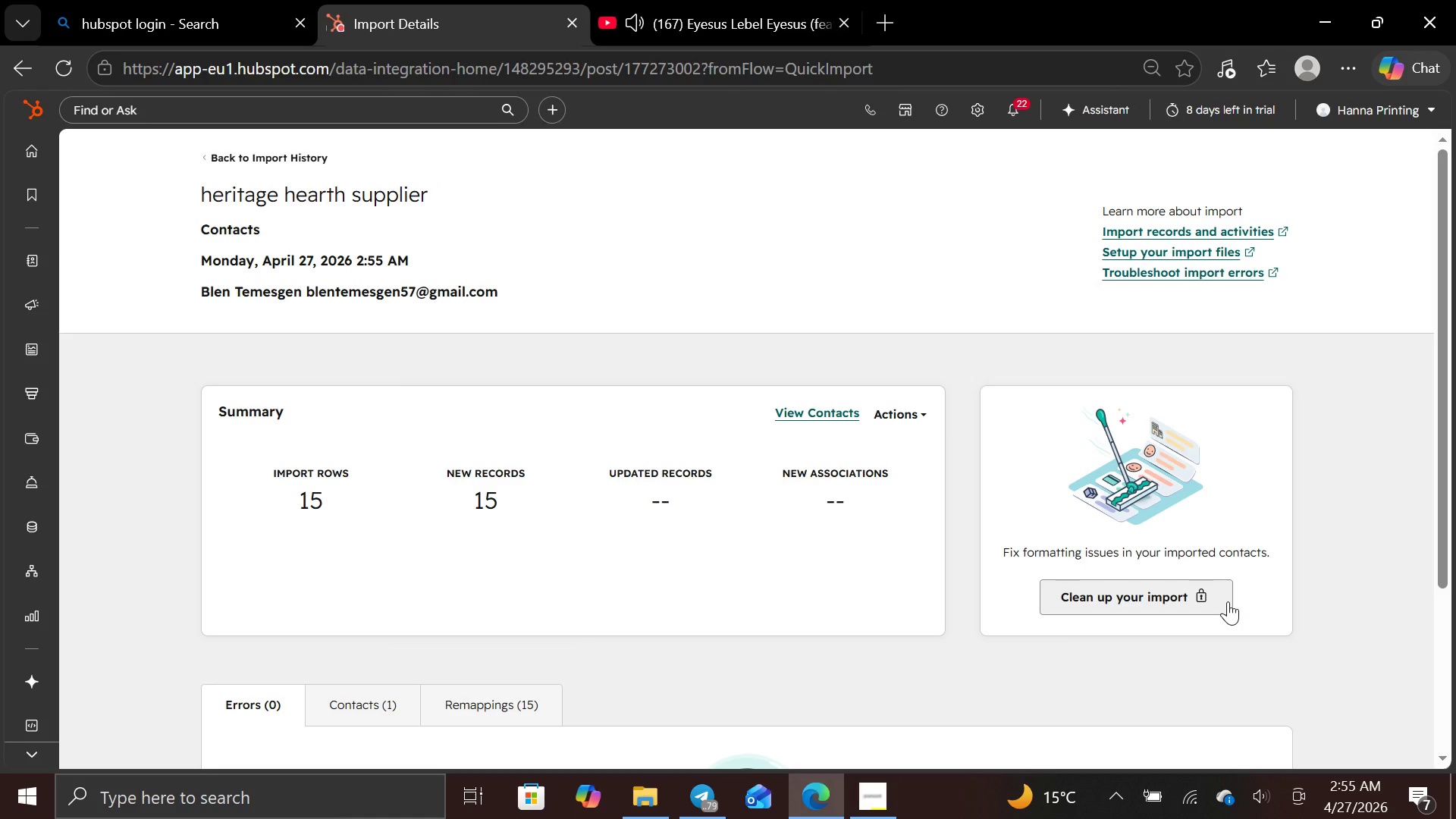 
mouse_move([57, 250])
 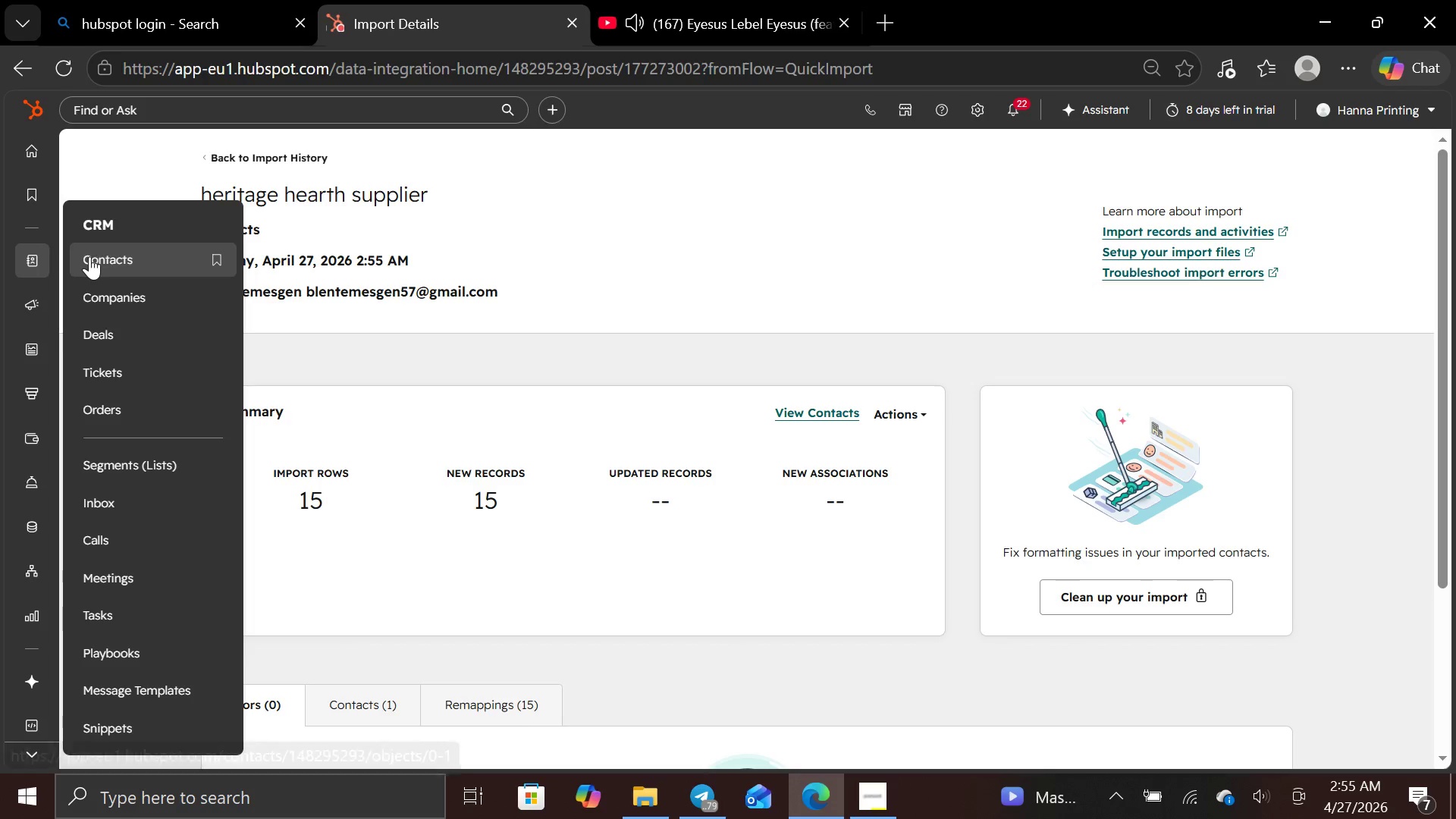 
left_click([89, 256])
 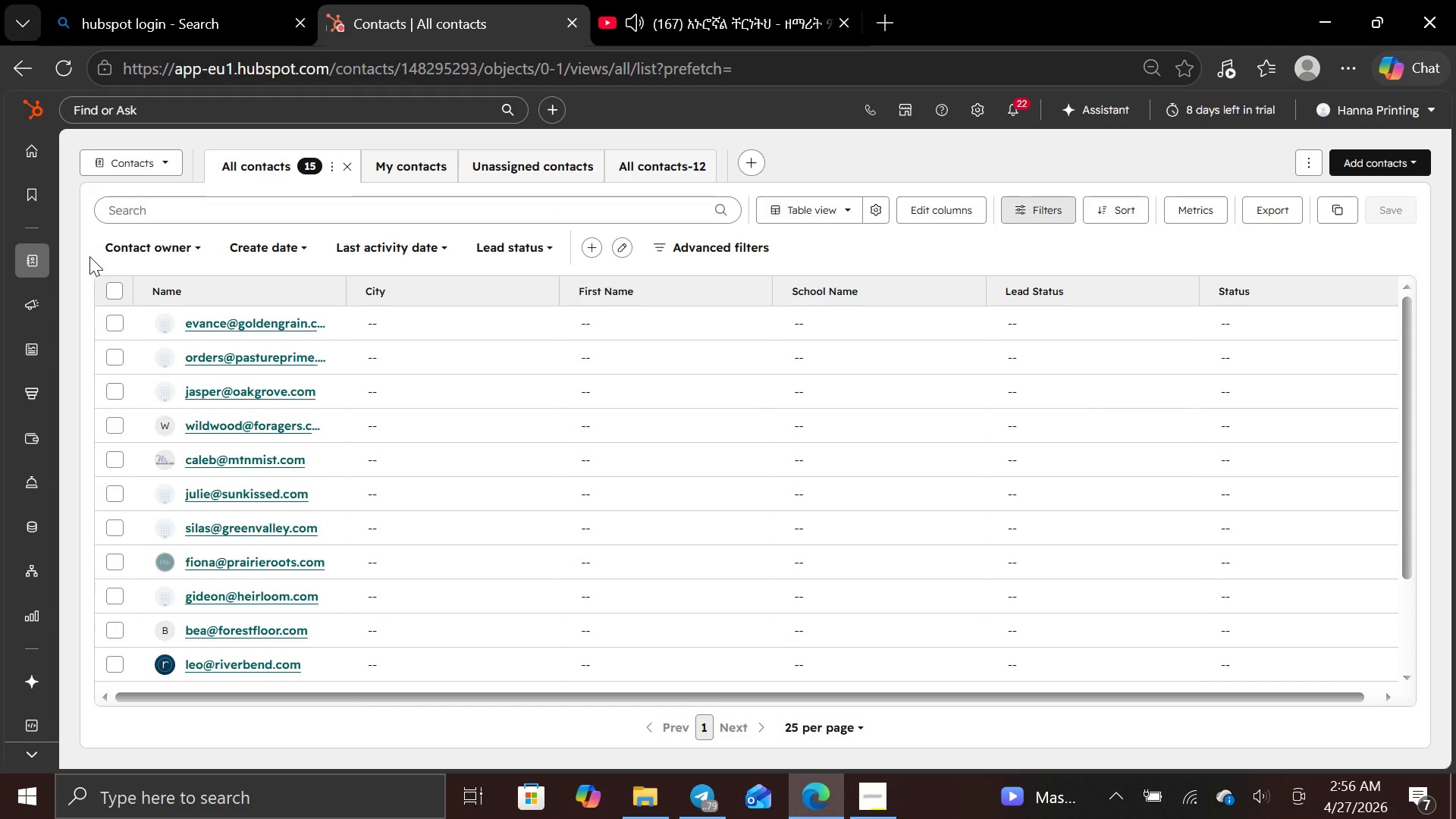 
wait(23.62)
 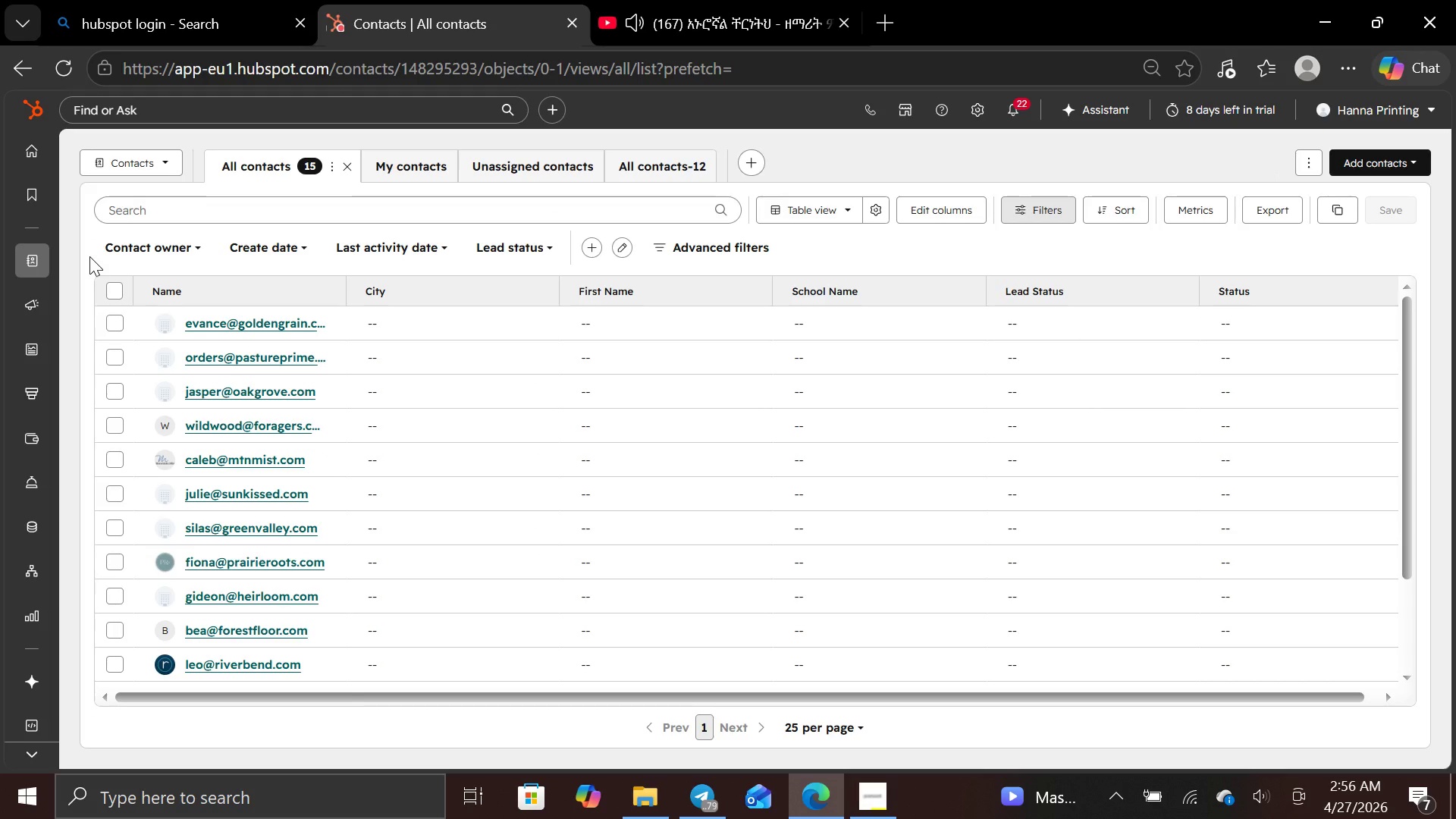 
left_click([936, 212])
 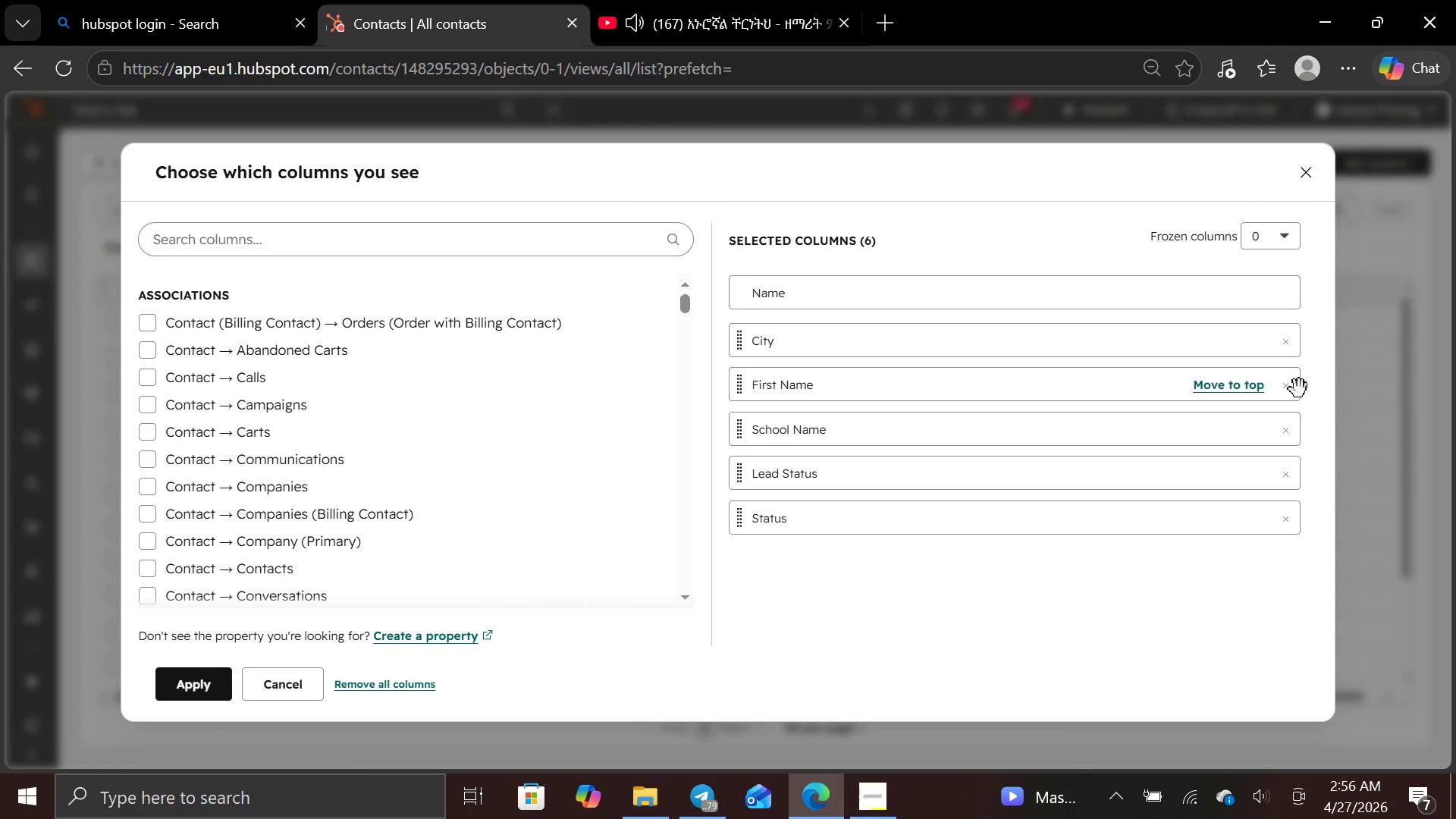 
left_click([1291, 416])
 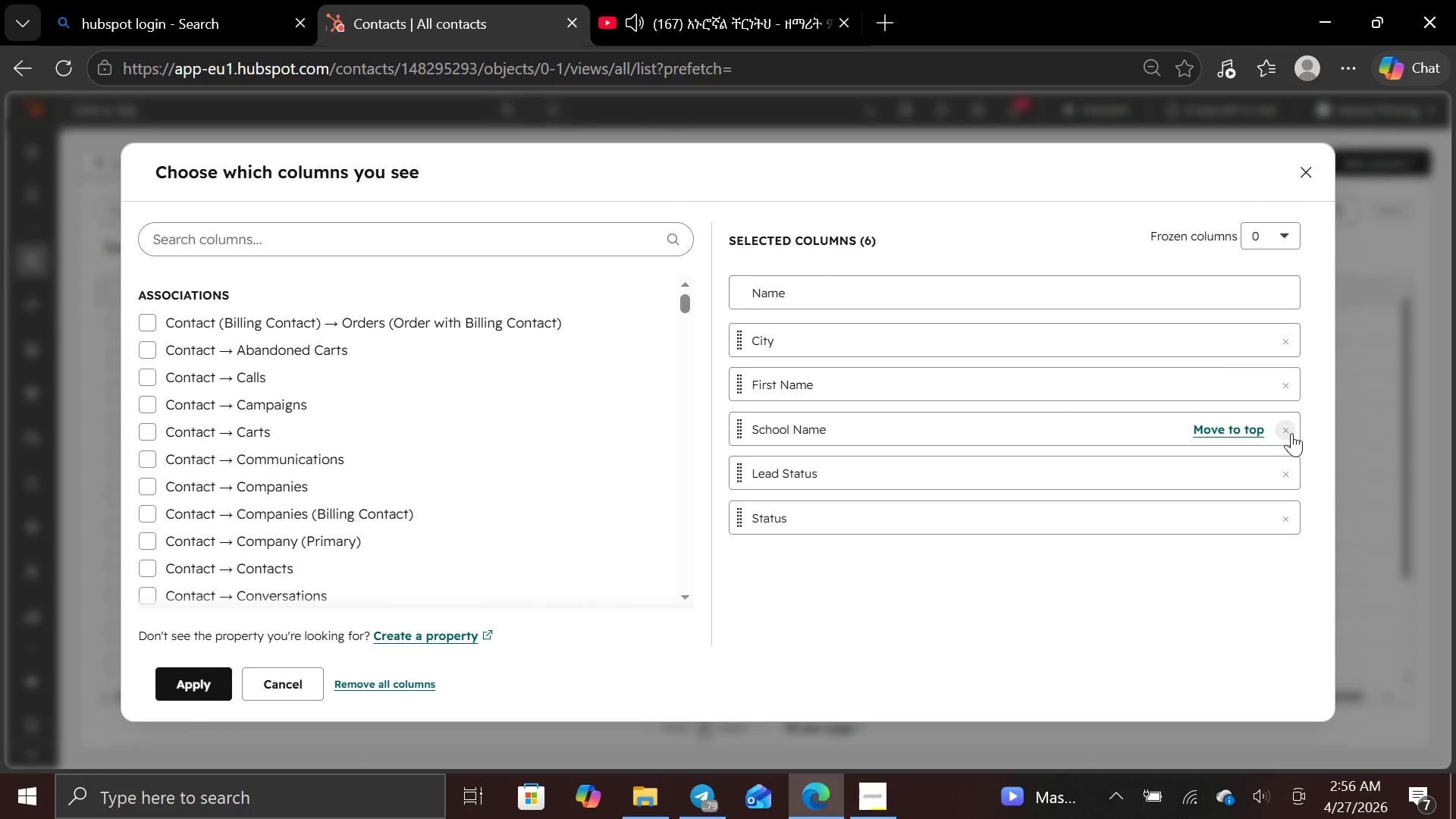 
left_click([1291, 433])
 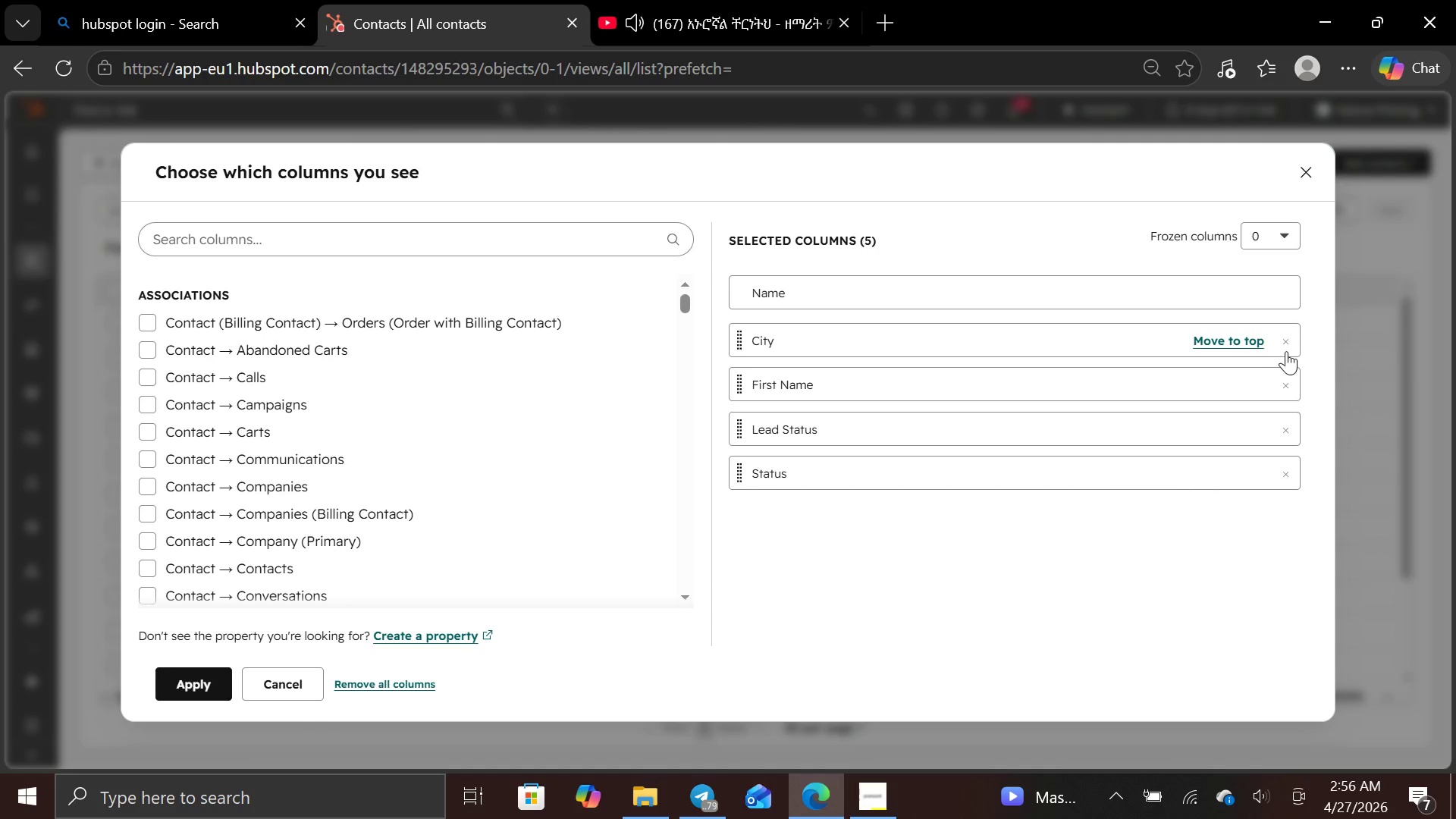 
left_click([1286, 345])
 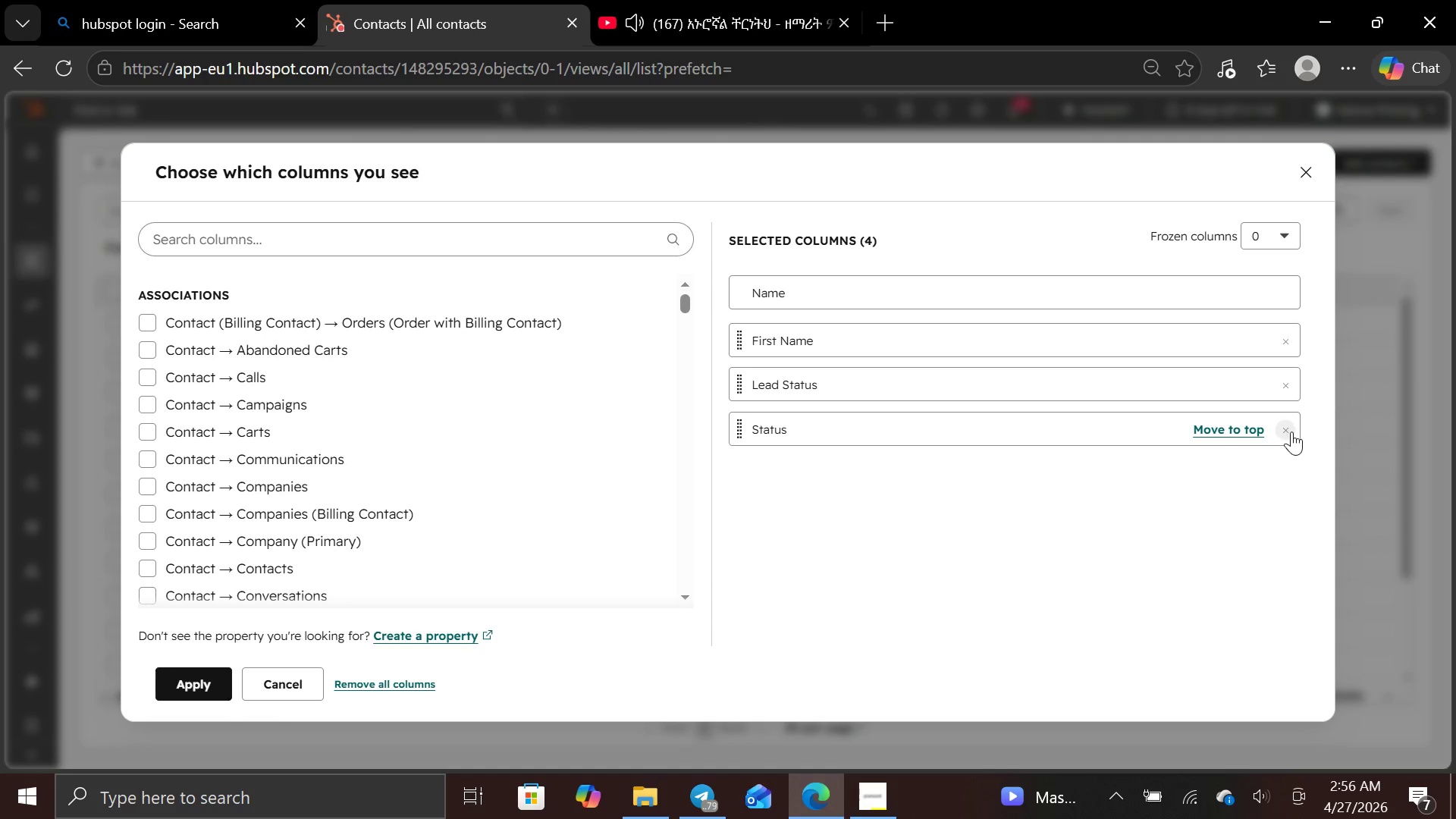 
left_click([1290, 434])
 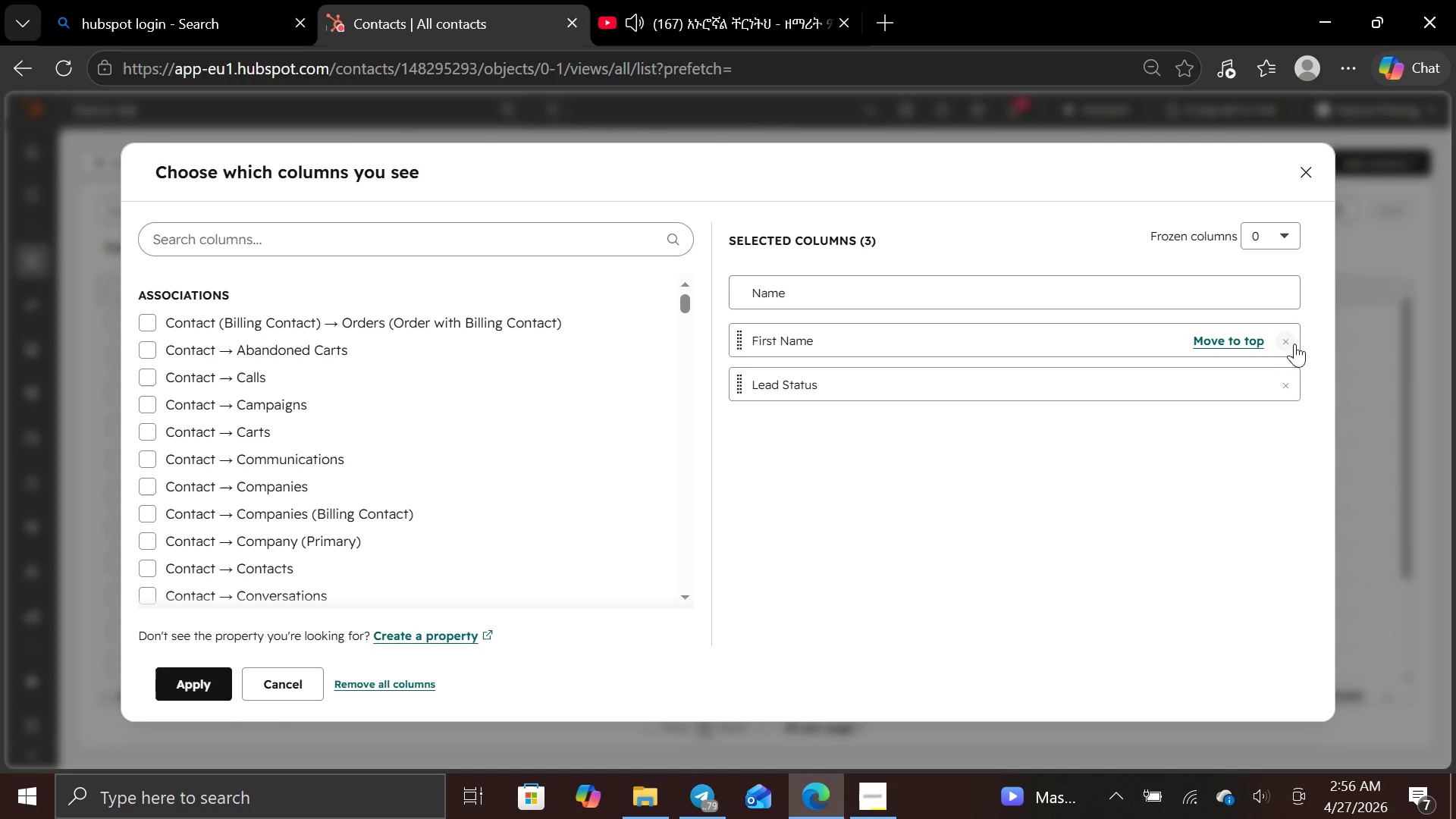 
left_click([1292, 346])
 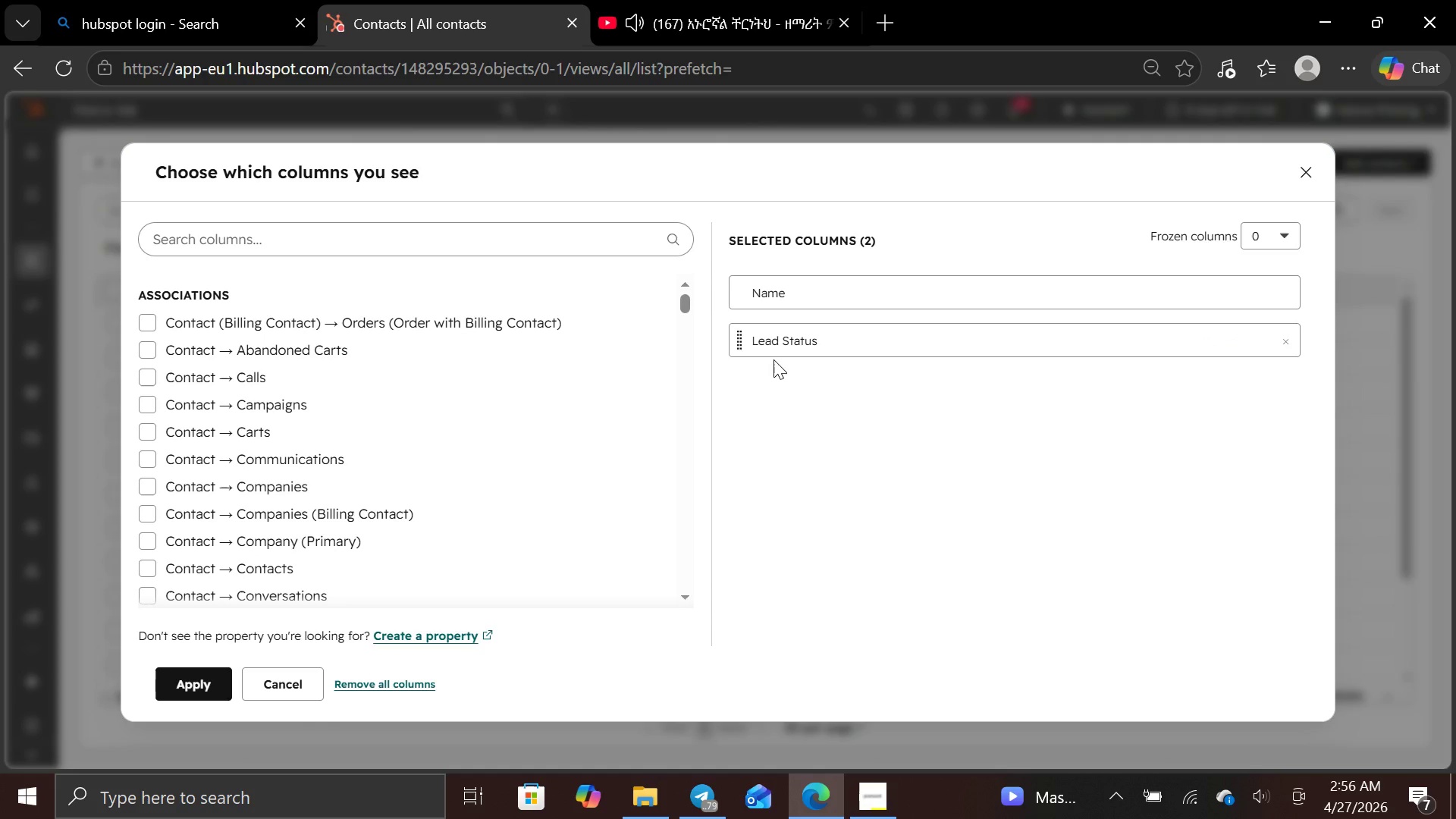 
wait(9.38)
 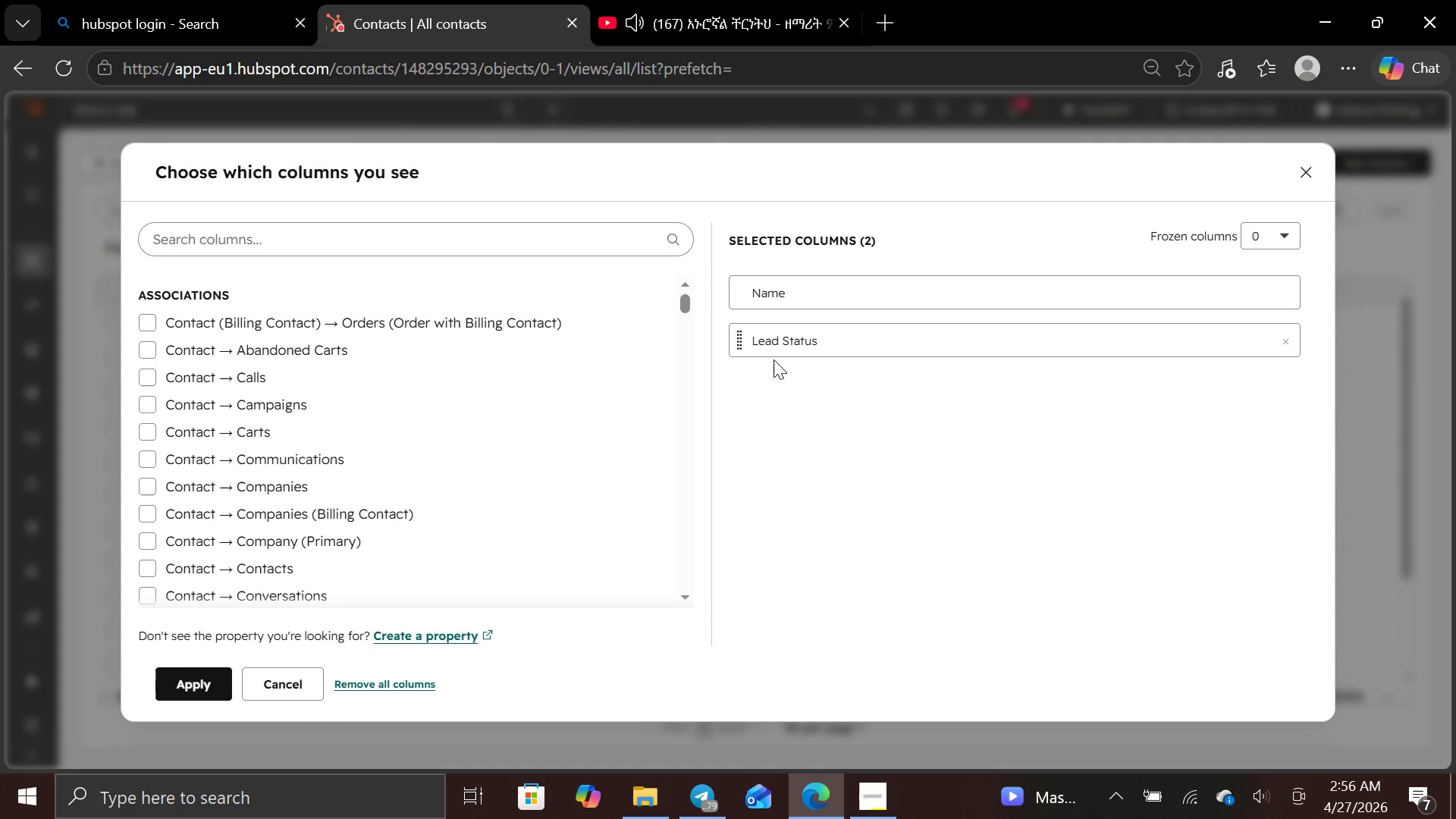 
left_click([272, 241])
 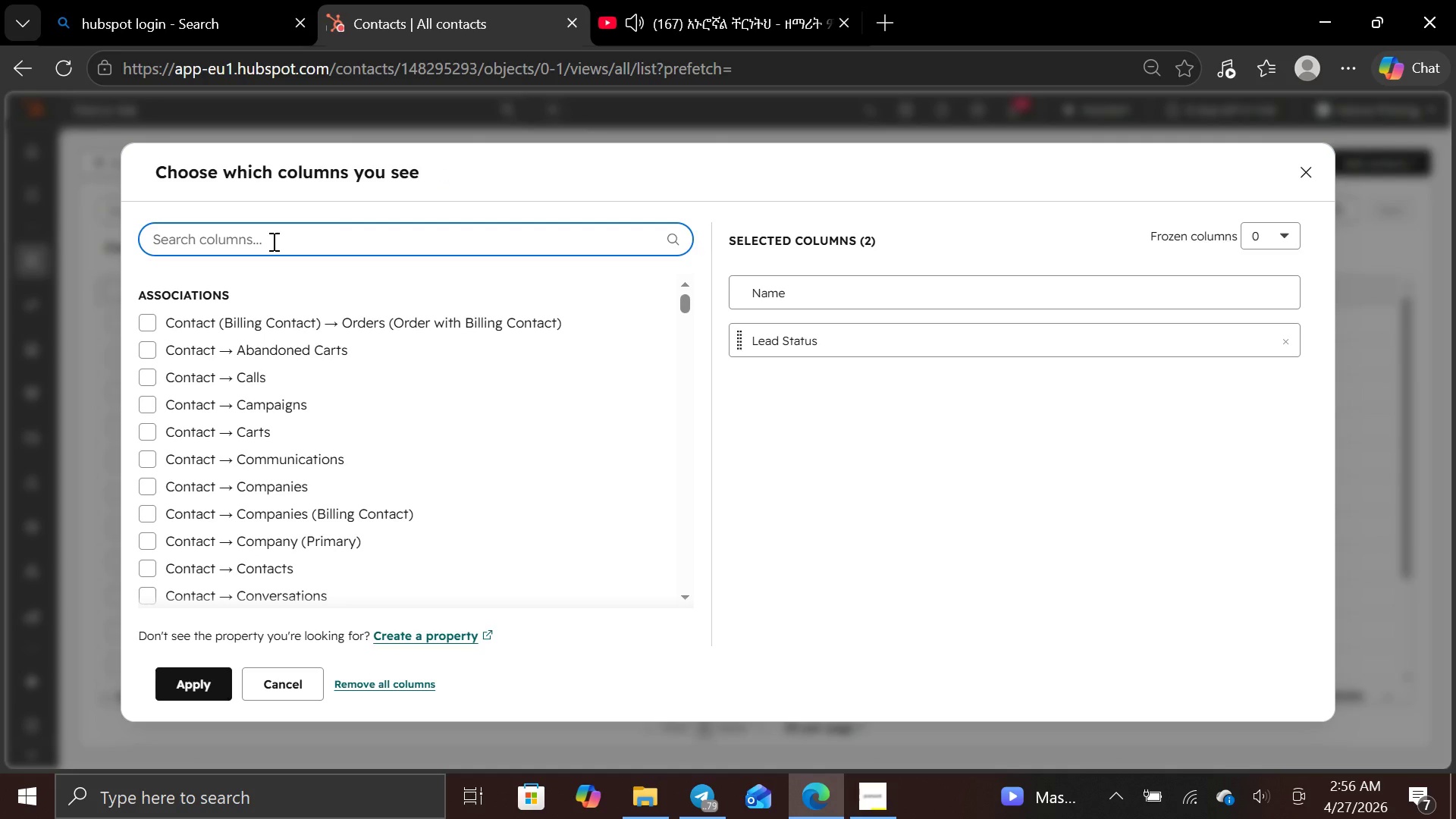 
type(deli)
 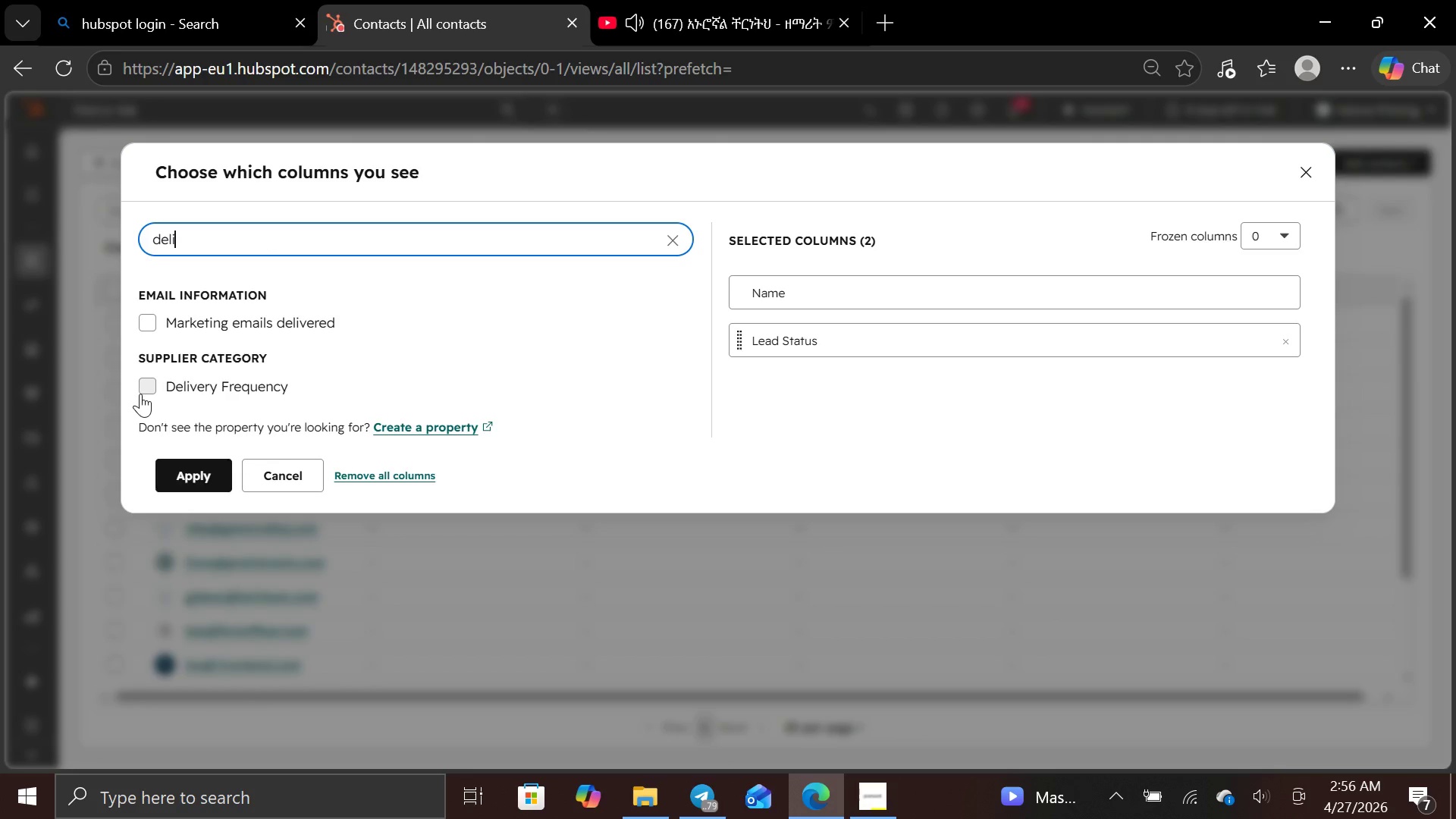 
left_click([143, 392])
 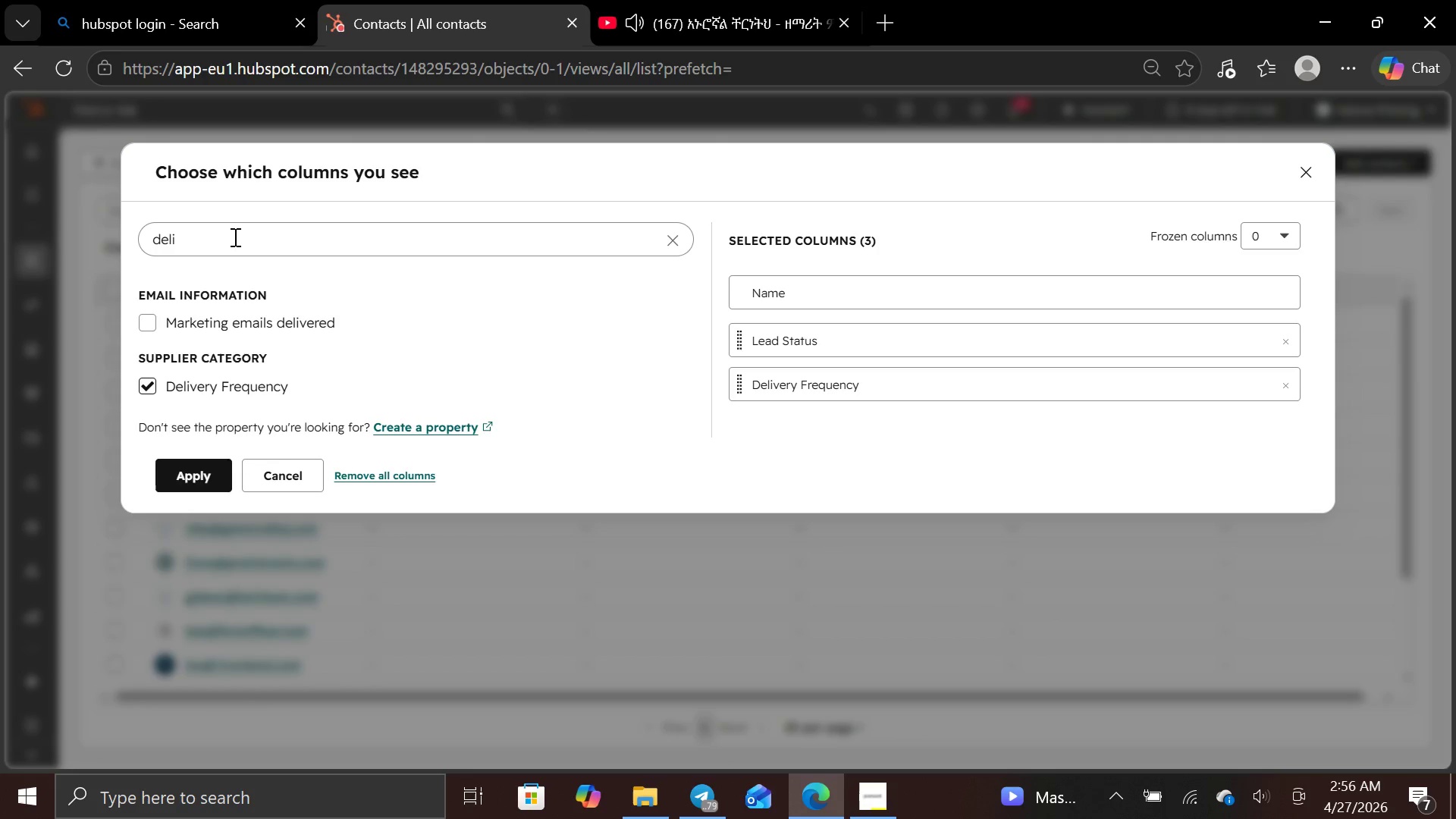 
left_click([235, 236])
 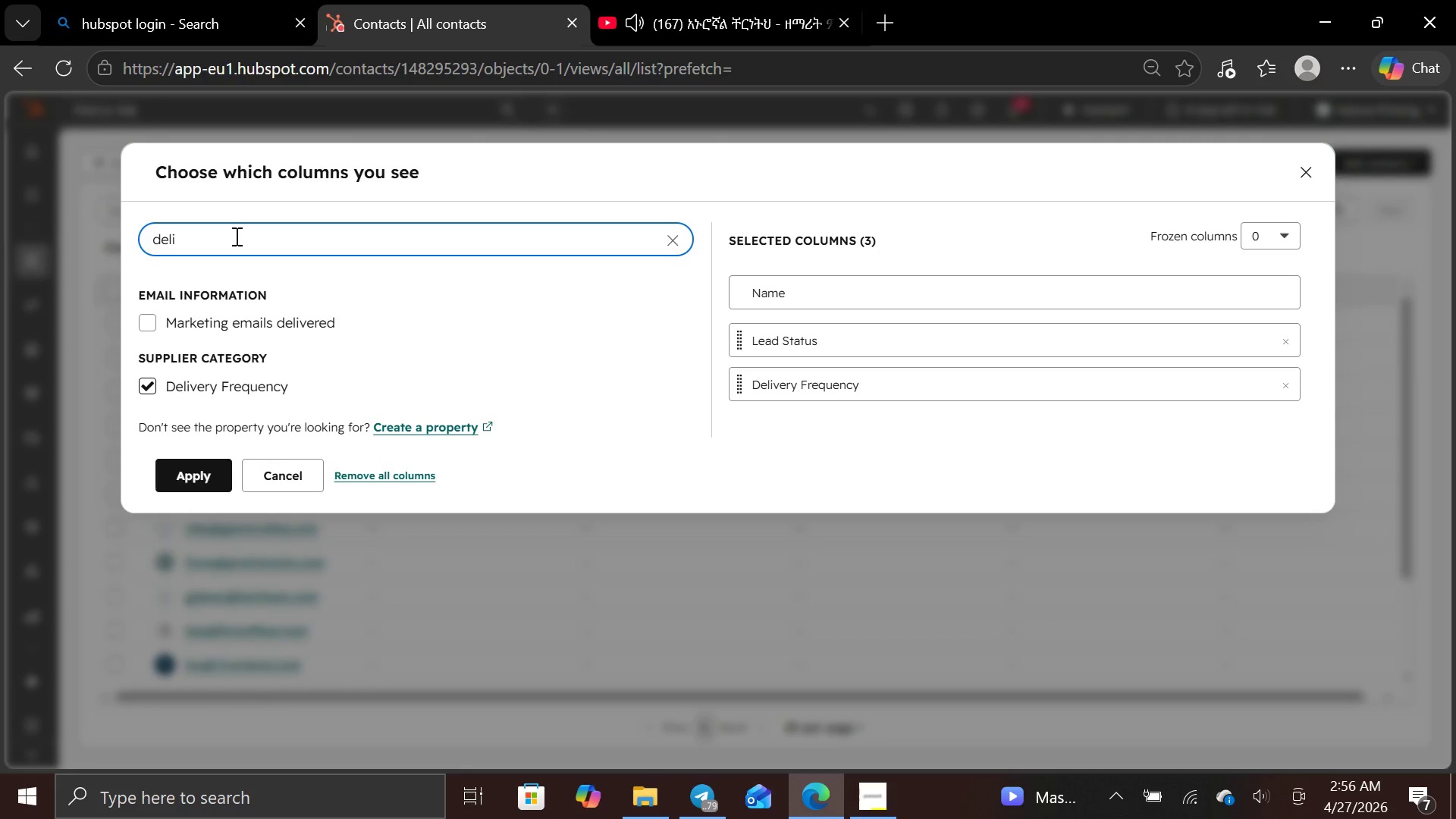 
hold_key(key=Backspace, duration=0.7)
 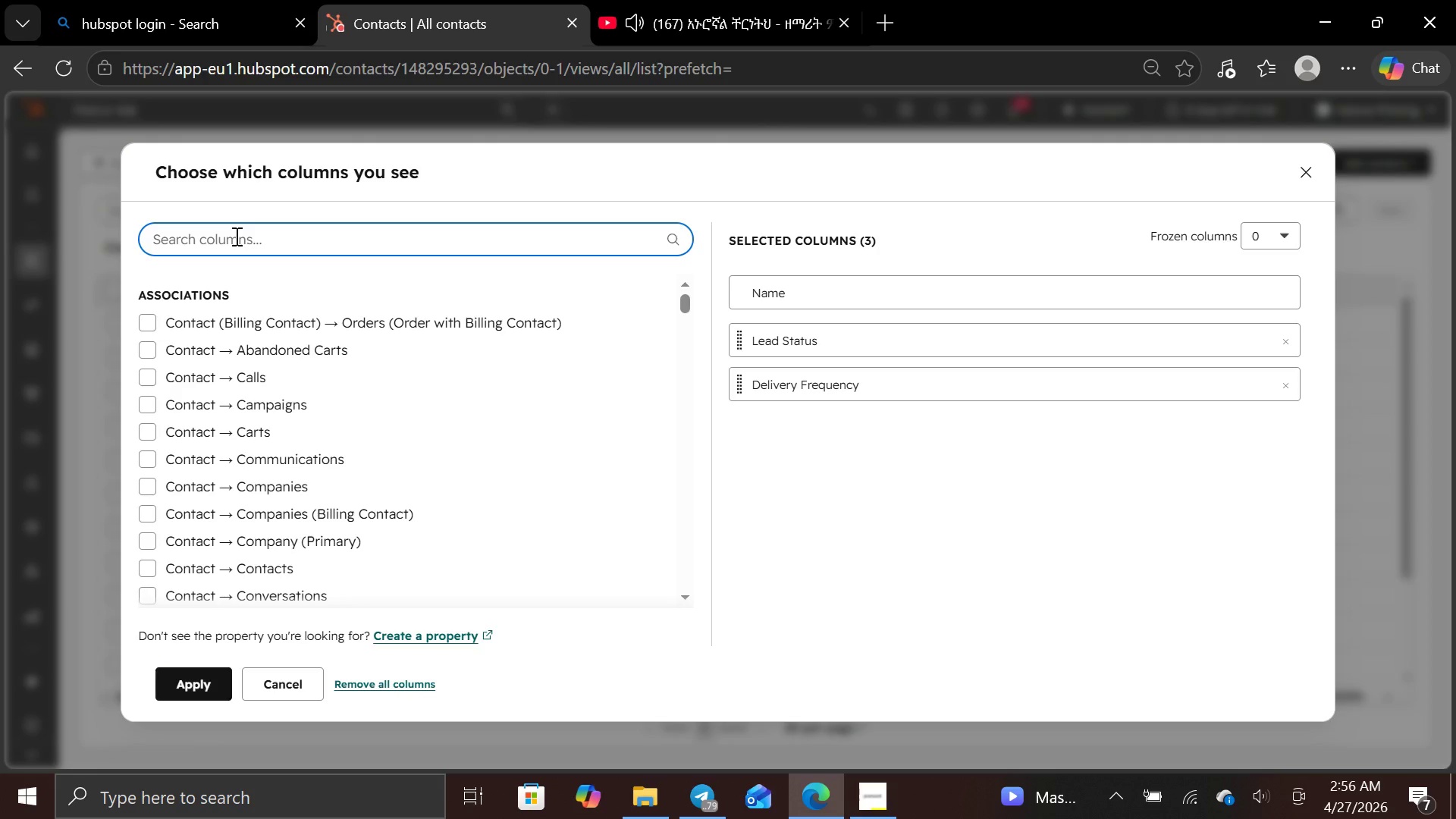 
key(Backspace)
type(org)
 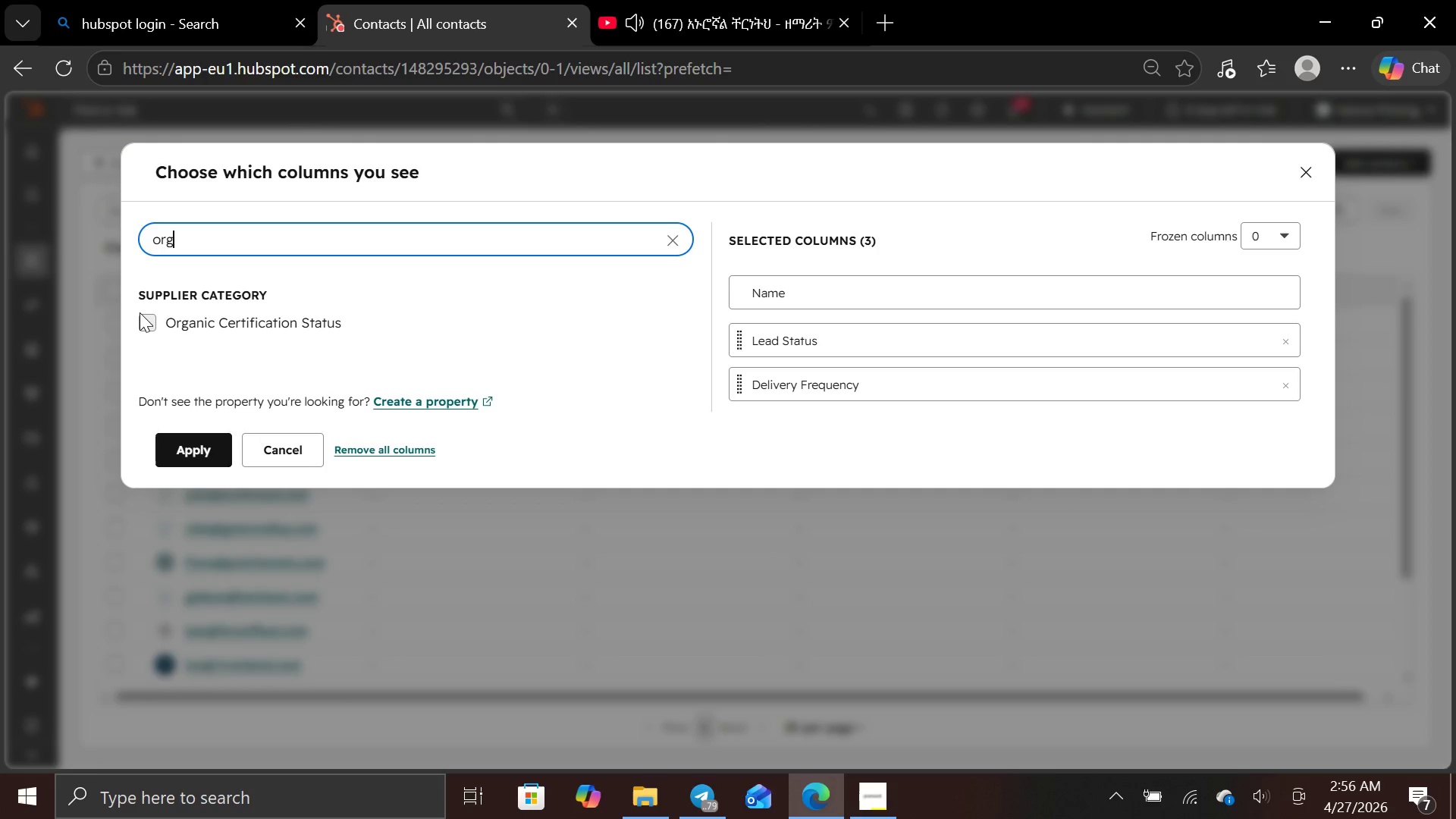 
left_click([139, 315])
 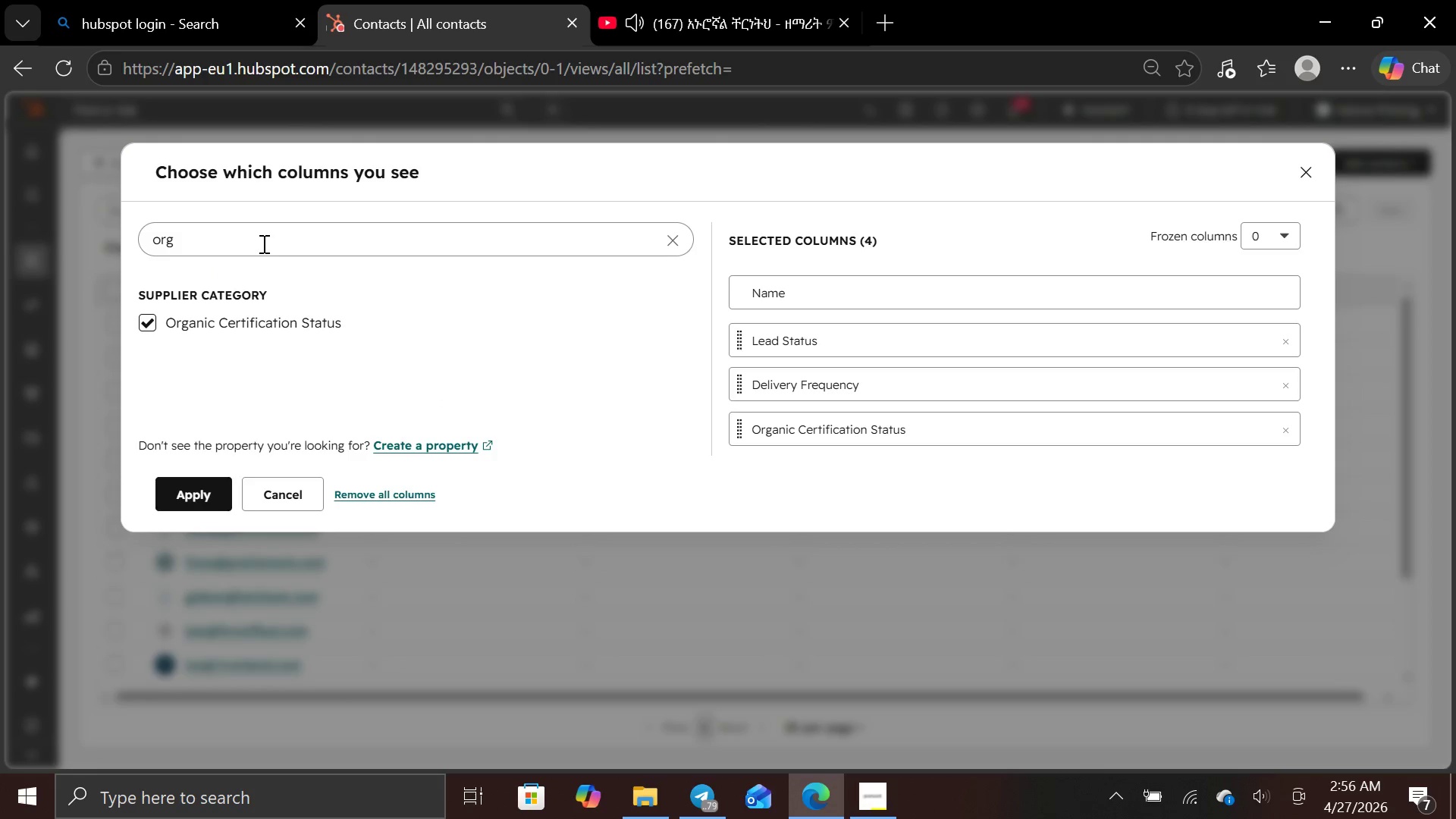 
left_click([262, 243])
 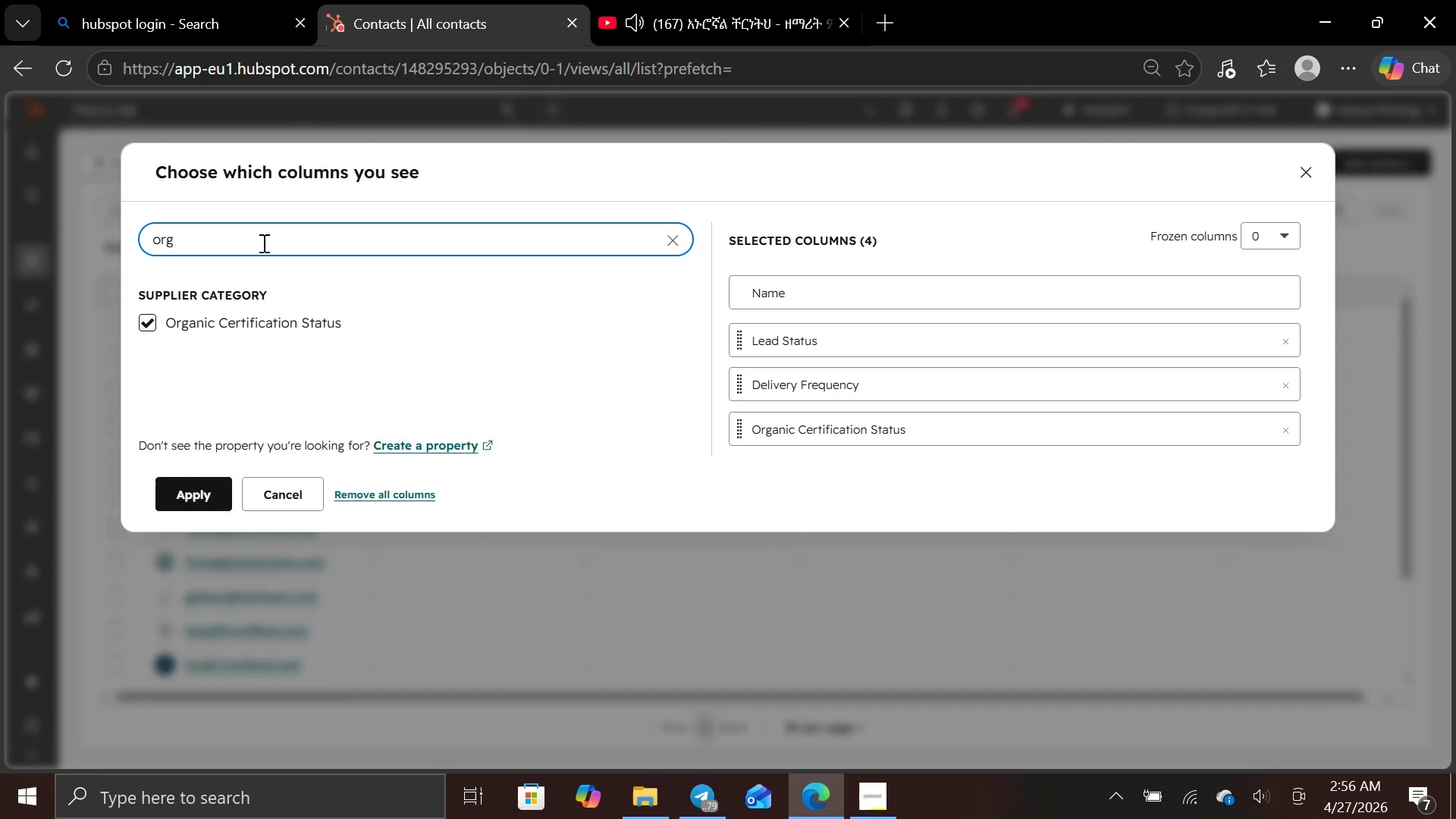 
hold_key(key=Backspace, duration=0.58)
 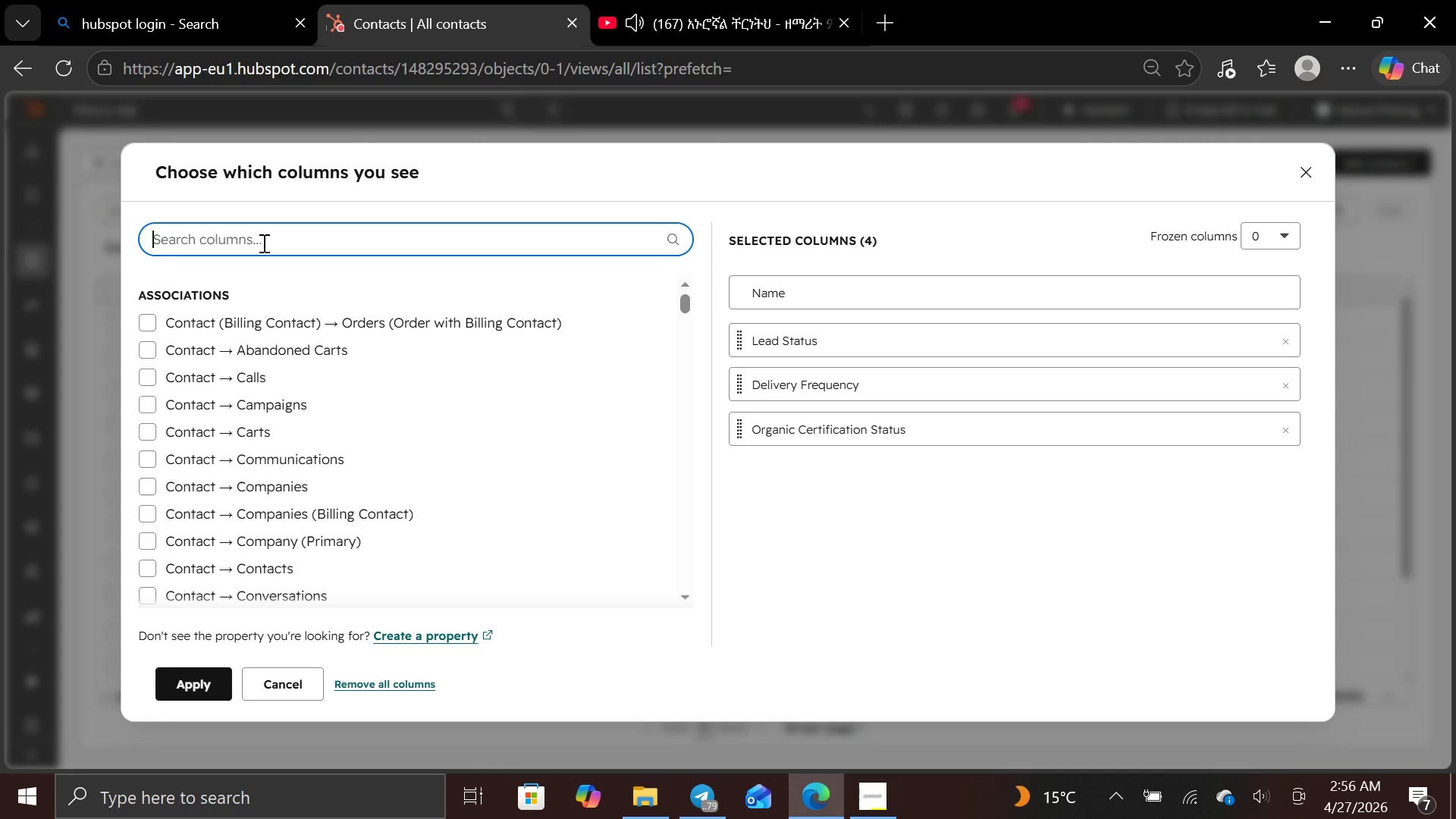 
key(Backspace)
type(supp)
 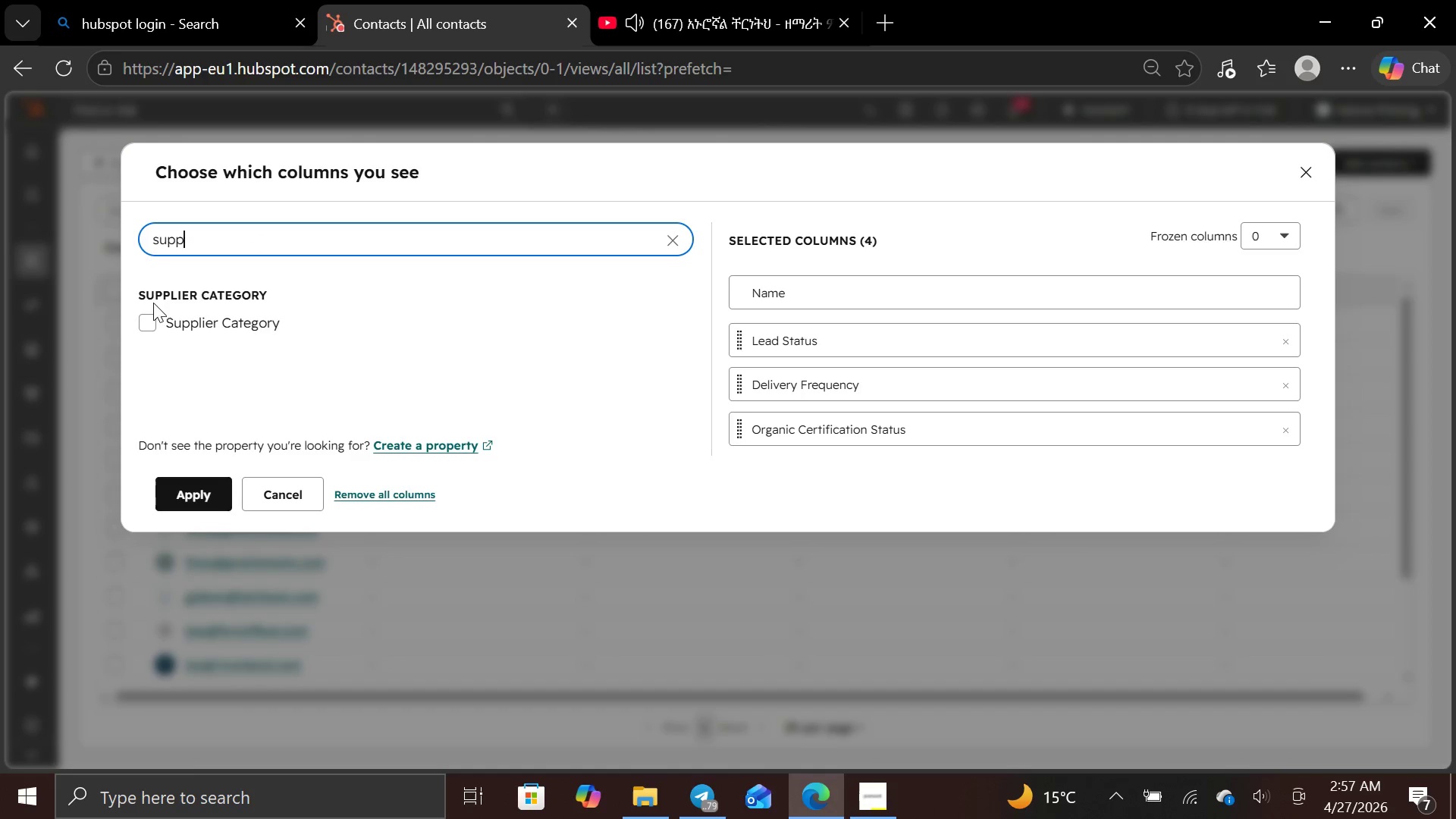 
left_click([144, 314])
 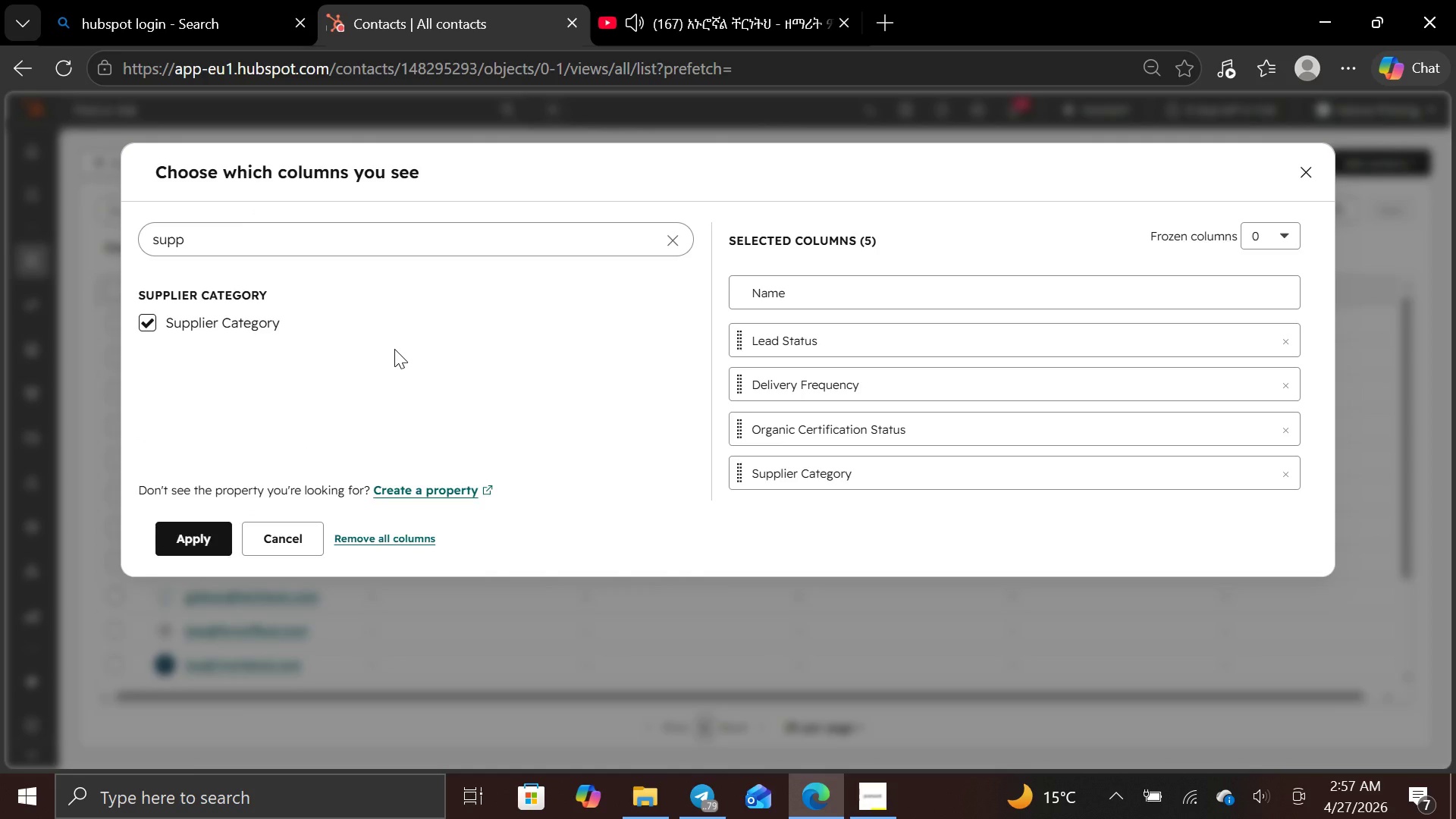 
wait(5.06)
 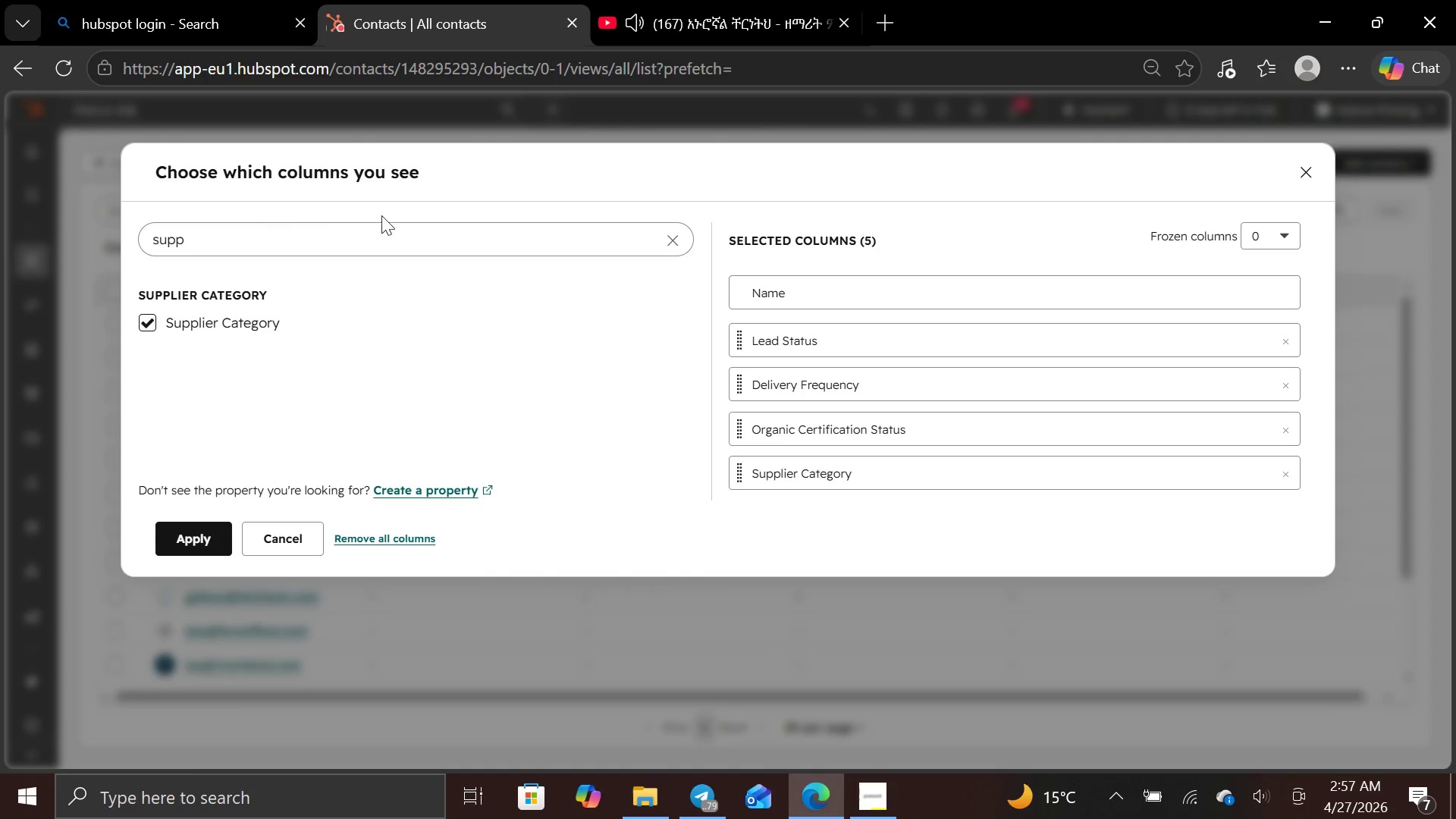 
left_click([318, 240])
 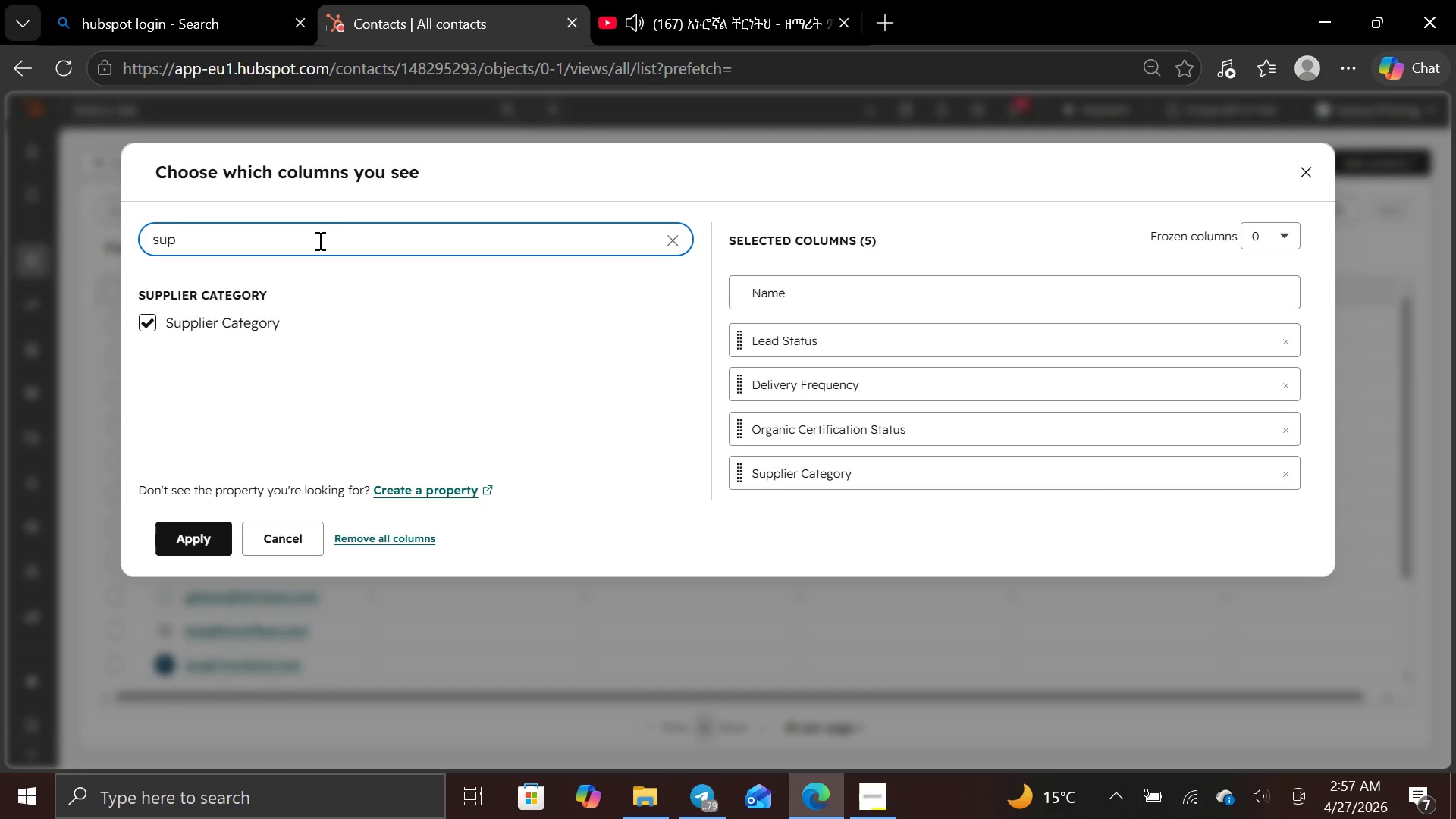 
hold_key(key=Backspace, duration=0.77)
 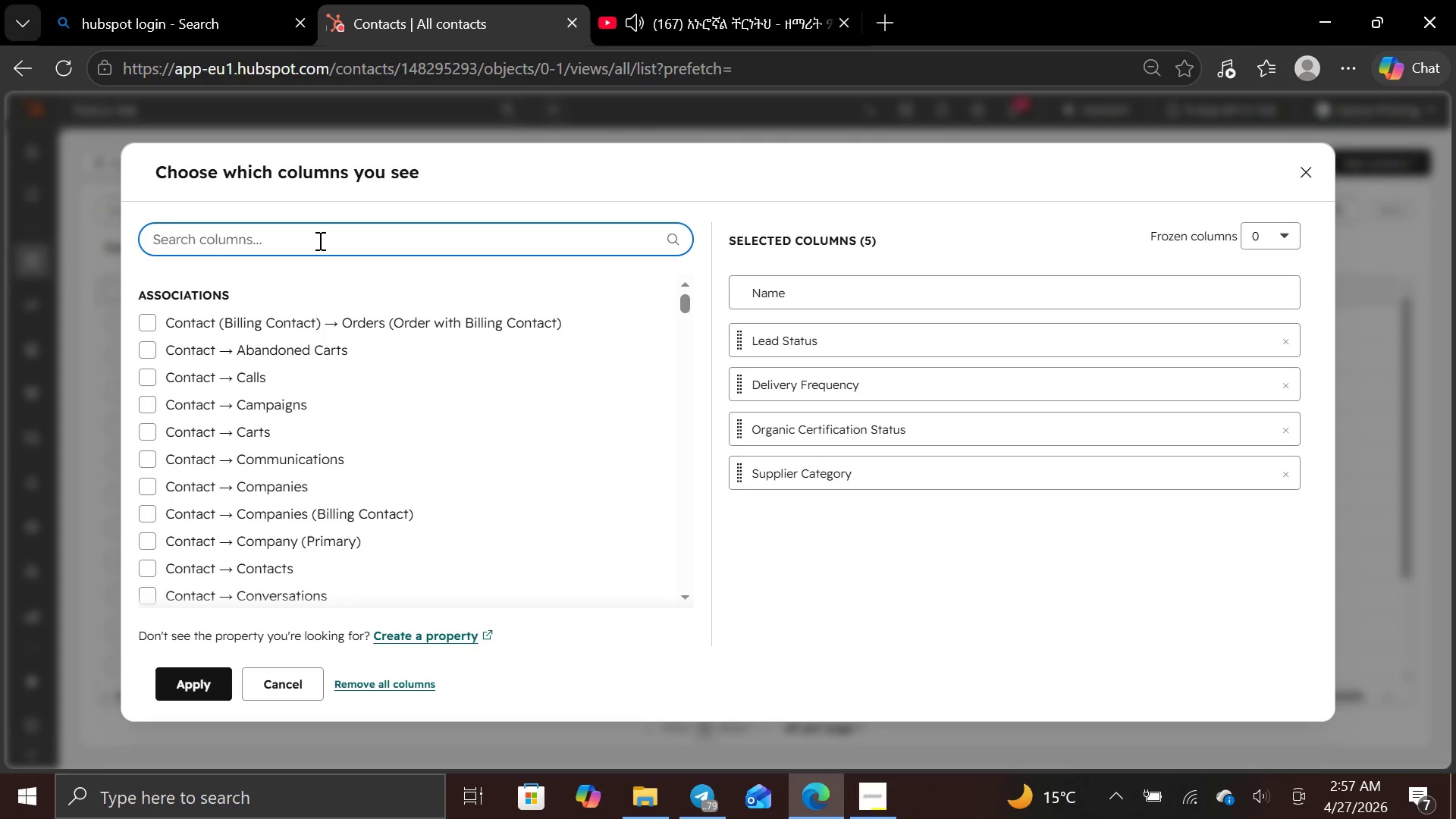 
key(Backspace)
type(cont)
 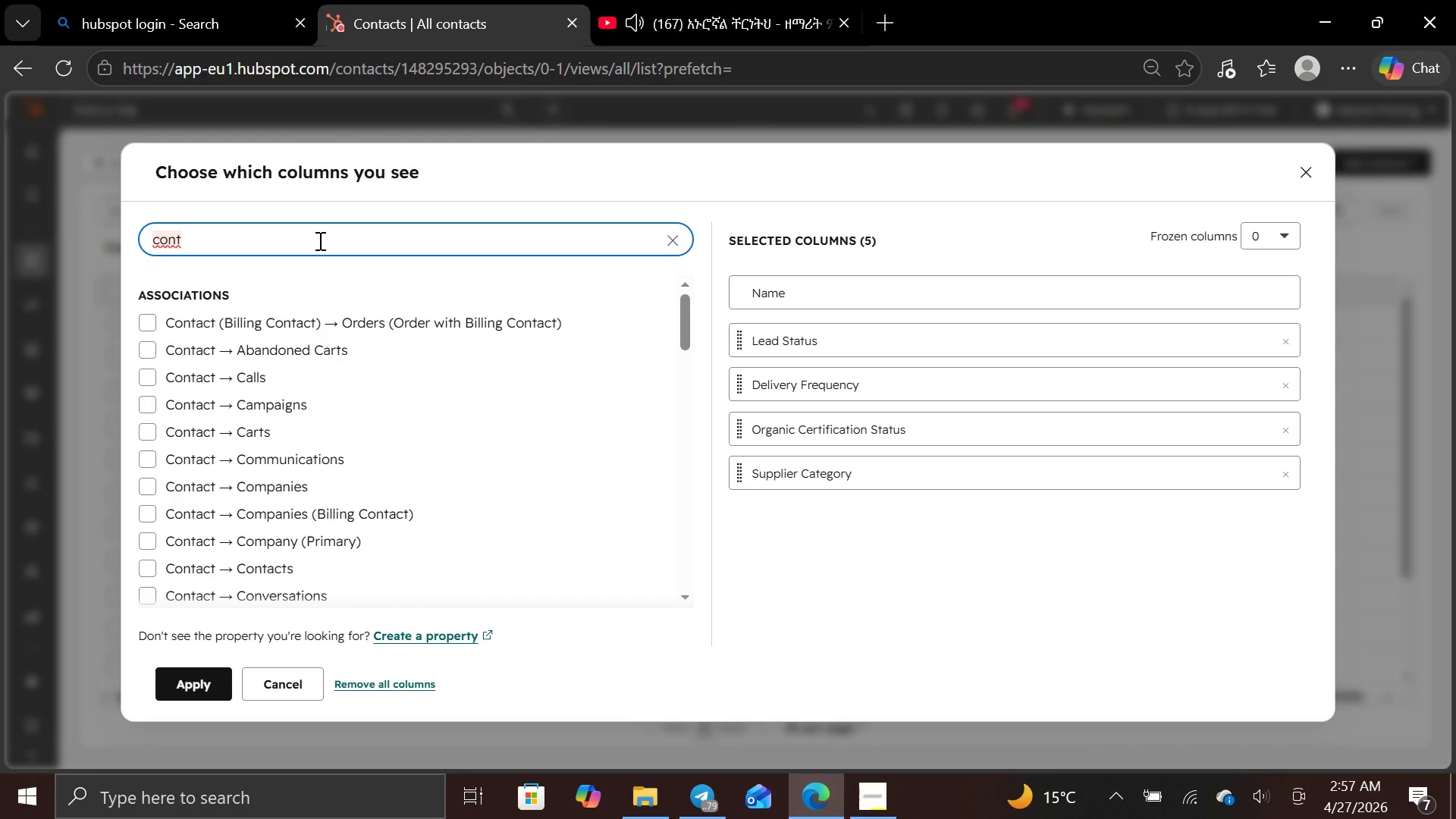 
type(act n)
 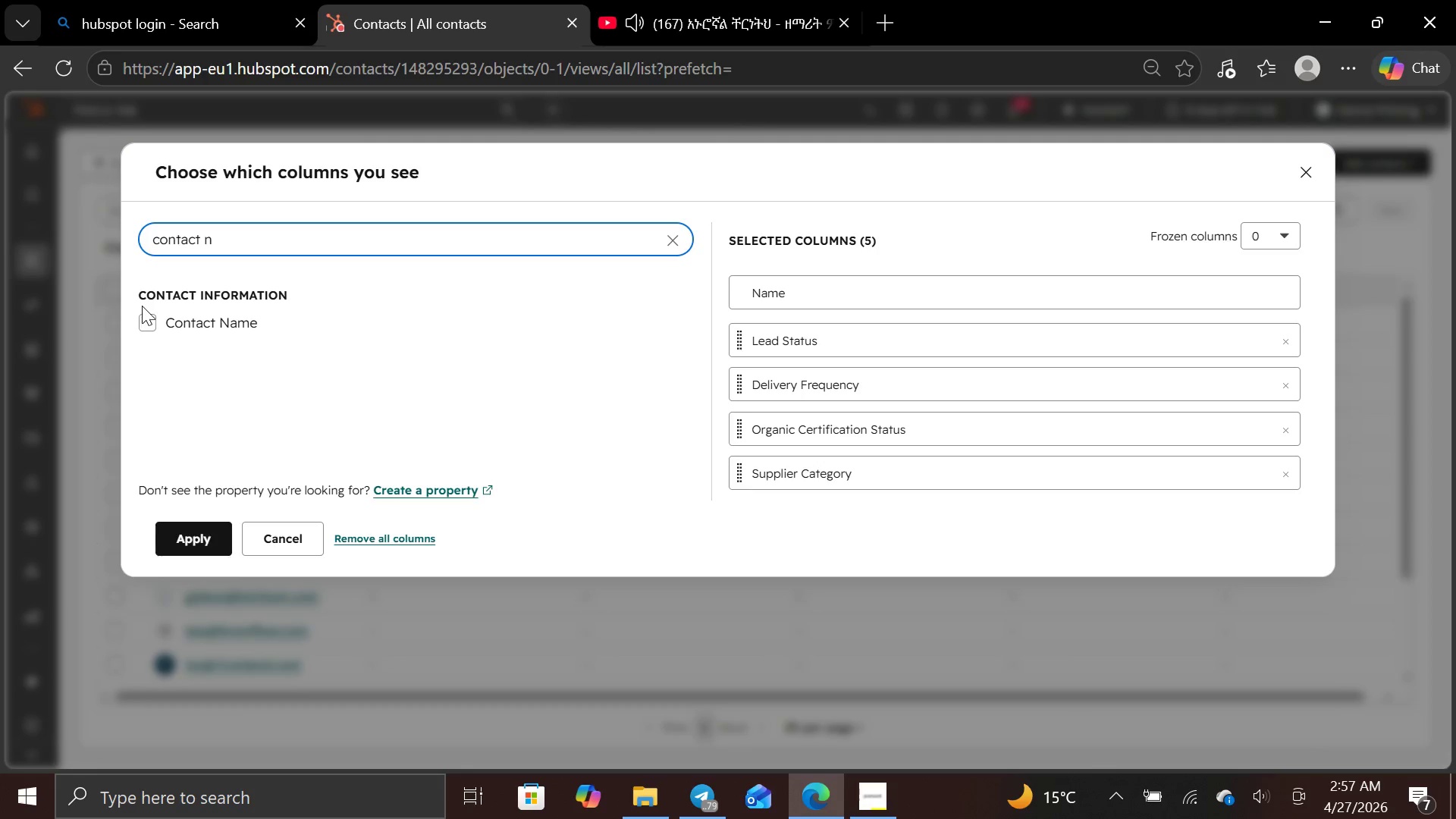 
left_click([148, 313])
 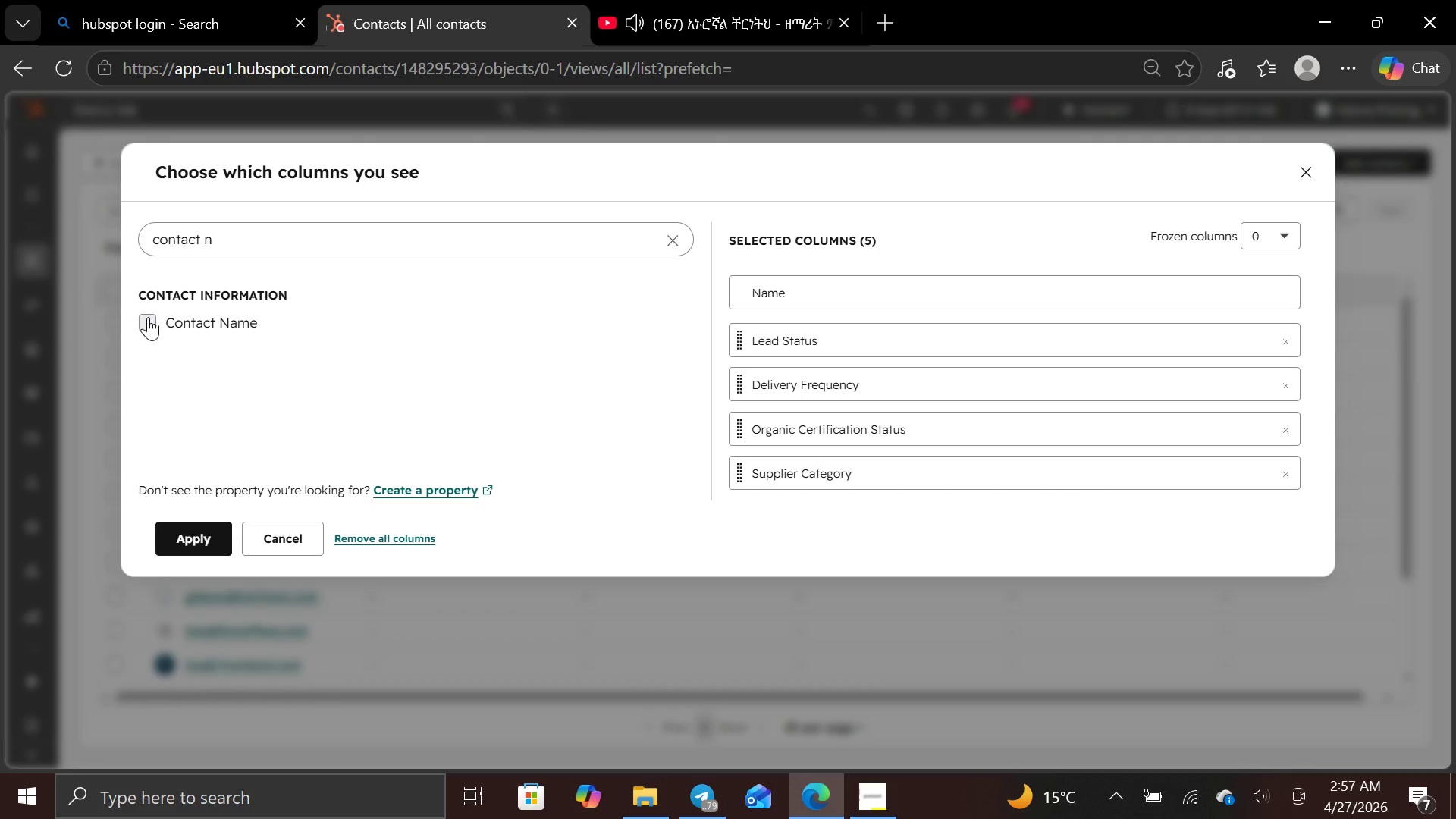 
left_click([148, 318])
 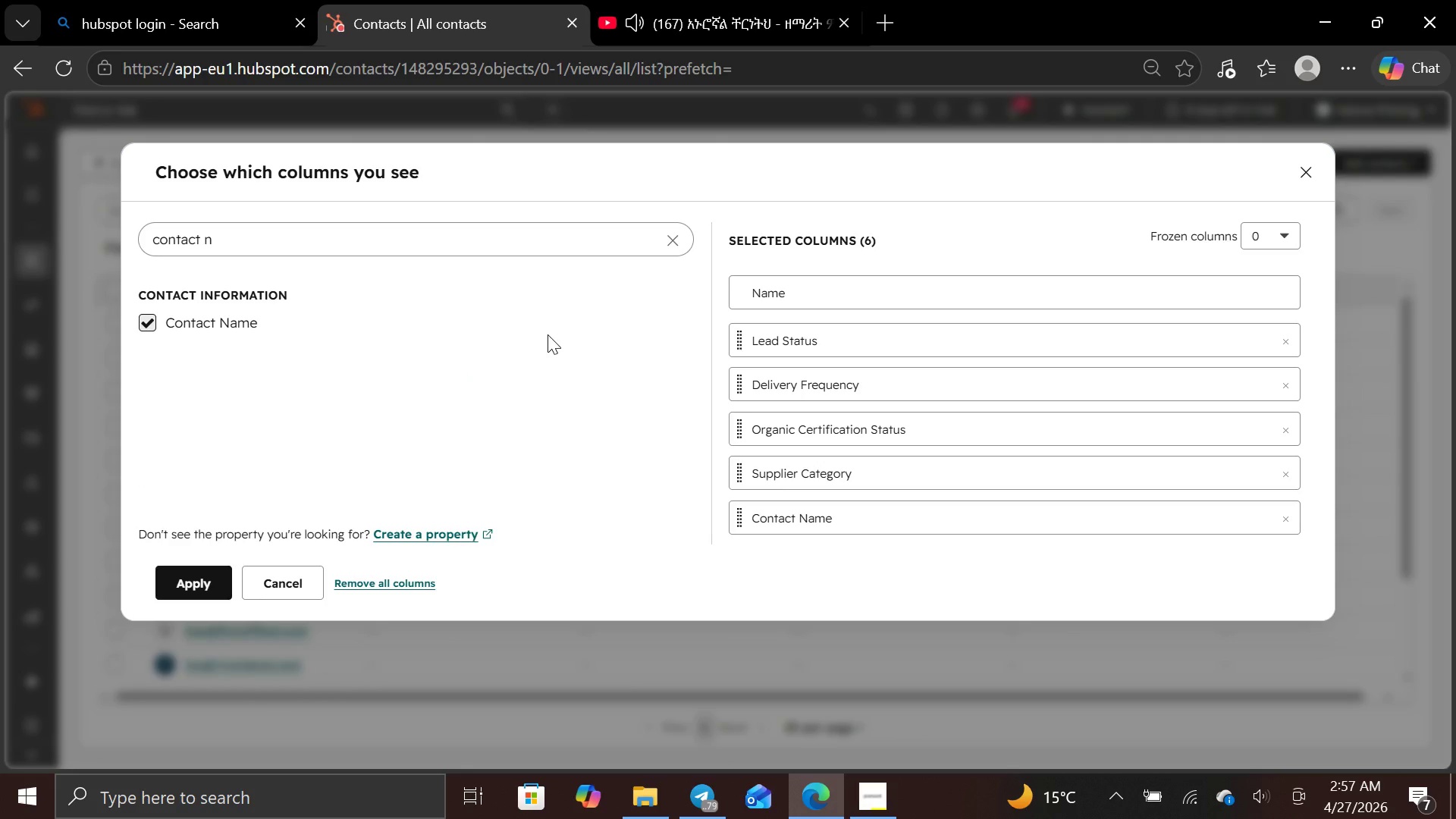 
wait(8.39)
 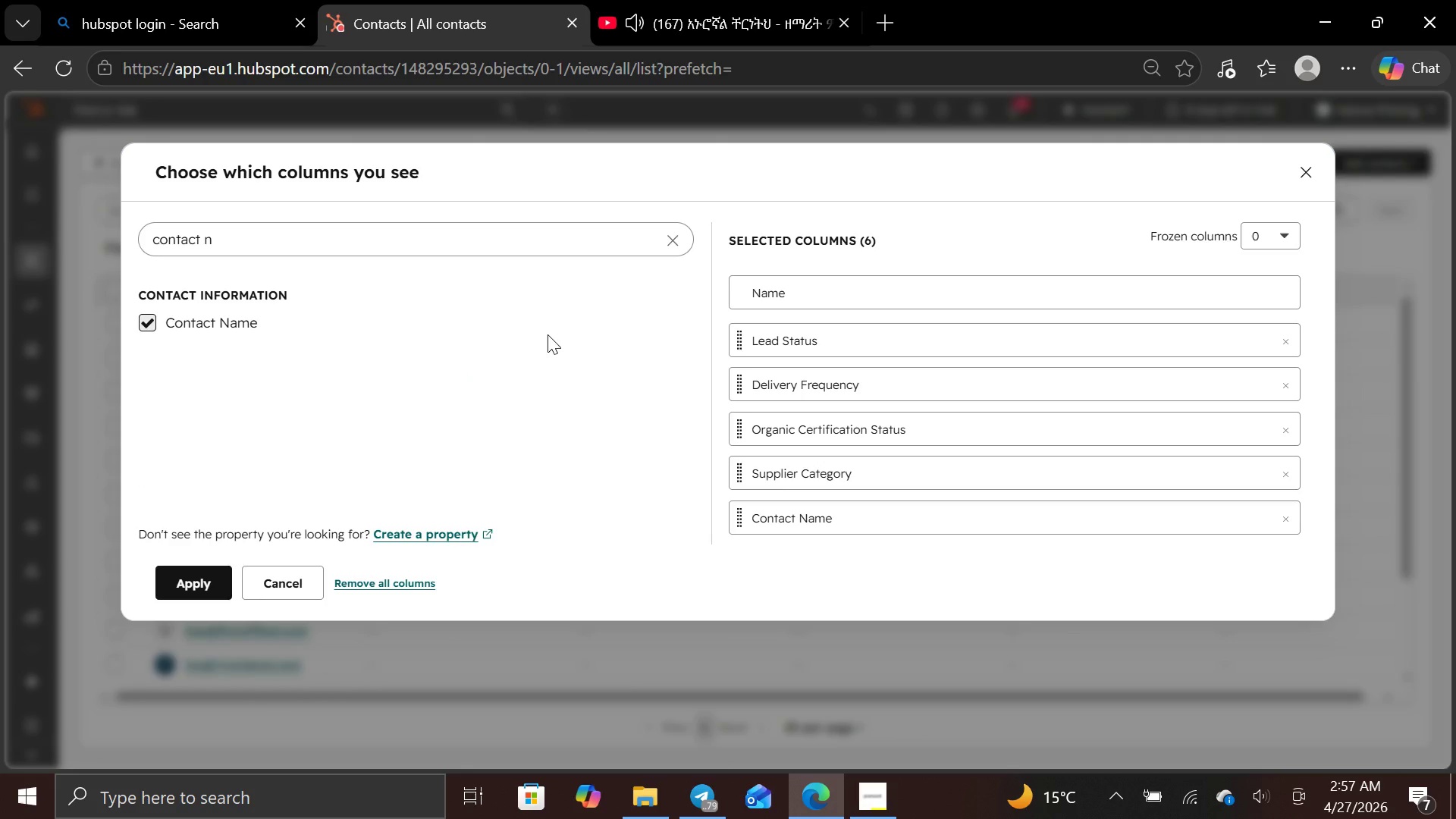 
left_click([208, 581])
 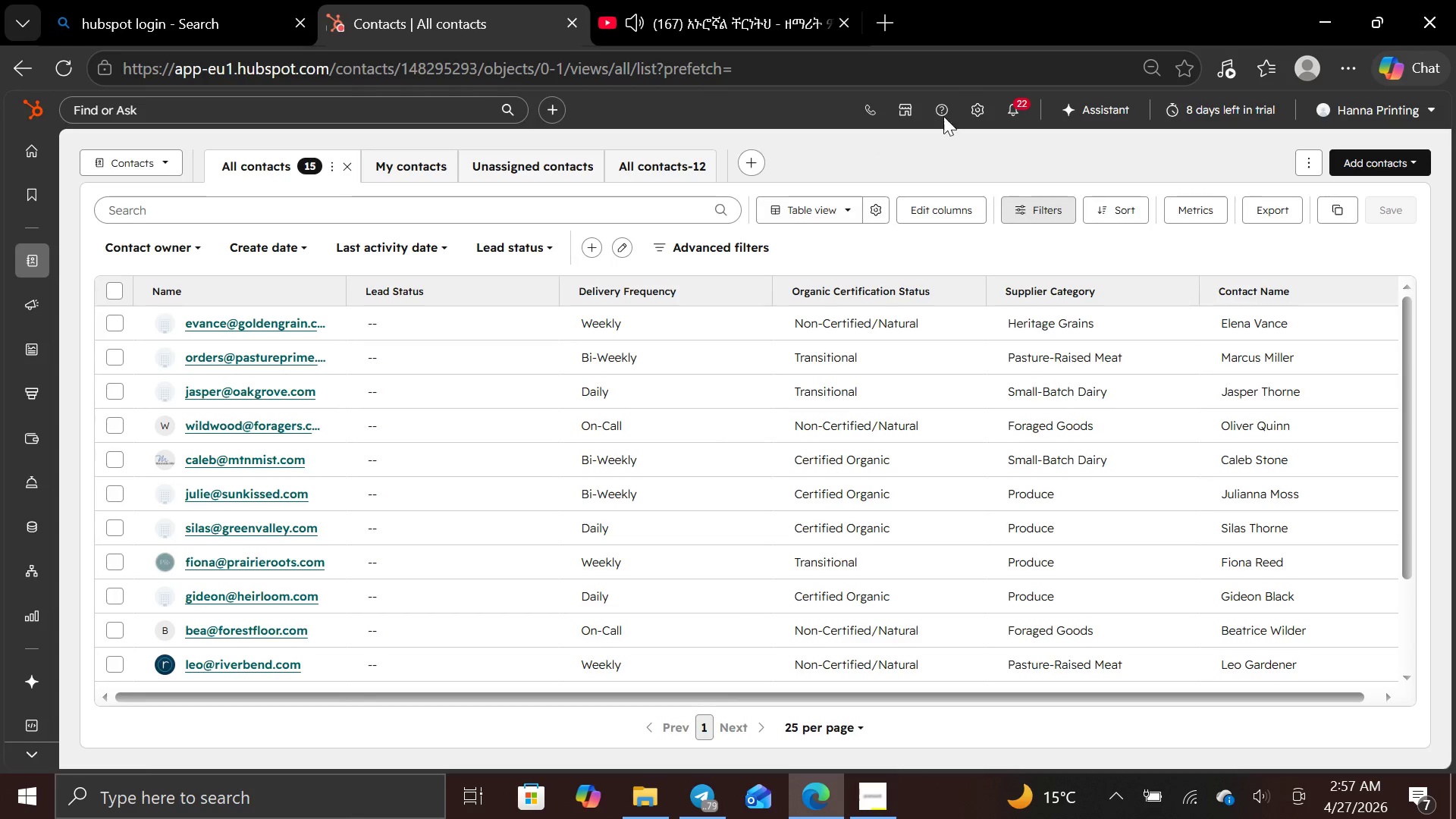 
left_click([935, 208])
 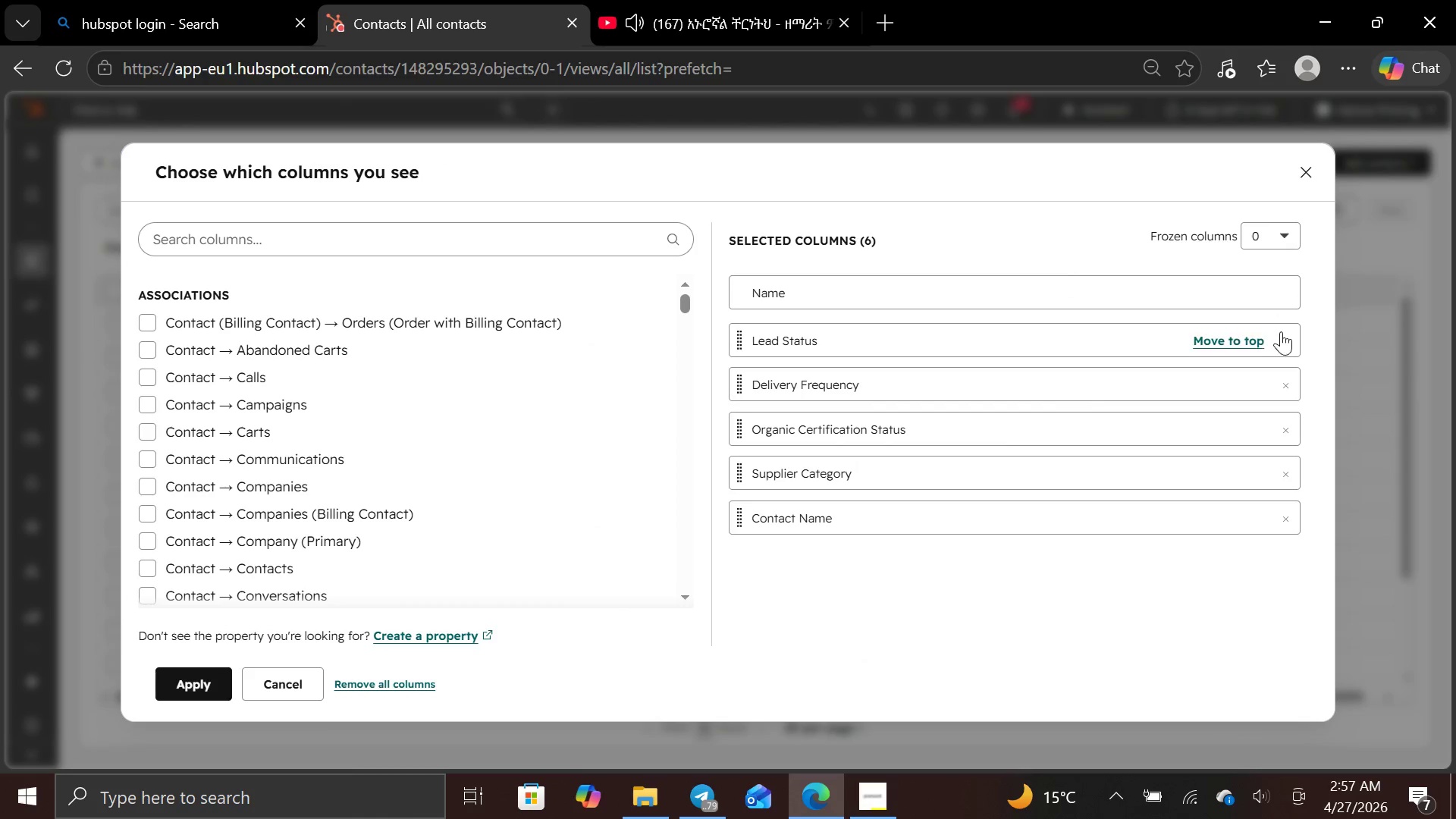 
left_click([1281, 338])
 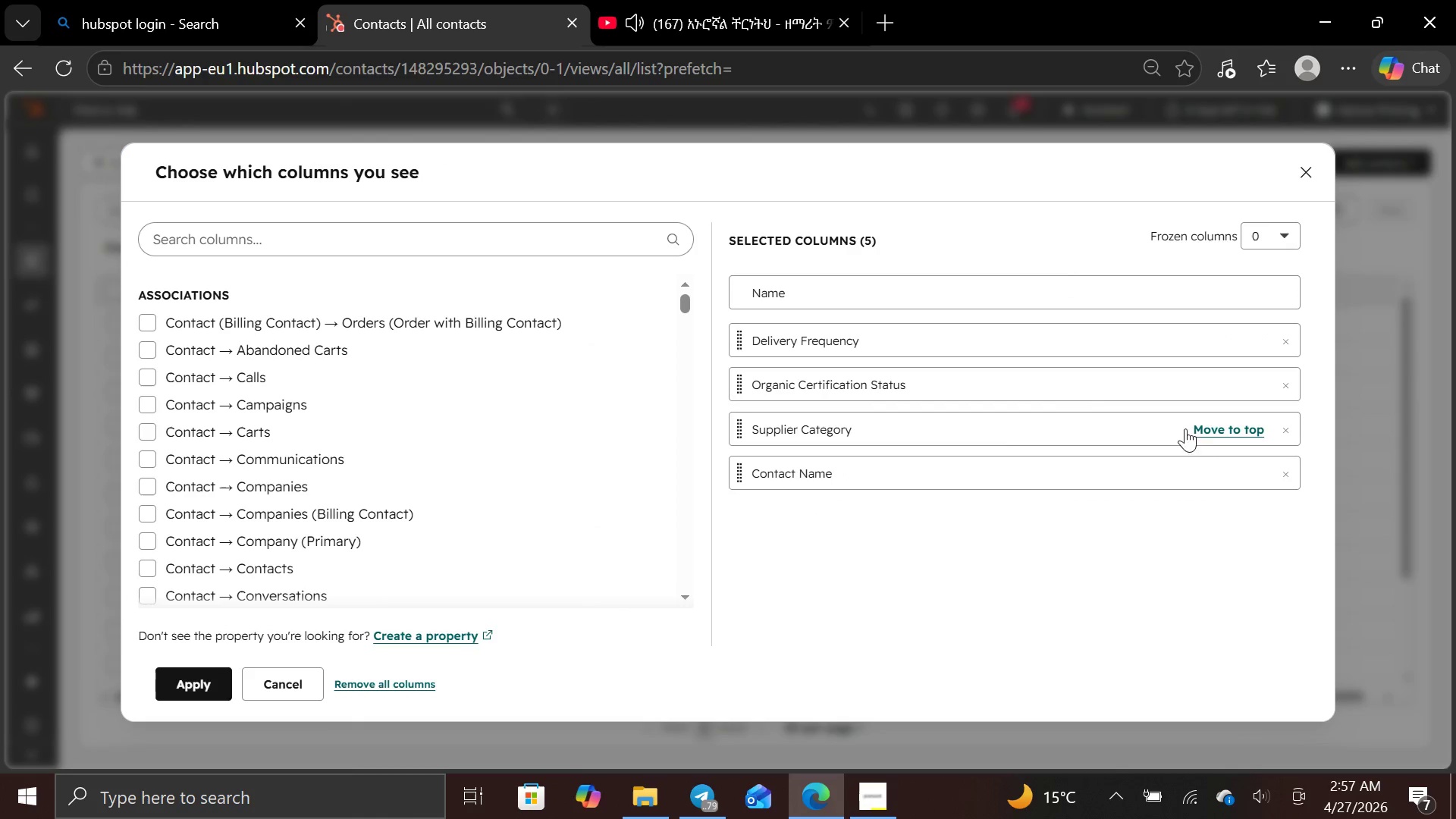 
left_click([1222, 434])
 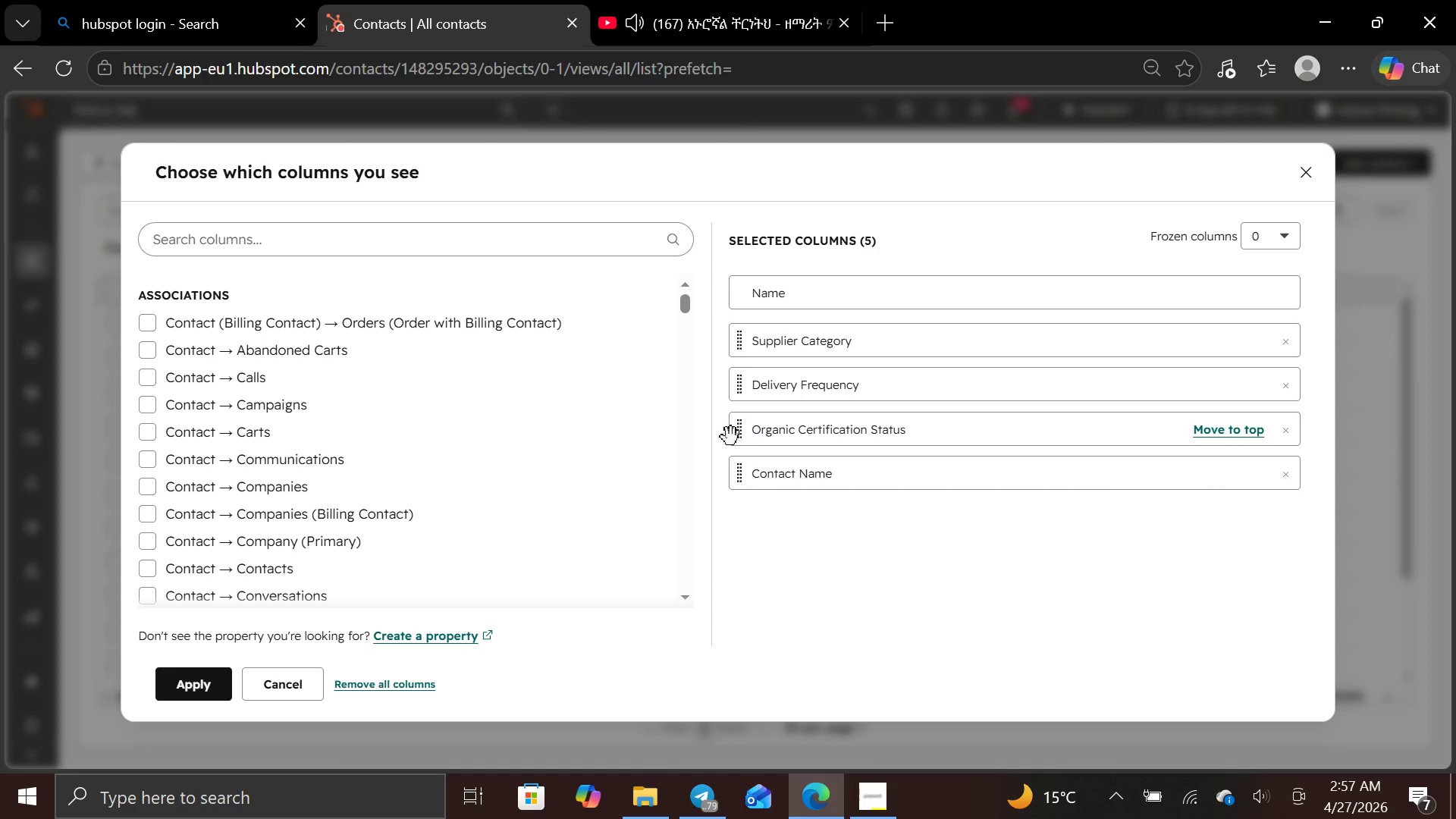 
left_click([208, 686])
 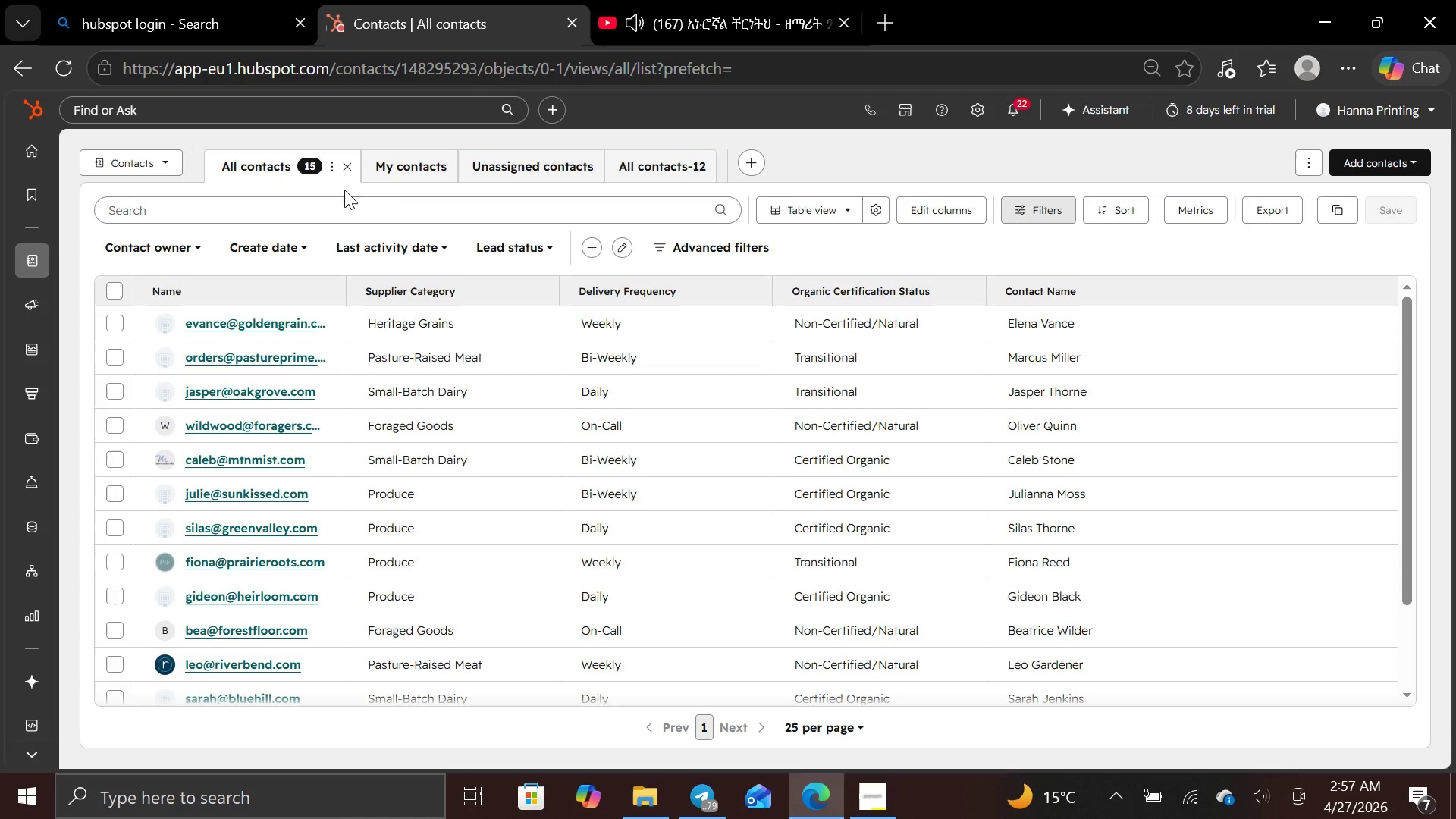 
wait(7.98)
 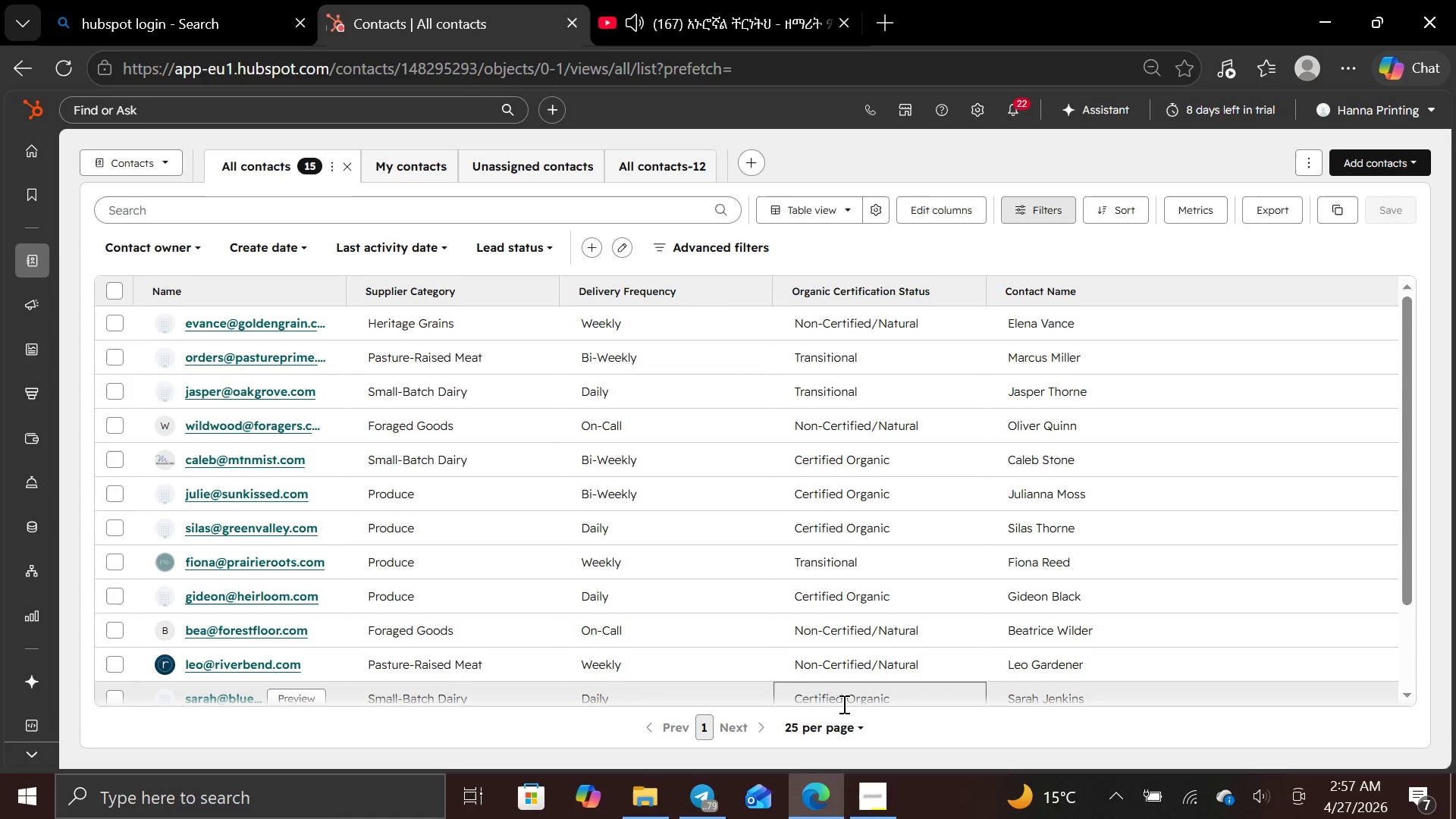 
left_click([331, 168])
 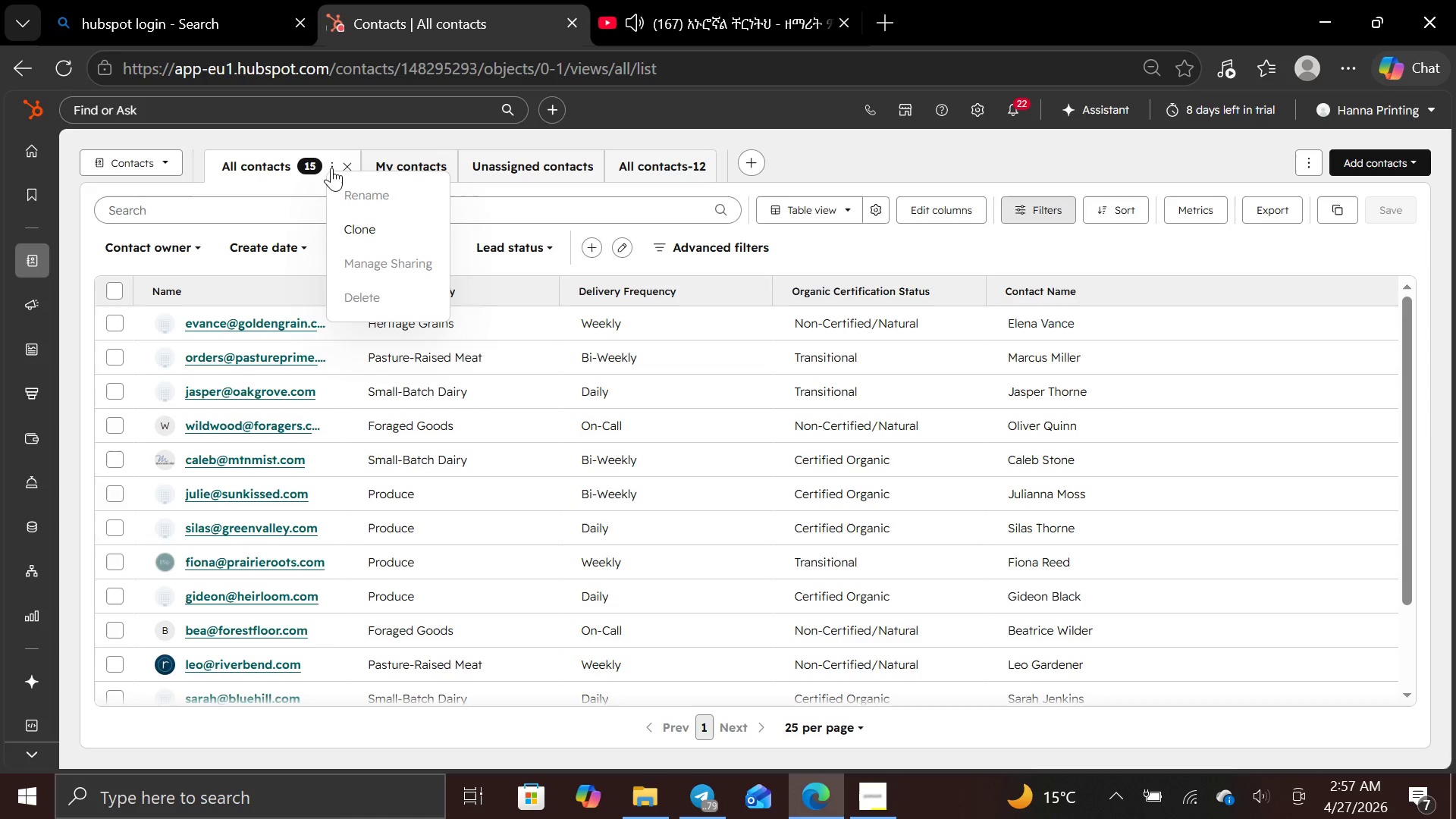 
mouse_move([376, 178])
 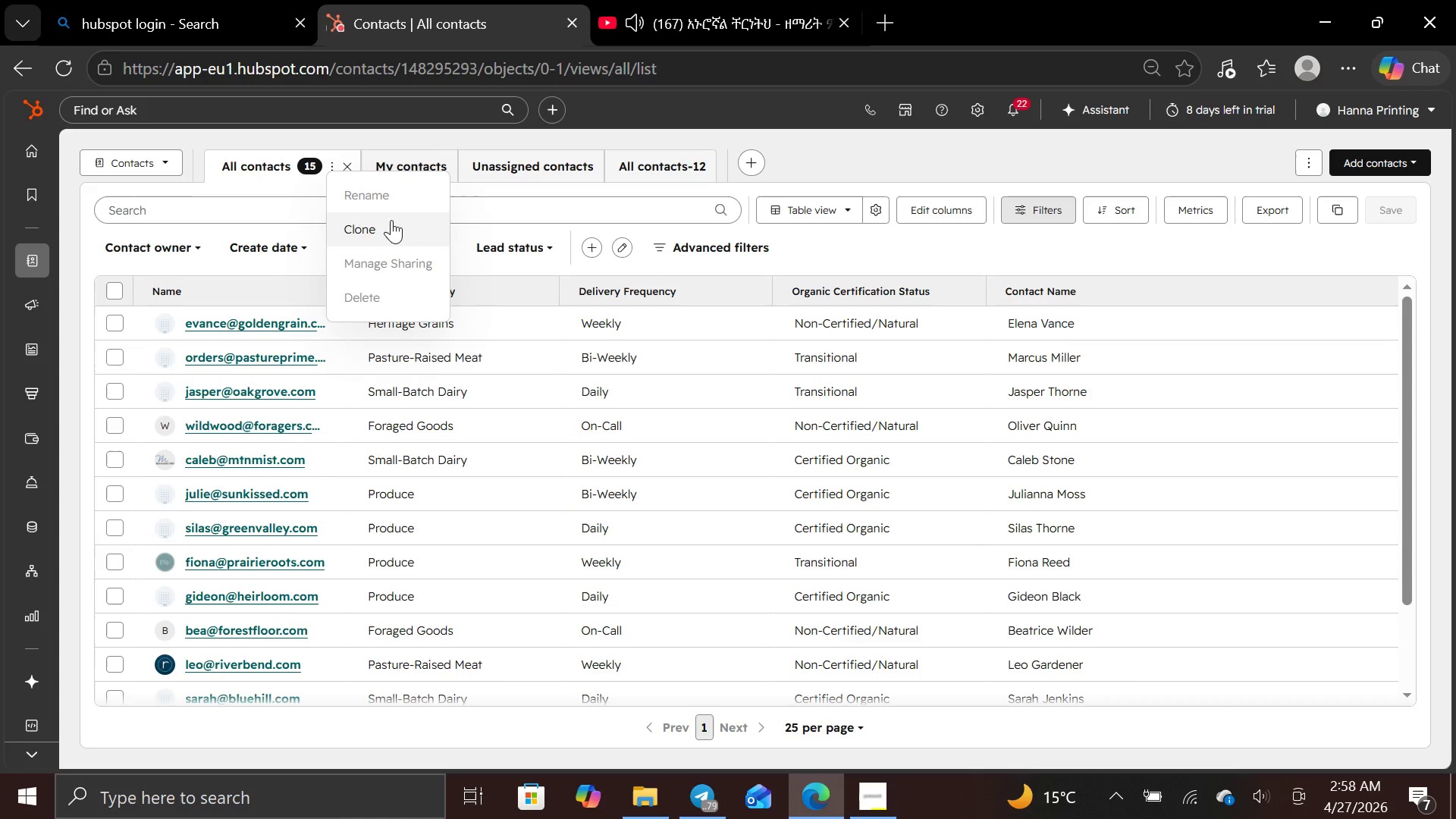 
wait(23.57)
 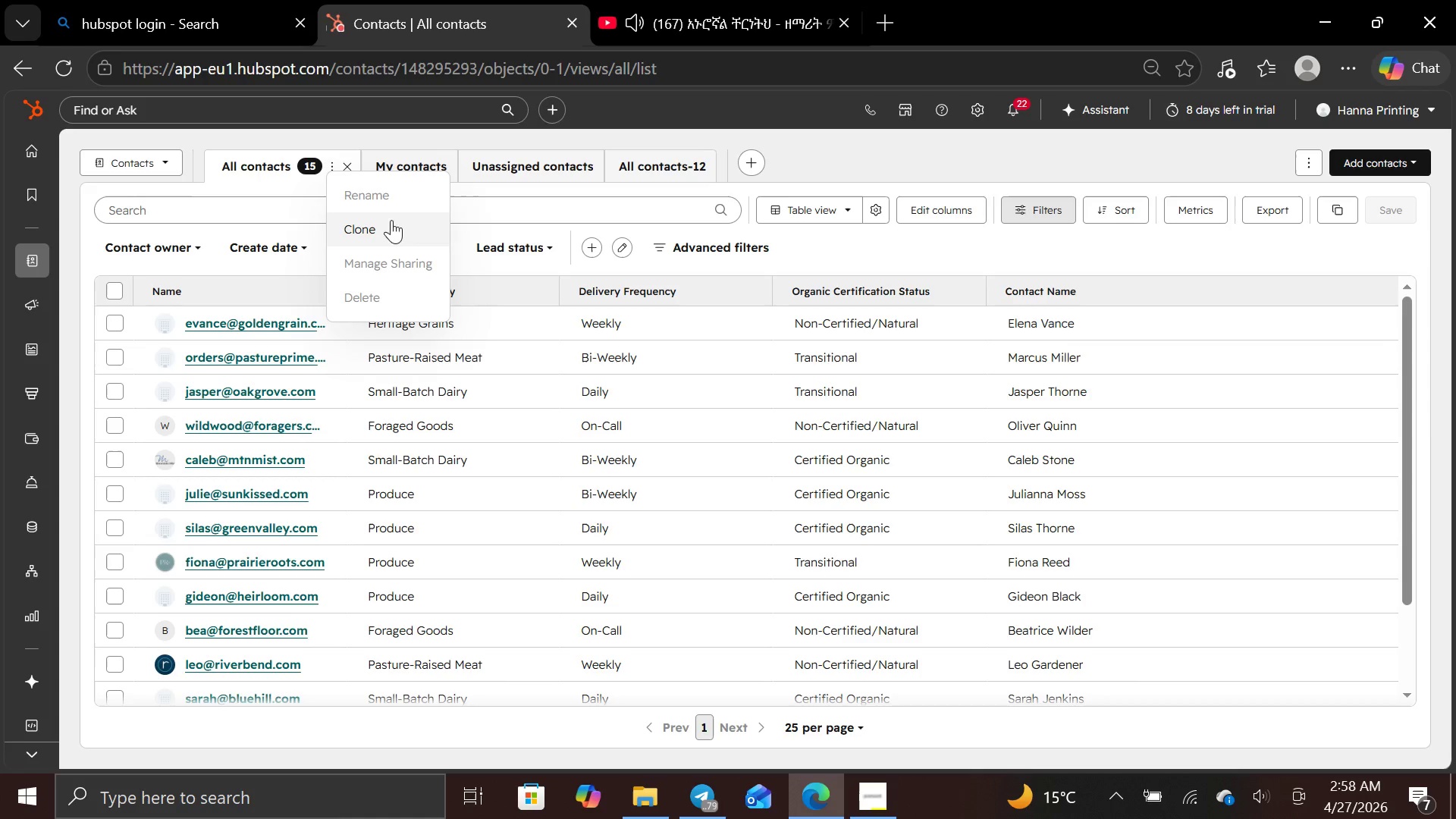 
left_click([855, 240])
 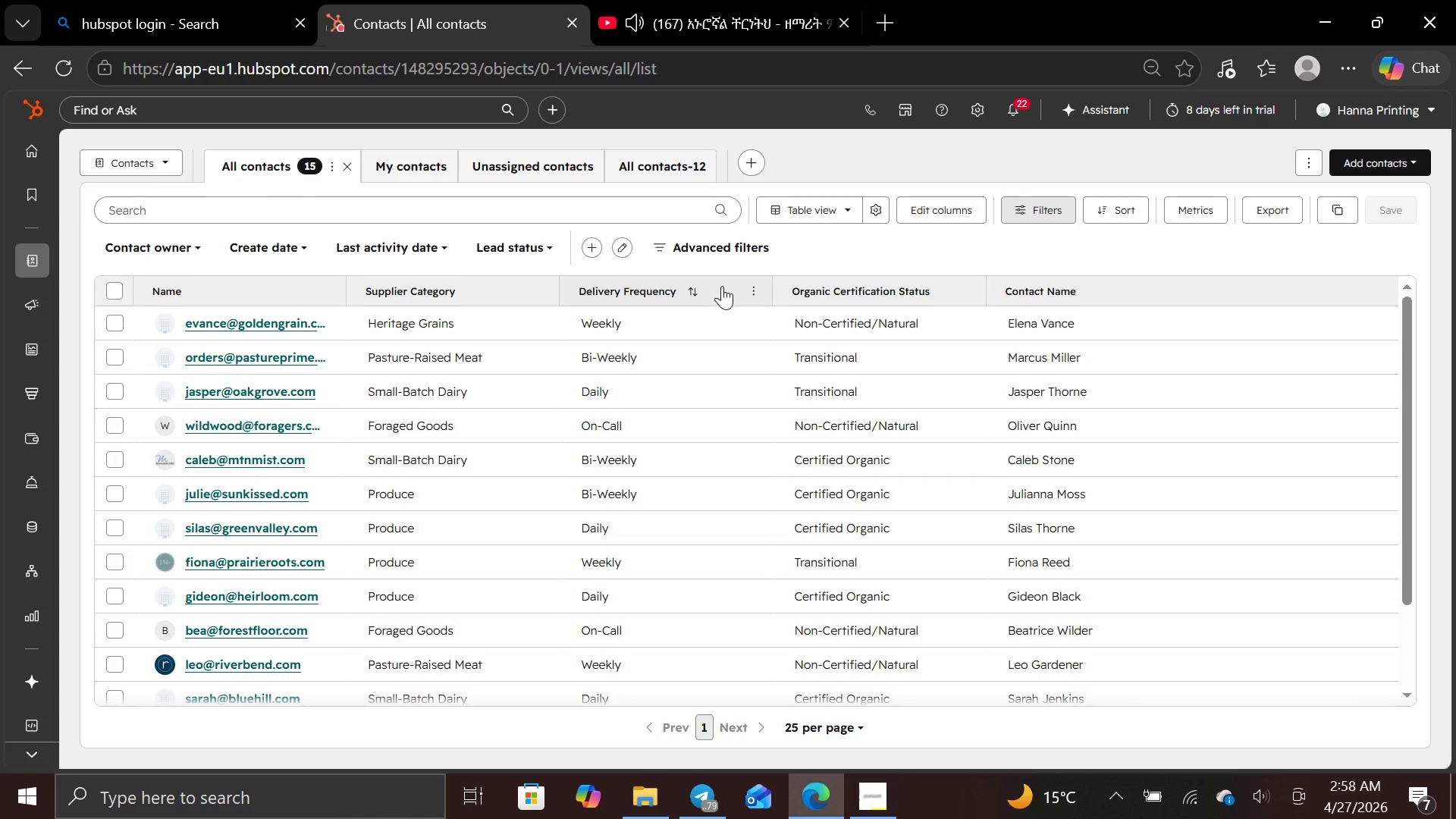 
left_click([698, 288])
 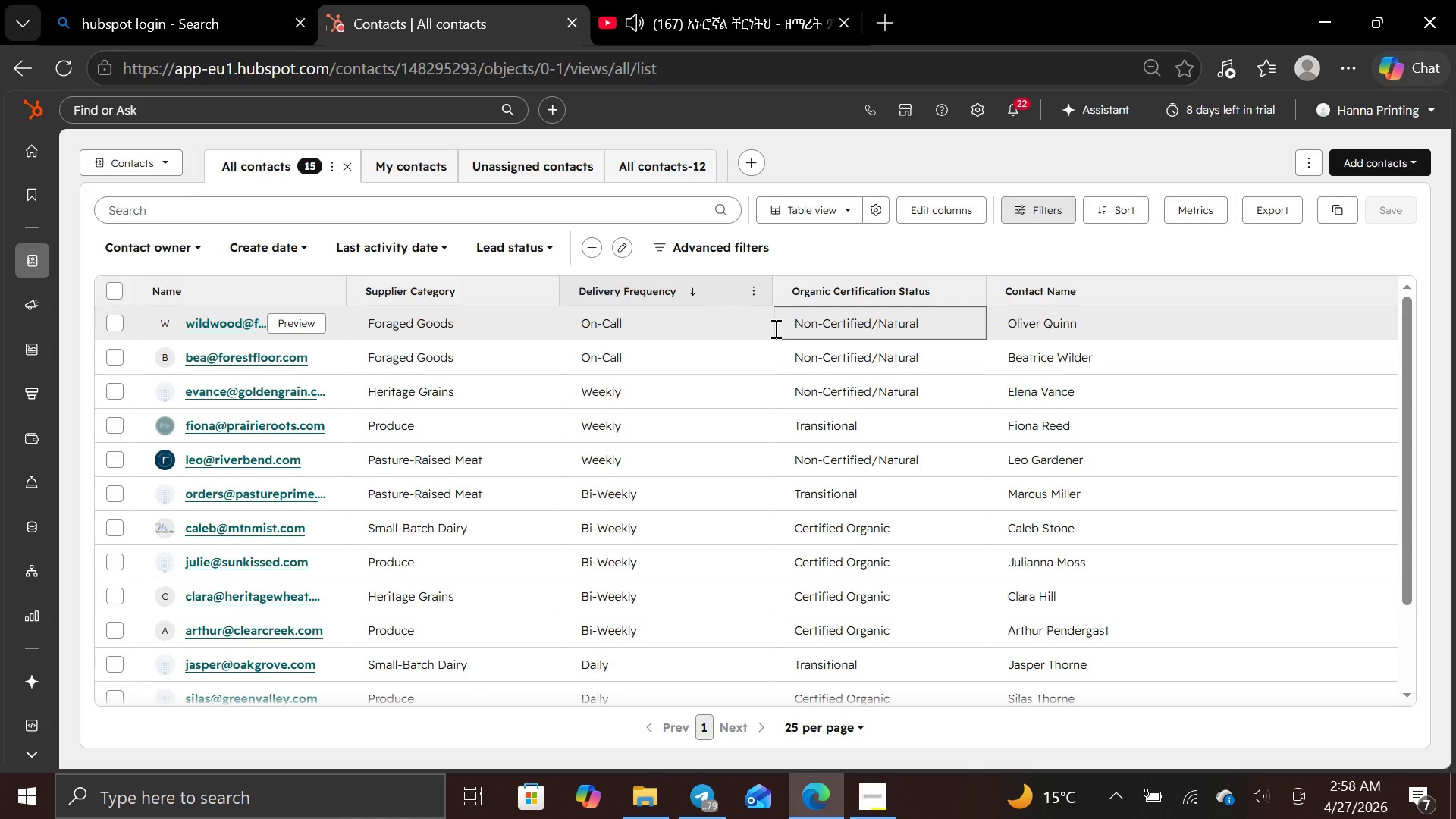 
wait(42.17)
 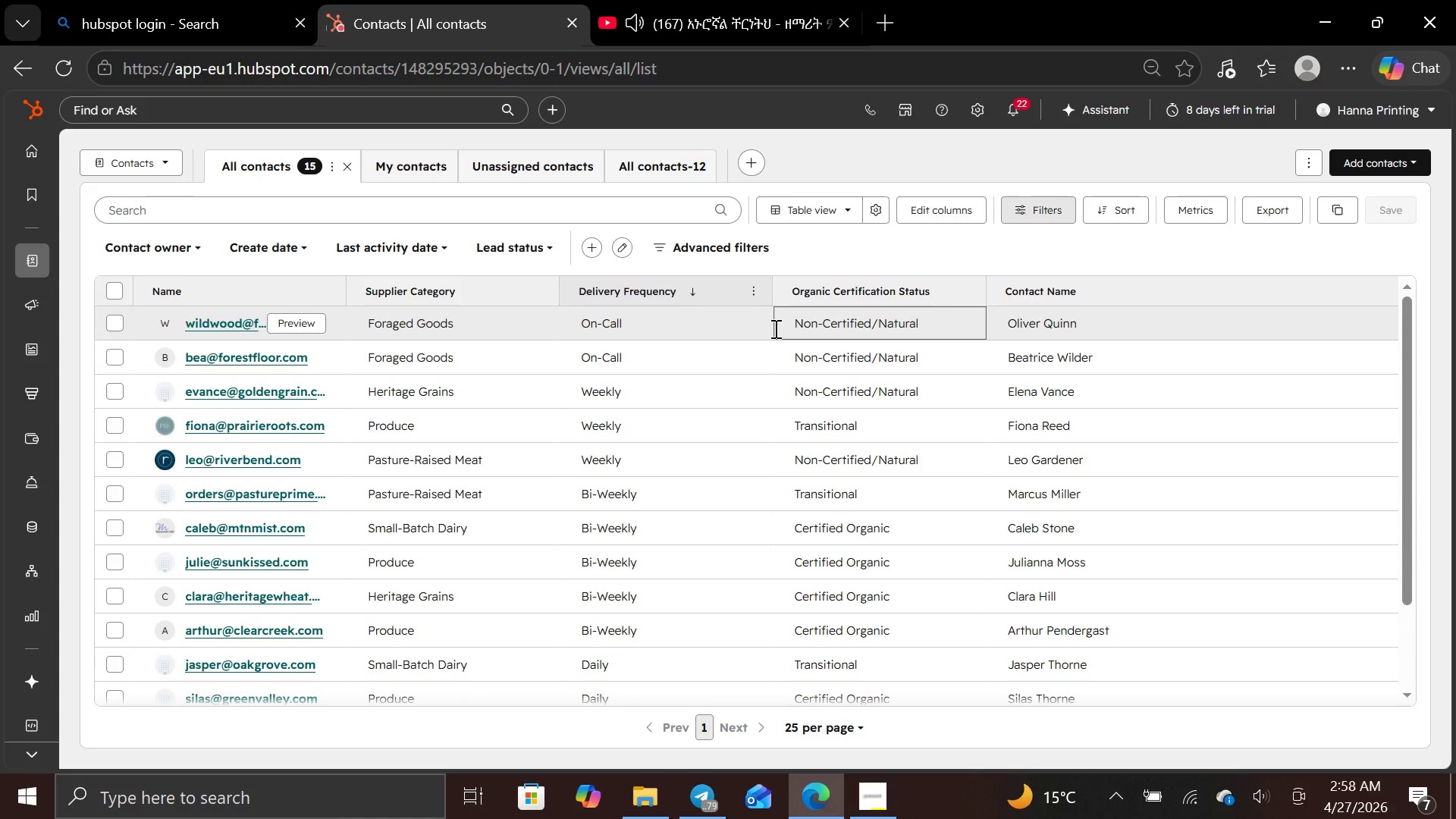 
left_click([748, 162])
 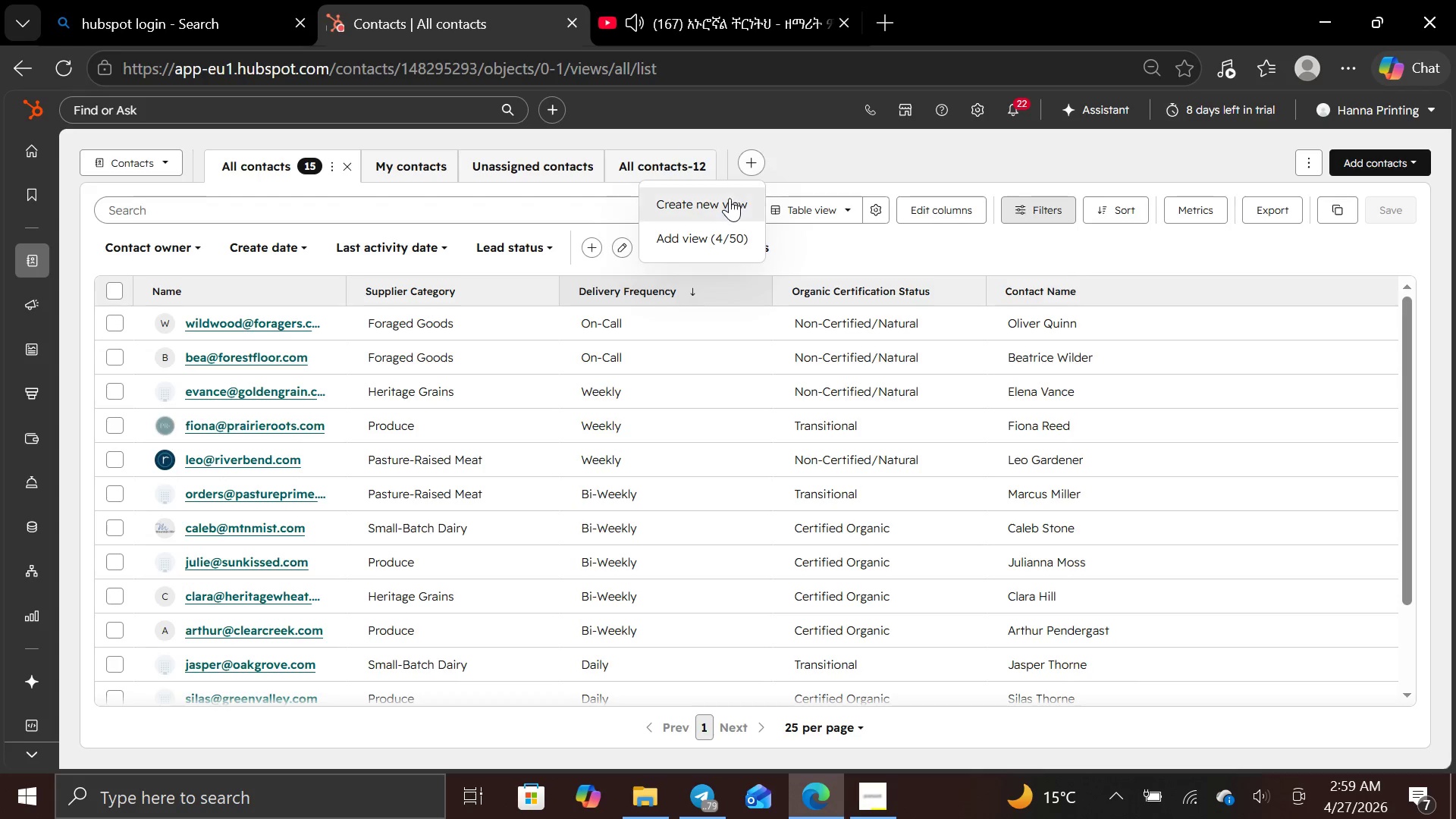 
left_click([729, 198])
 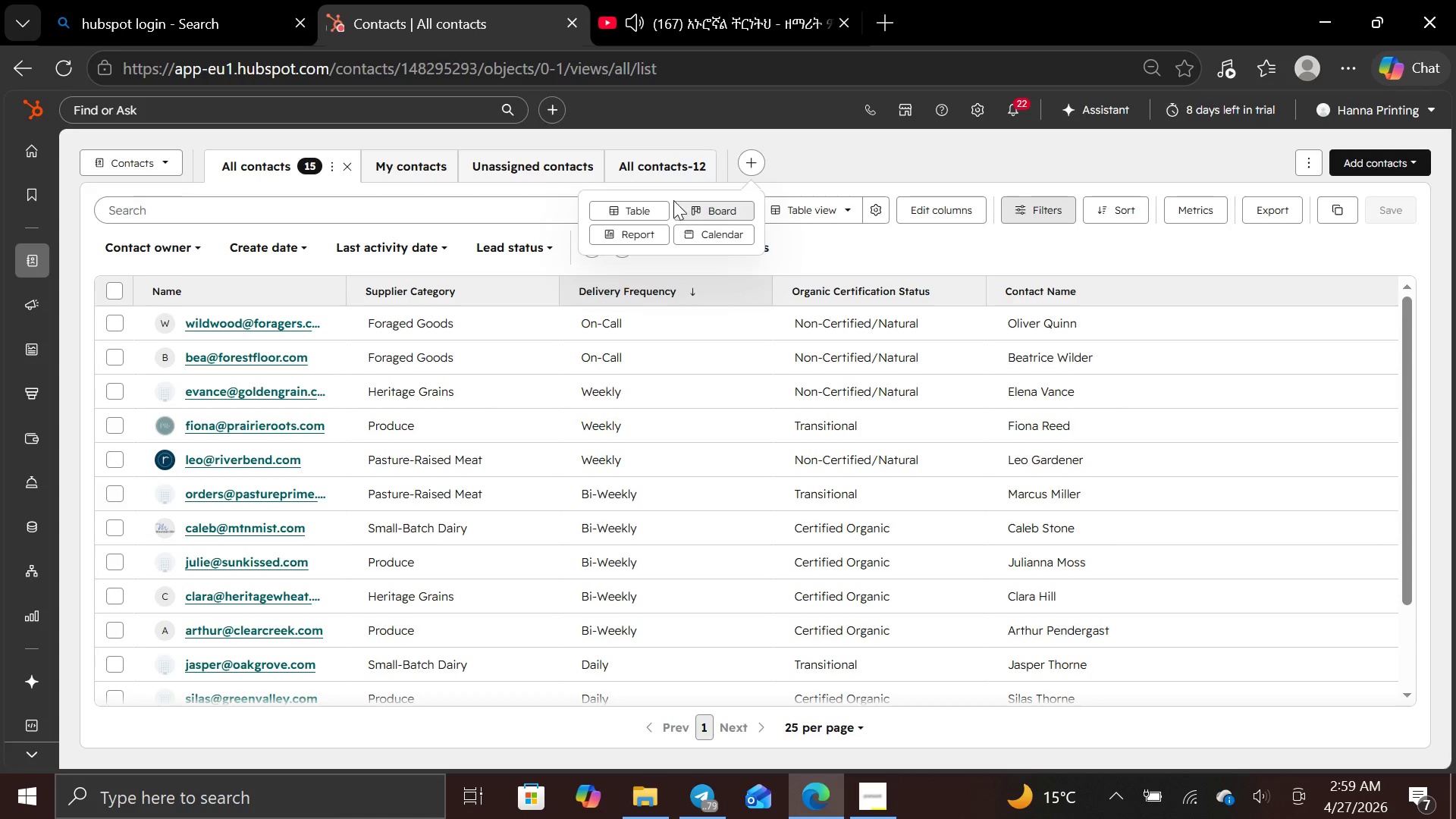 
left_click([657, 202])
 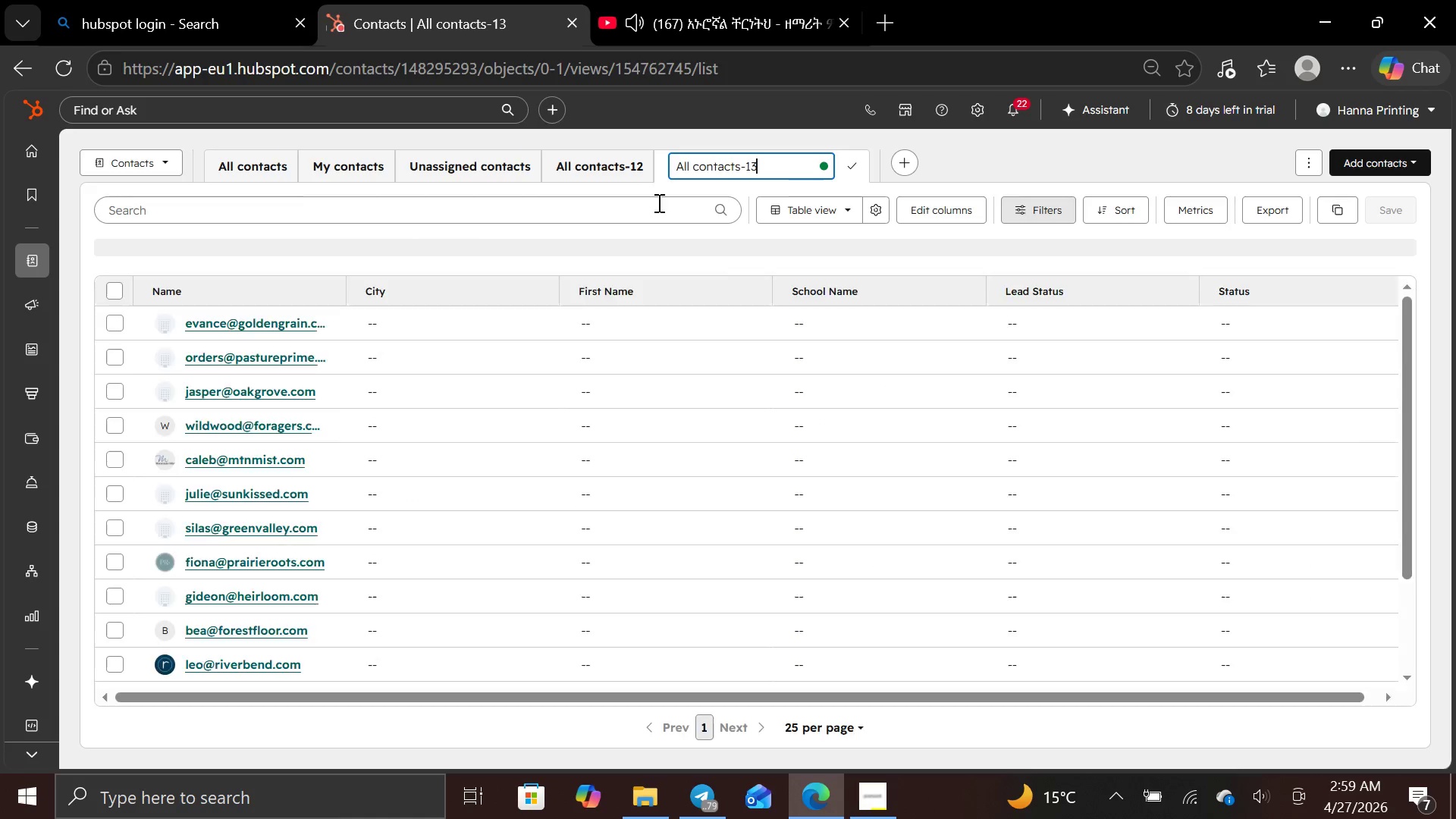 
key(Backspace)
 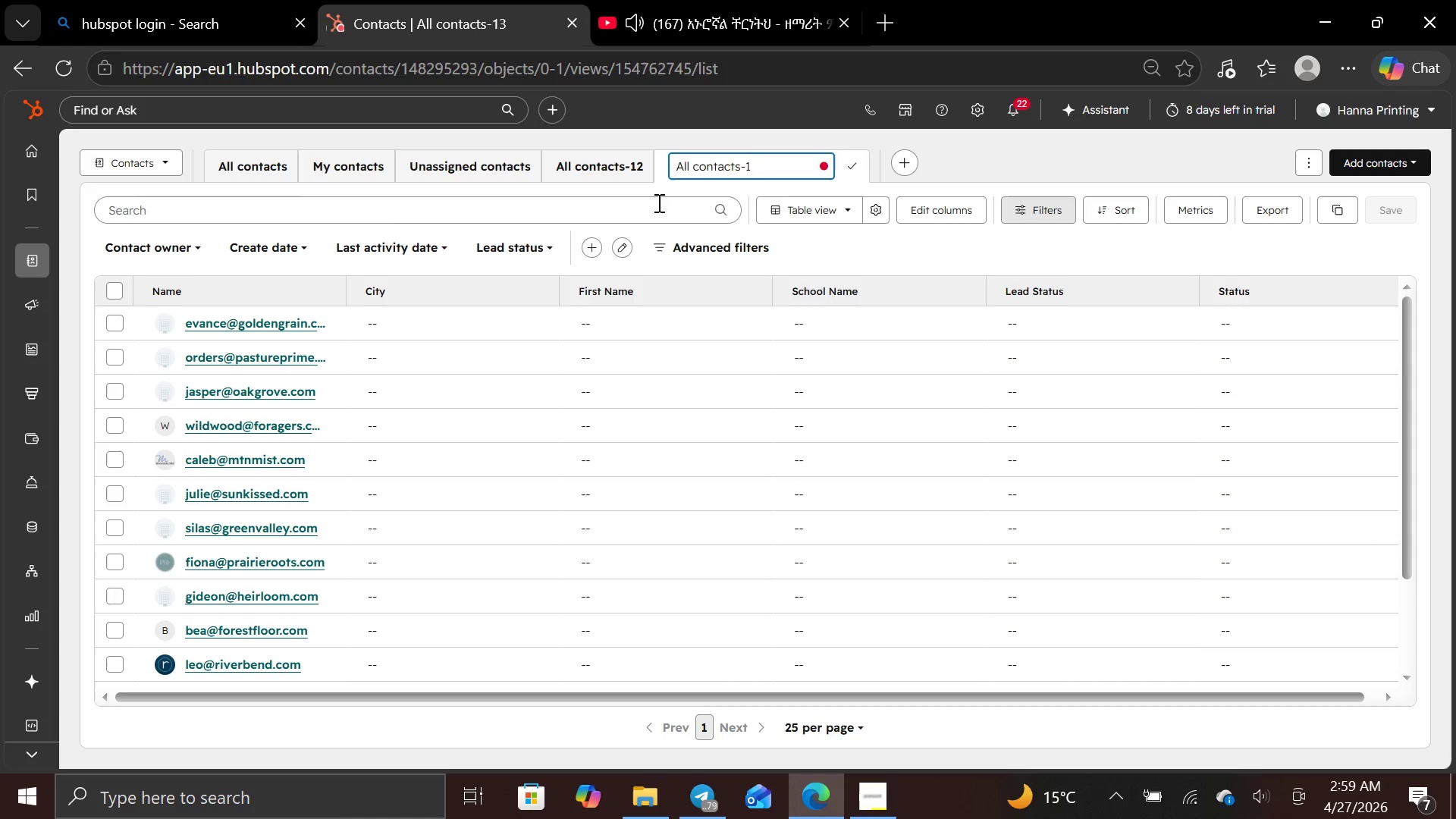 
hold_key(key=Backspace, duration=0.78)
 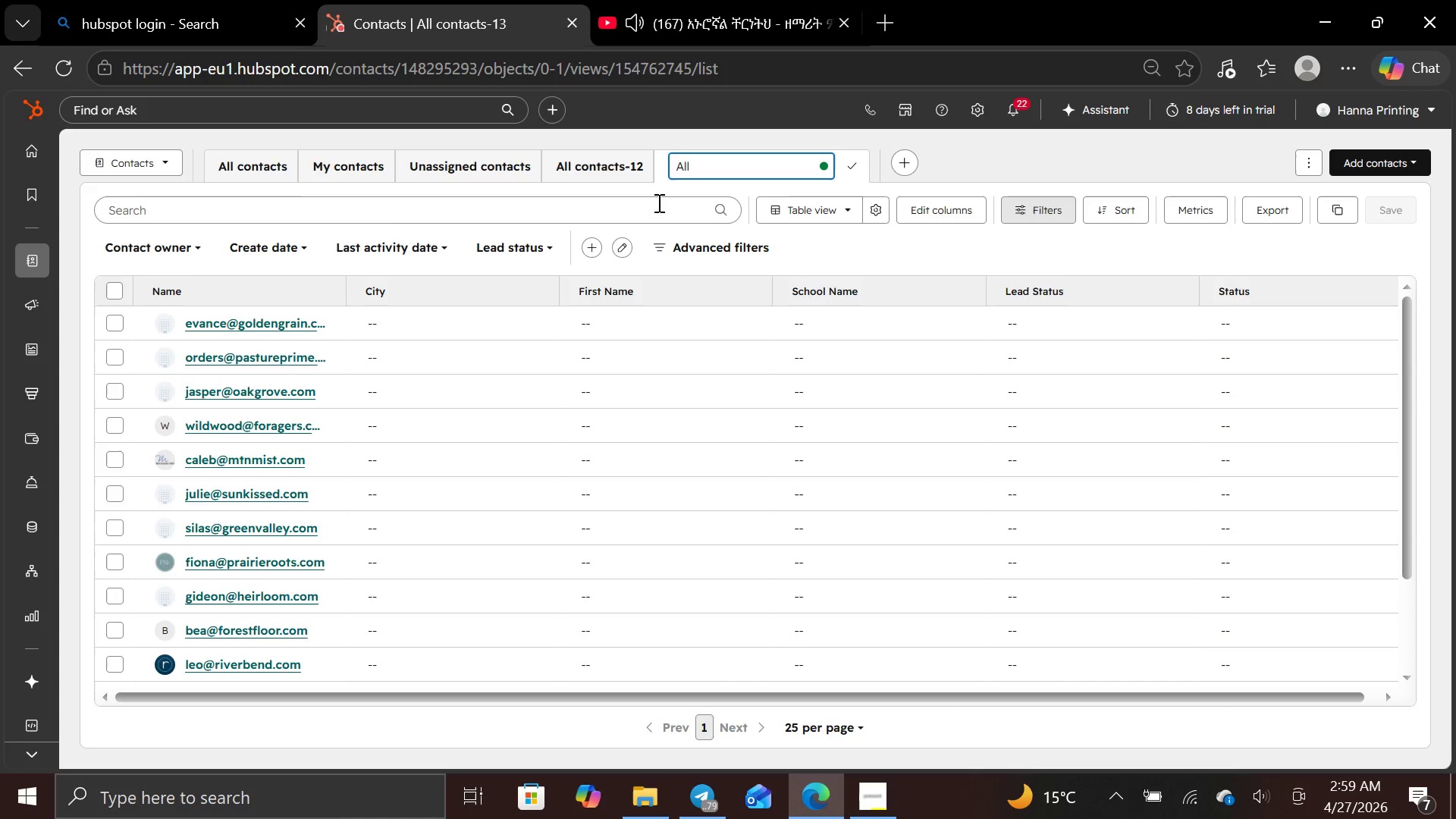 
key(Backspace)
 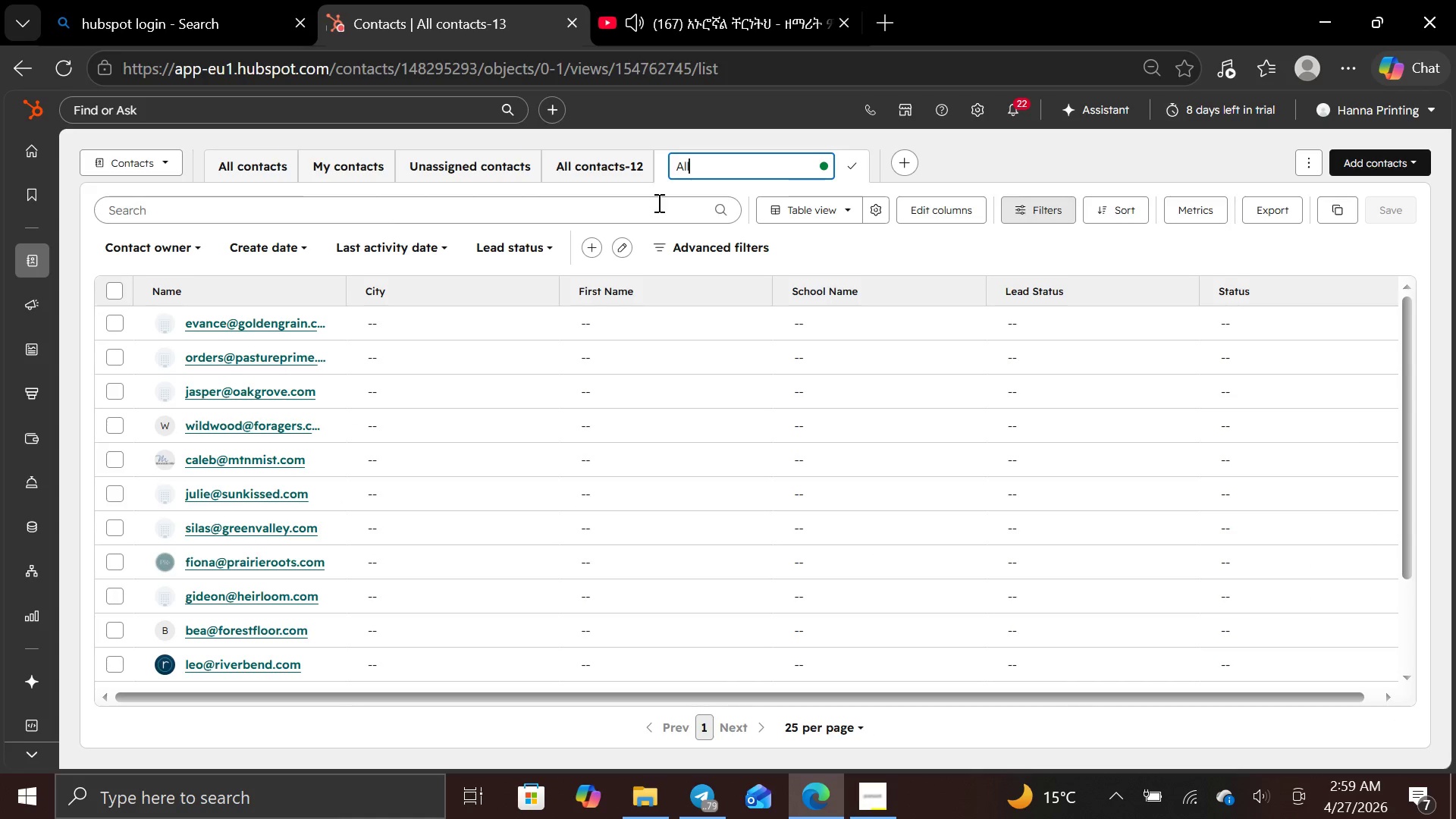 
key(Backspace)
 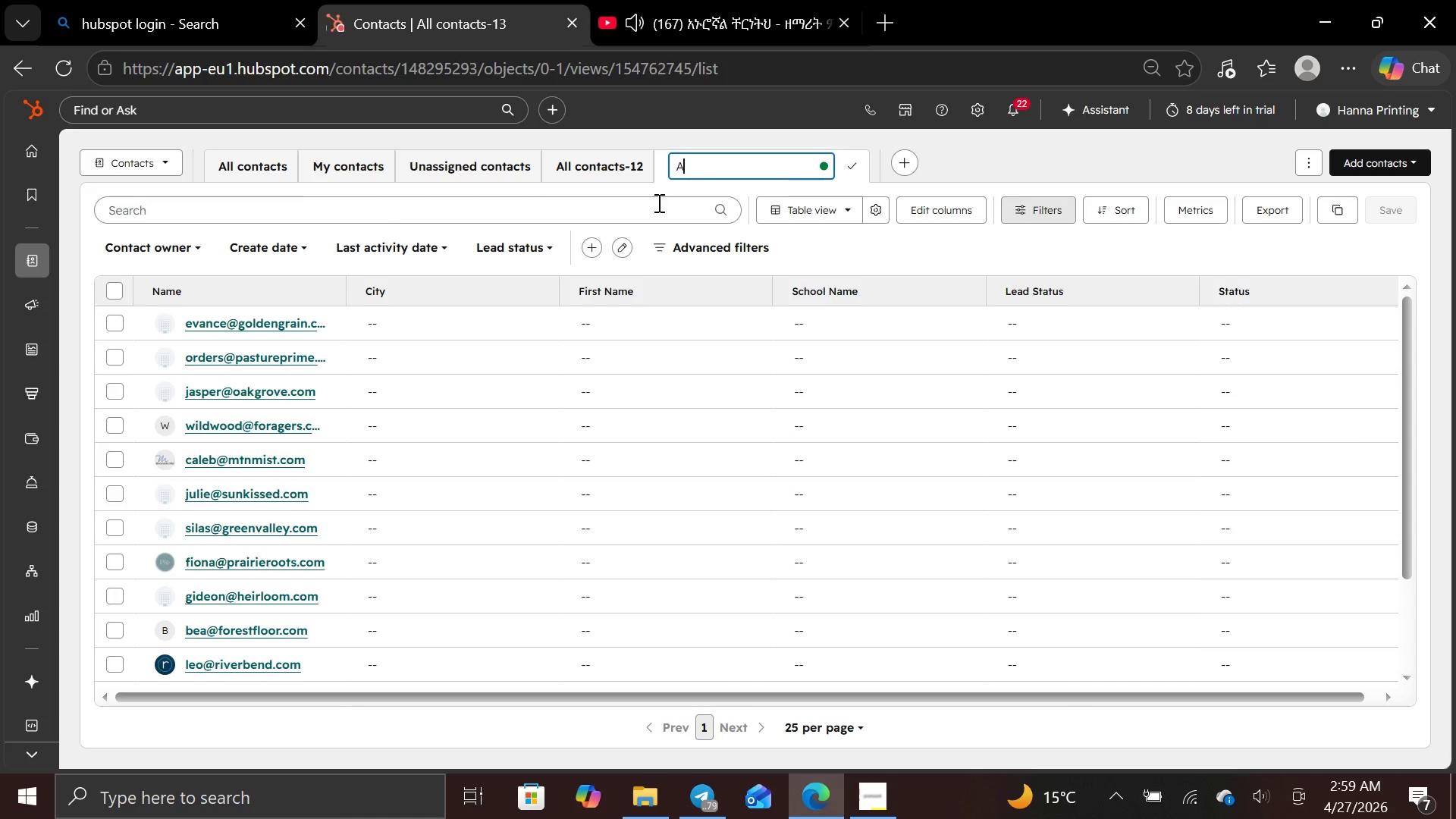 
key(Backspace)
 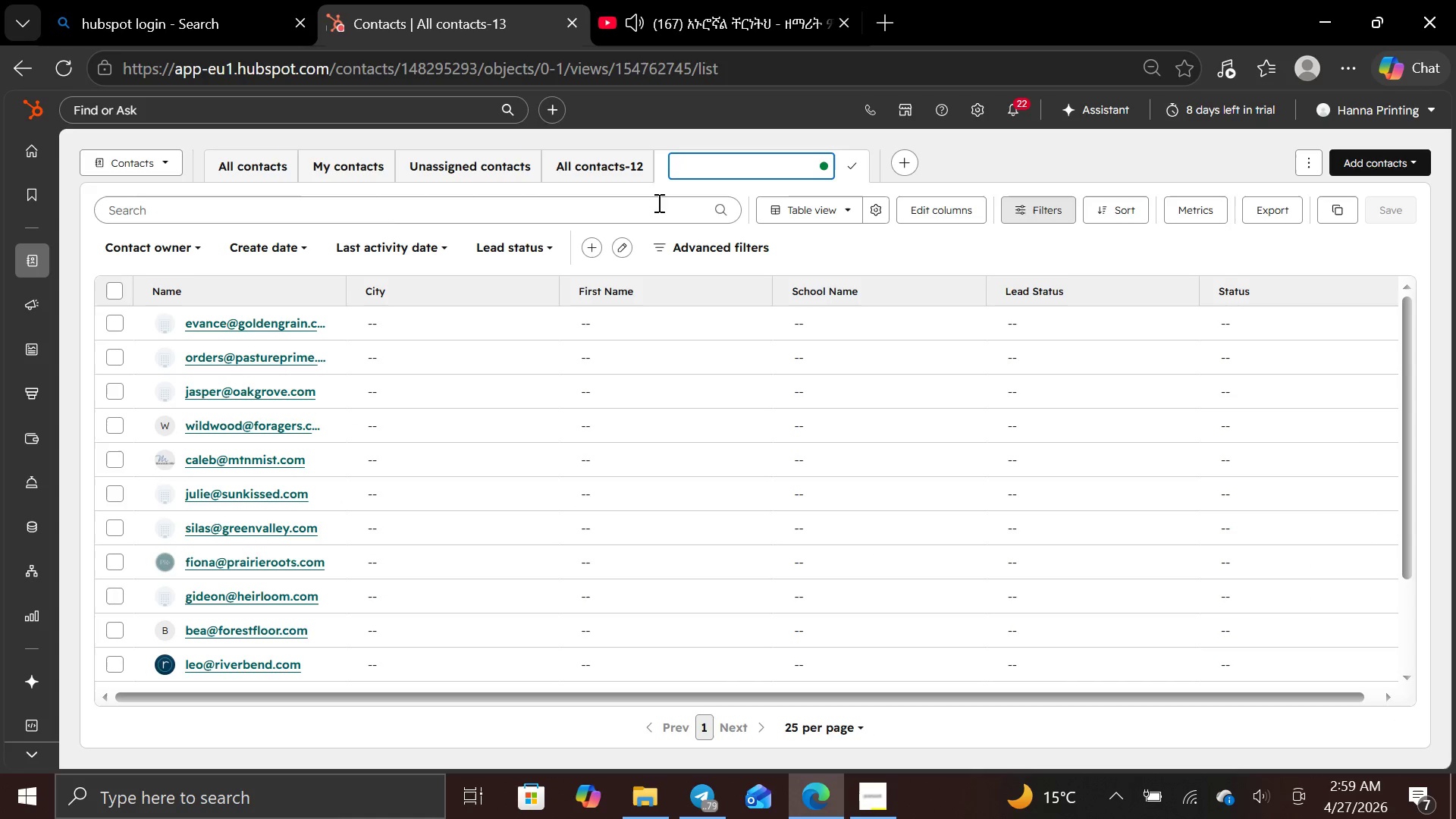 
key(Backspace)
 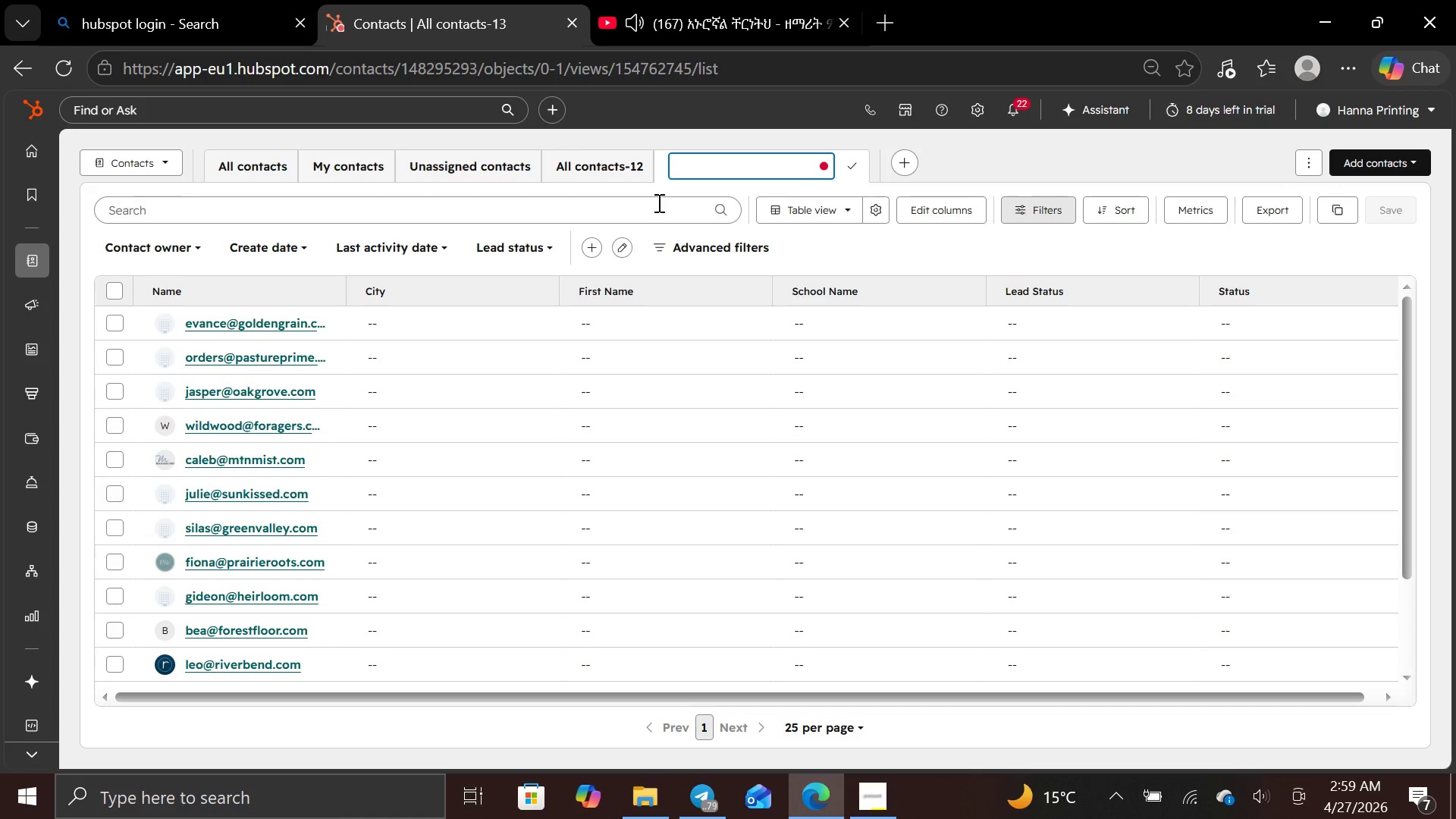 
wait(34.62)
 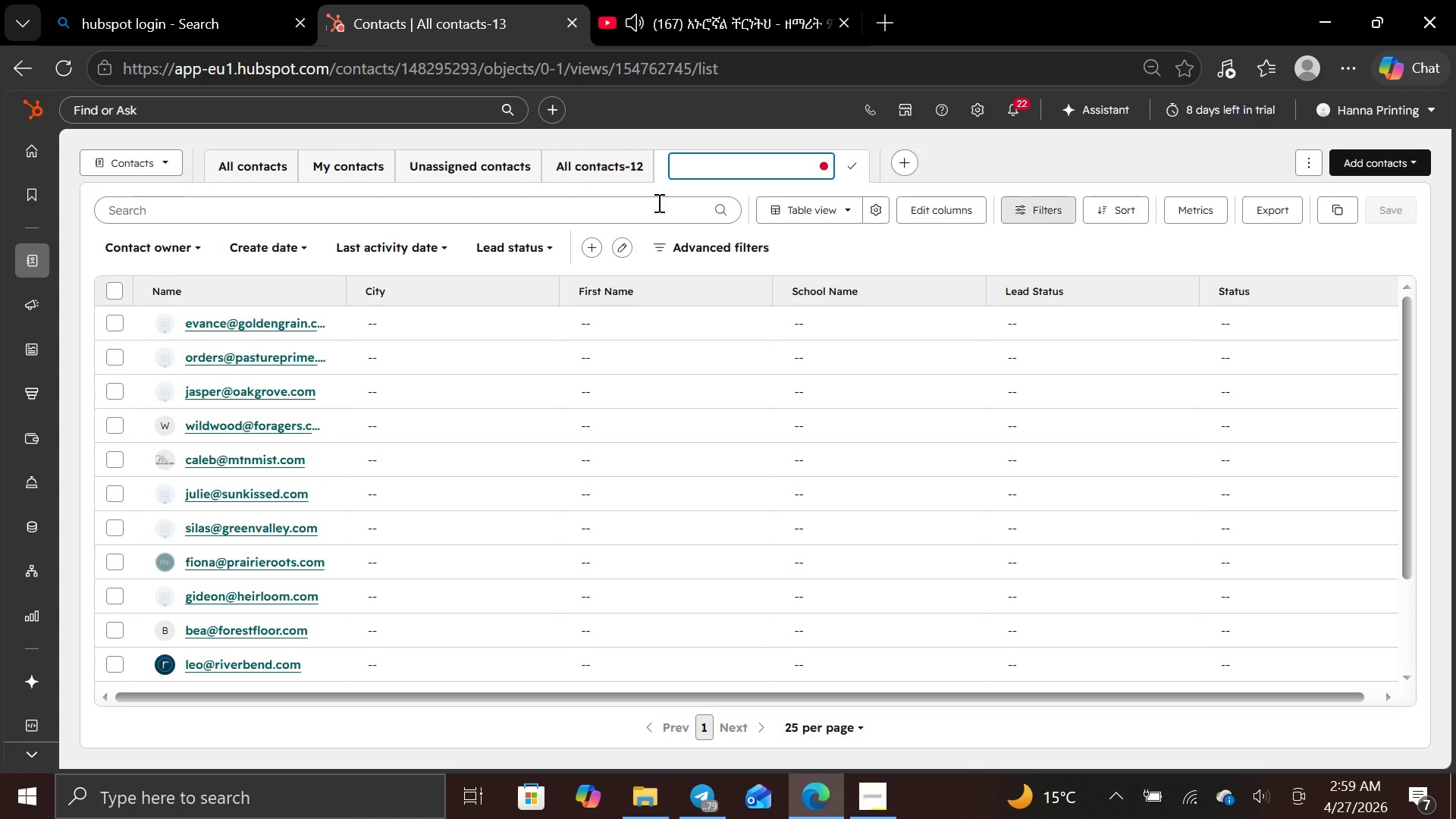 
type(Active O)
key(Backspace)
type(Produce )
 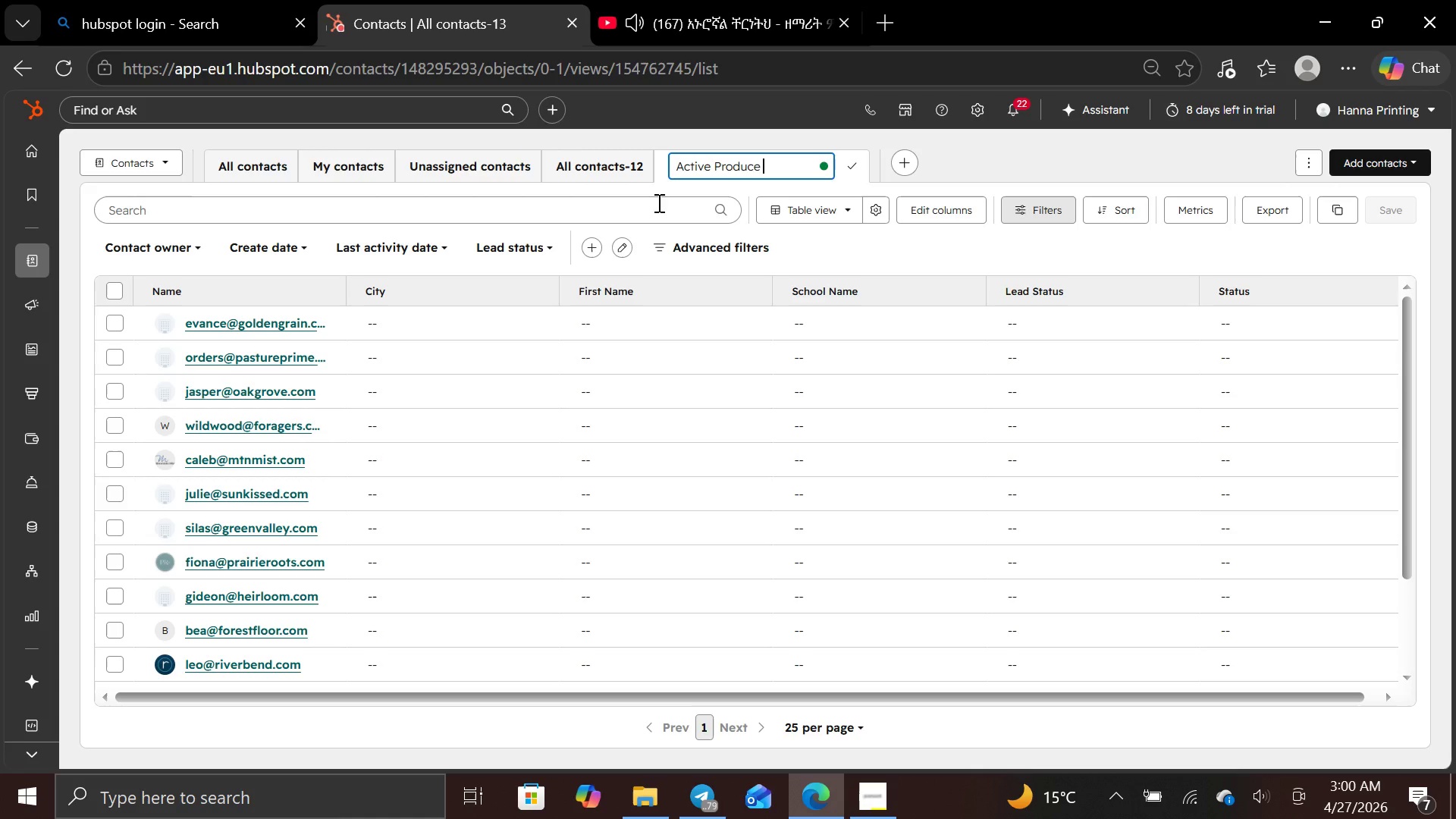 
type(Suppl)
 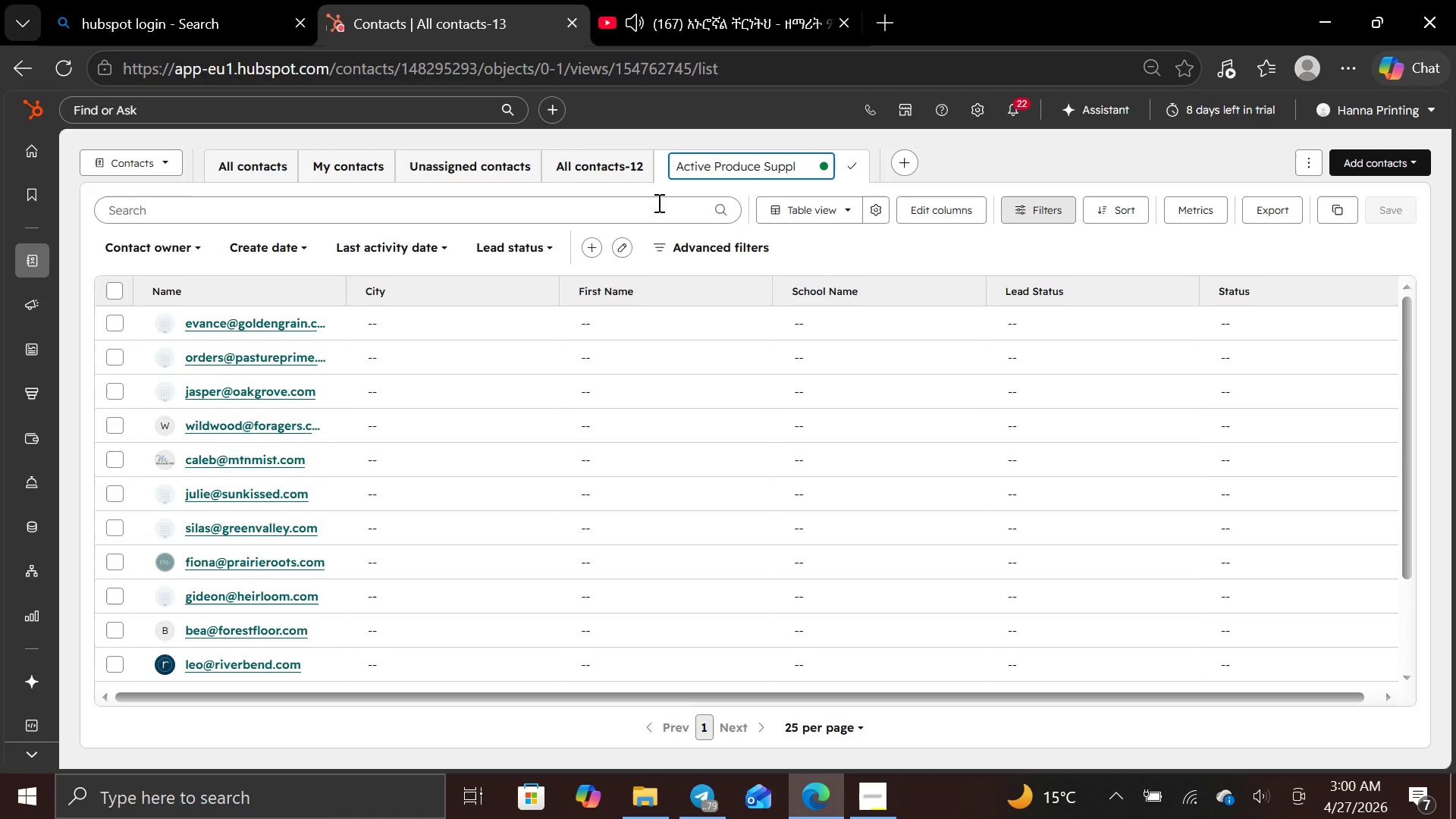 
type(iers)
 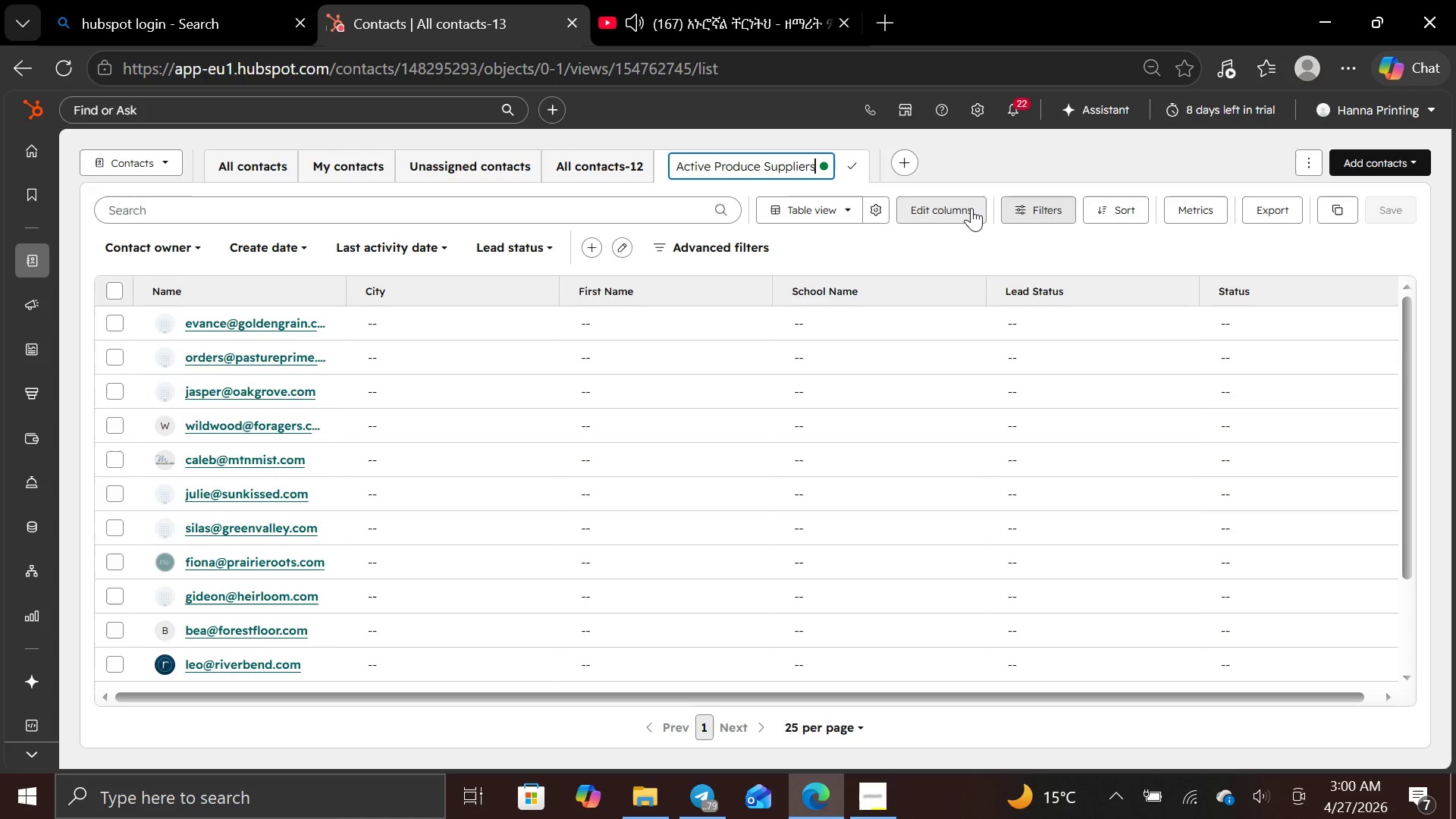 
left_click([1056, 203])
 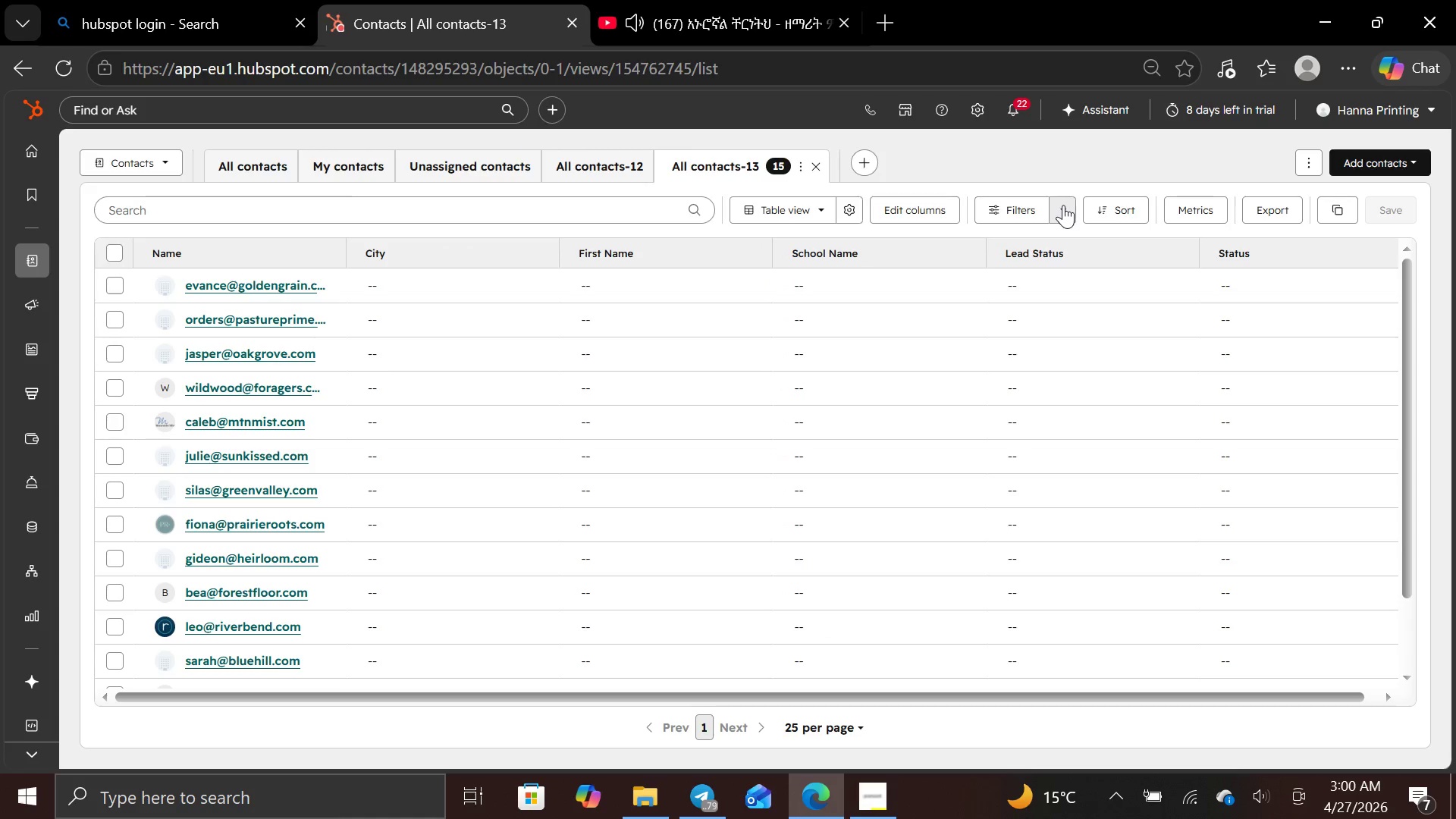 
left_click([1065, 205])
 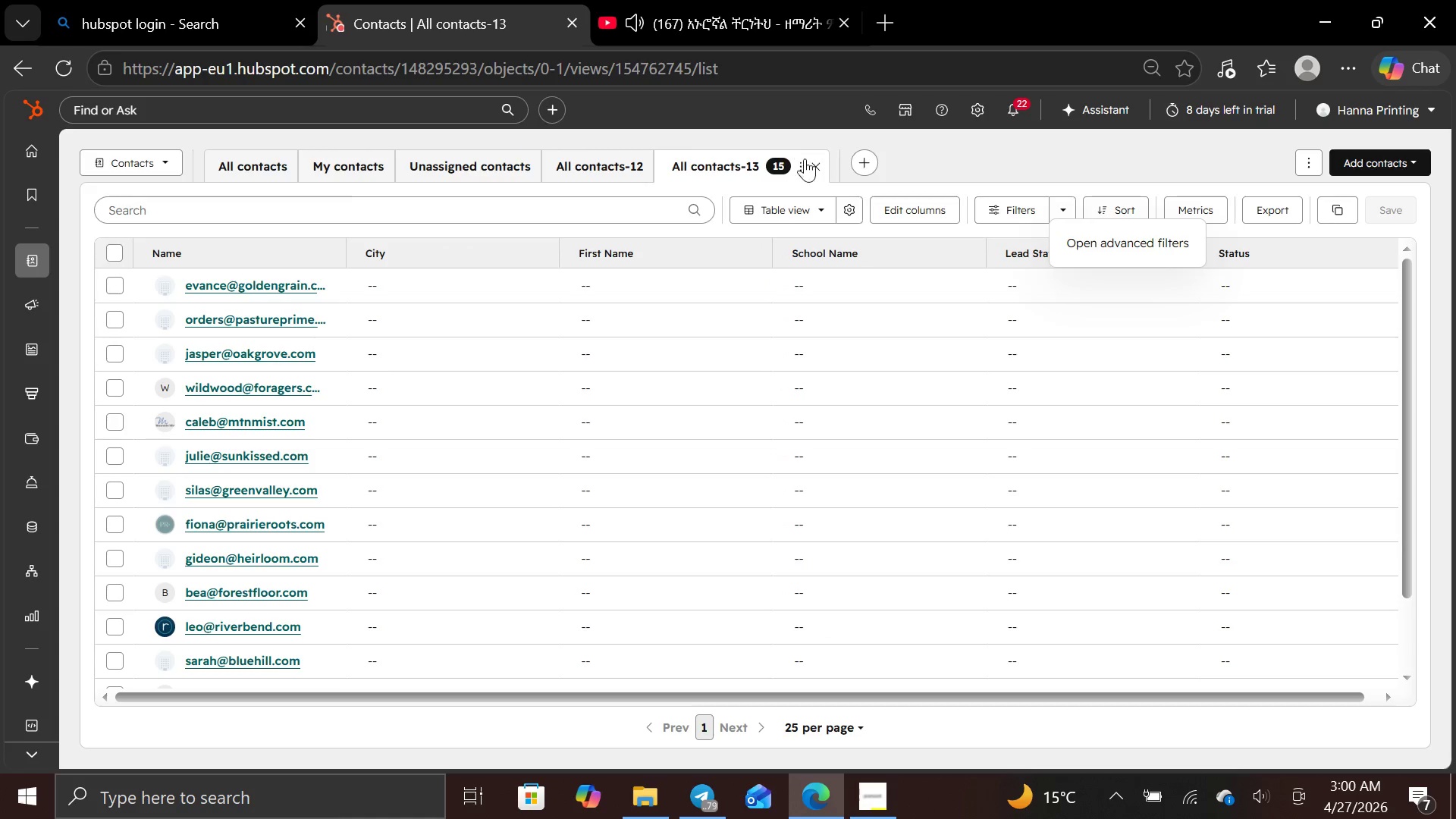 
left_click([800, 163])
 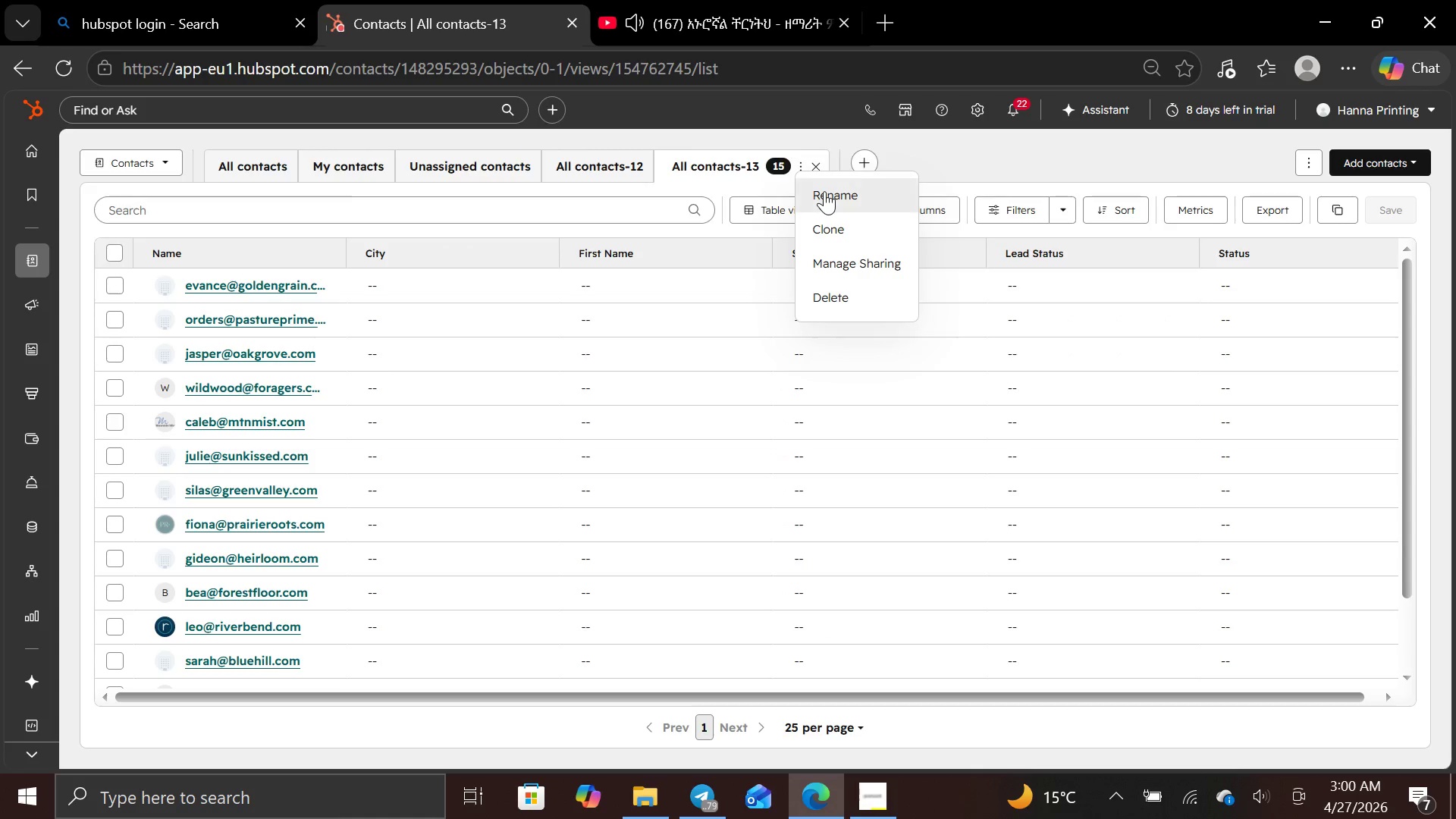 
left_click([824, 191])
 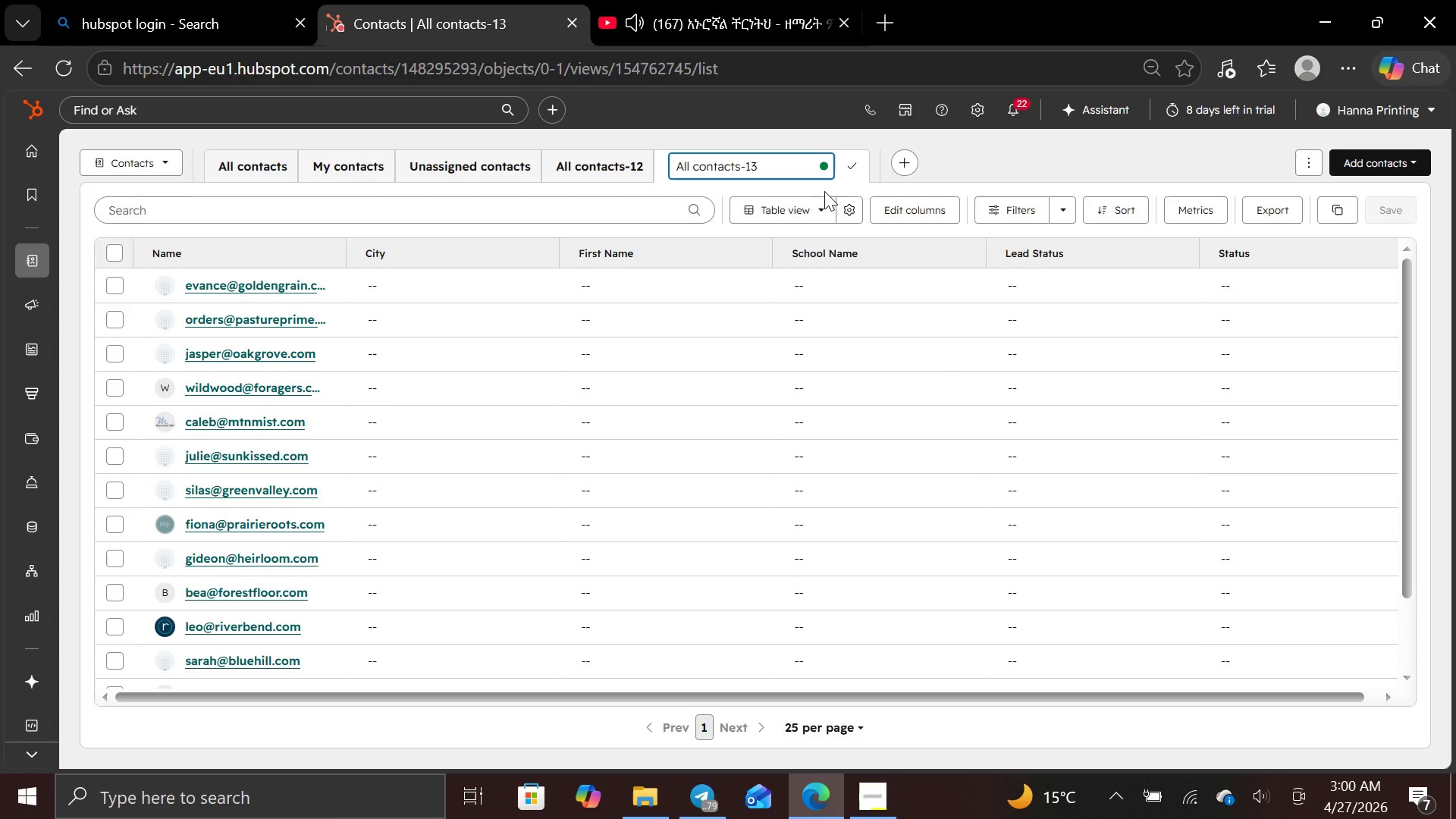 
hold_key(key=Backspace, duration=1.0)
 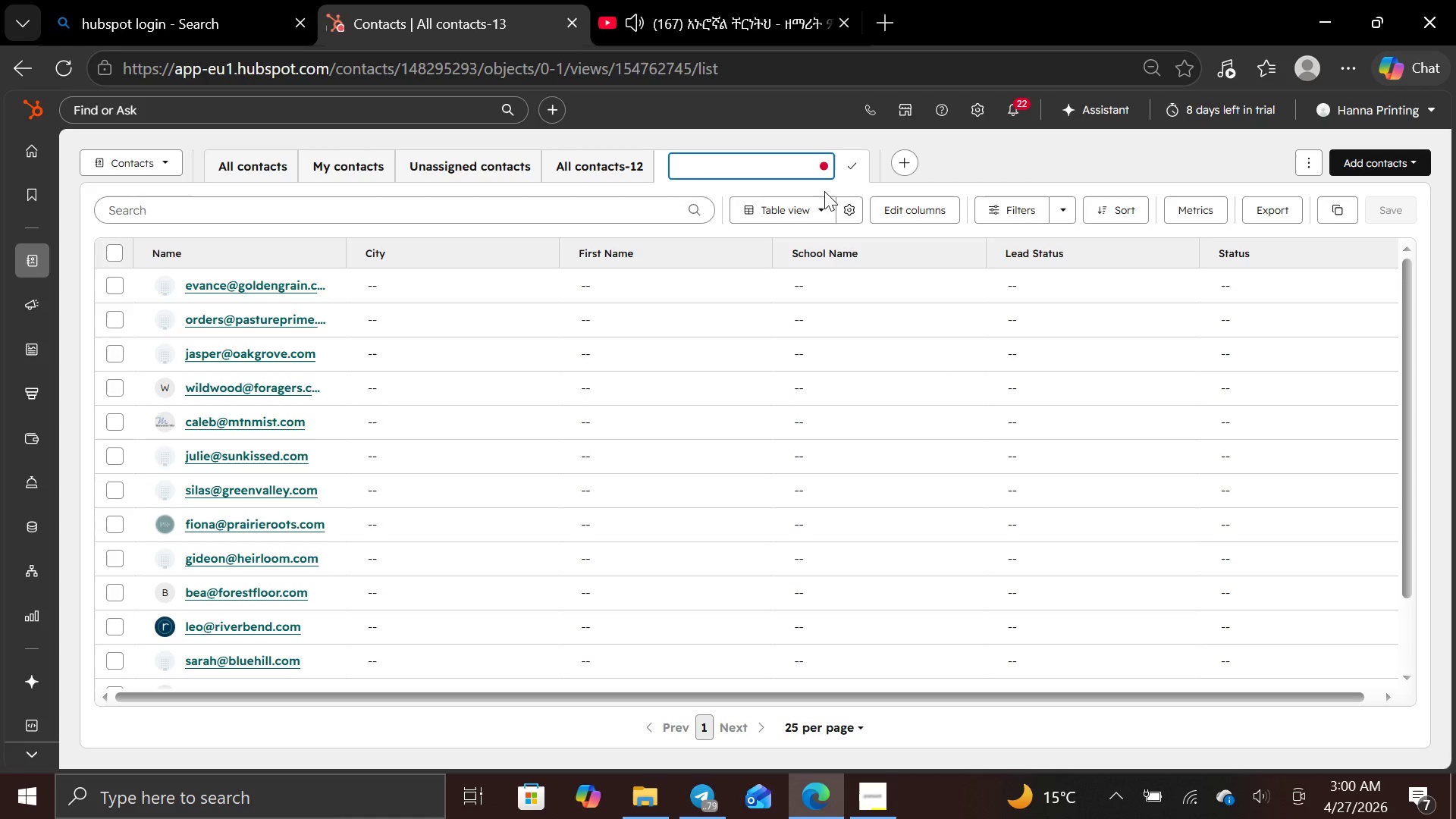 
key(A)
 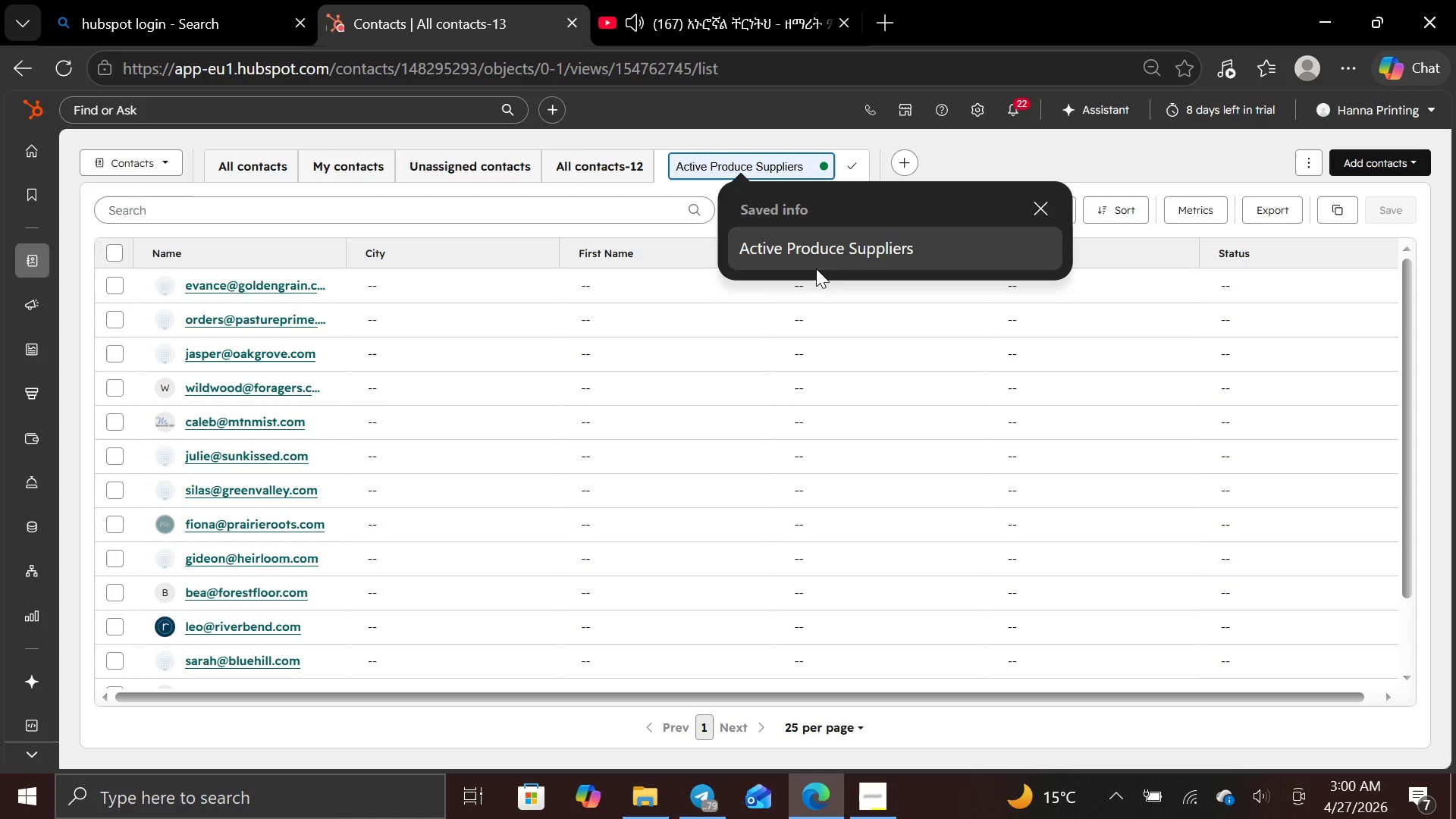 
left_click([815, 248])
 